 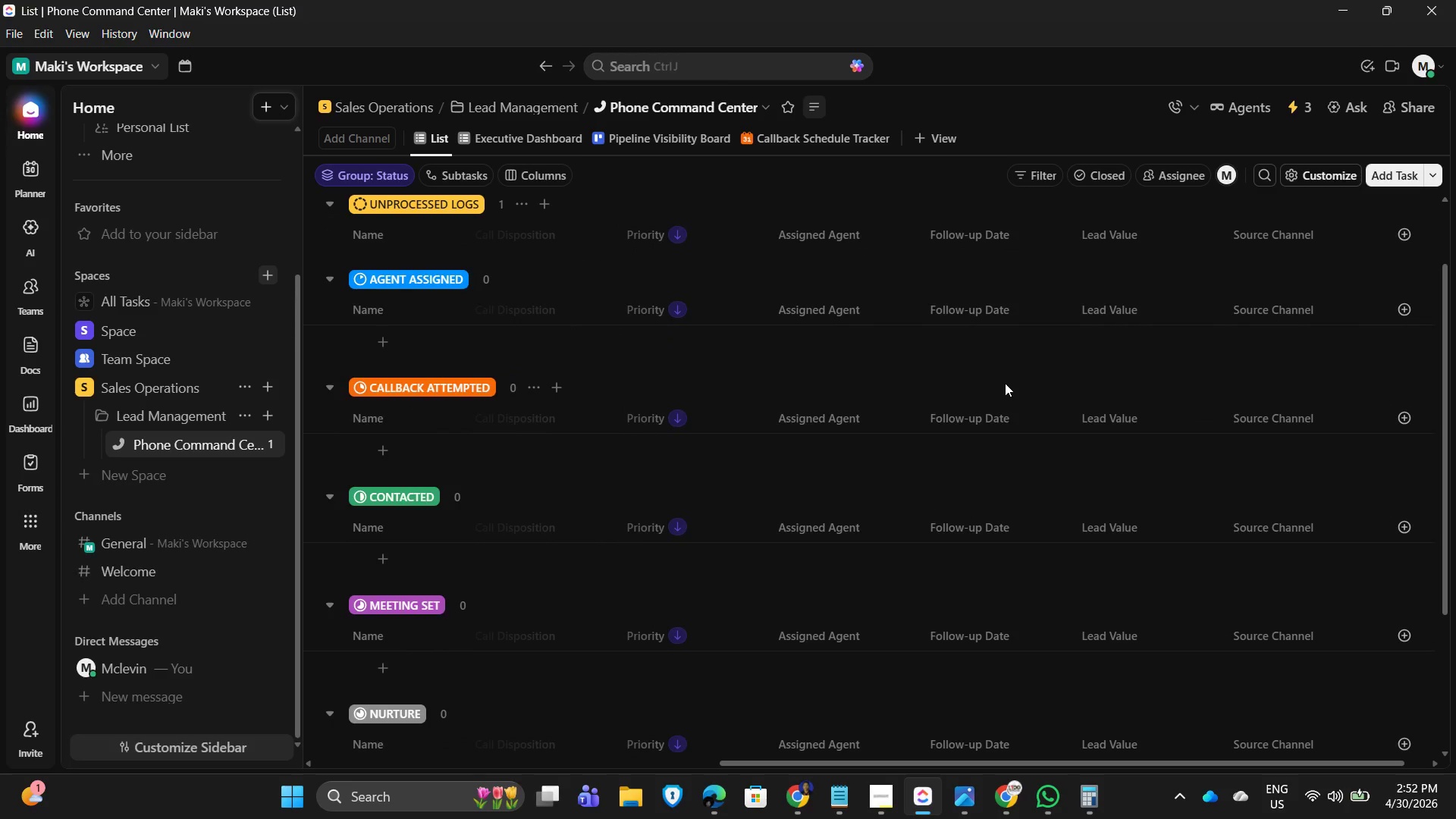 
scroll: coordinate [1008, 381], scroll_direction: up, amount: 1.0
 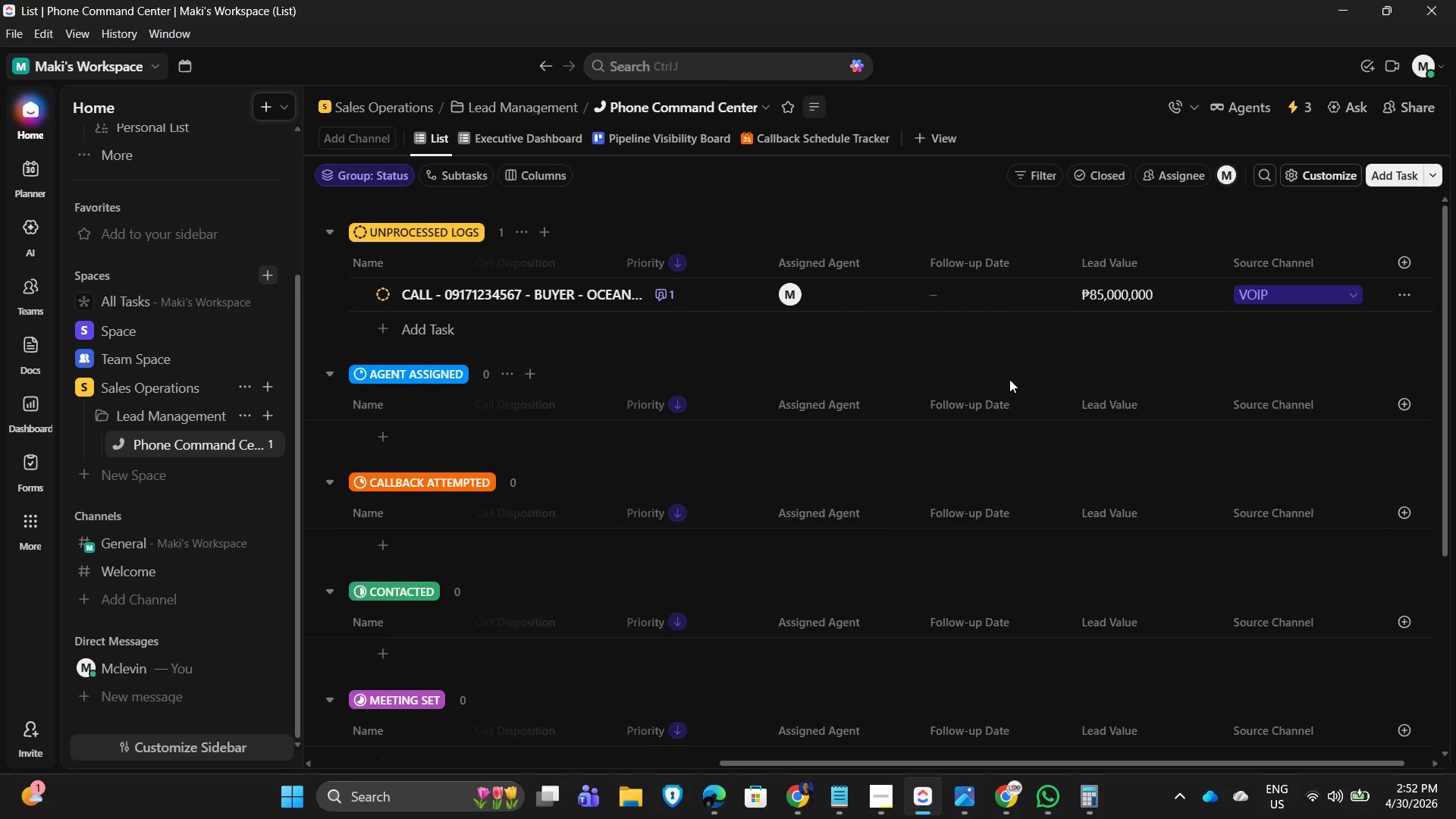 
wait(6.55)
 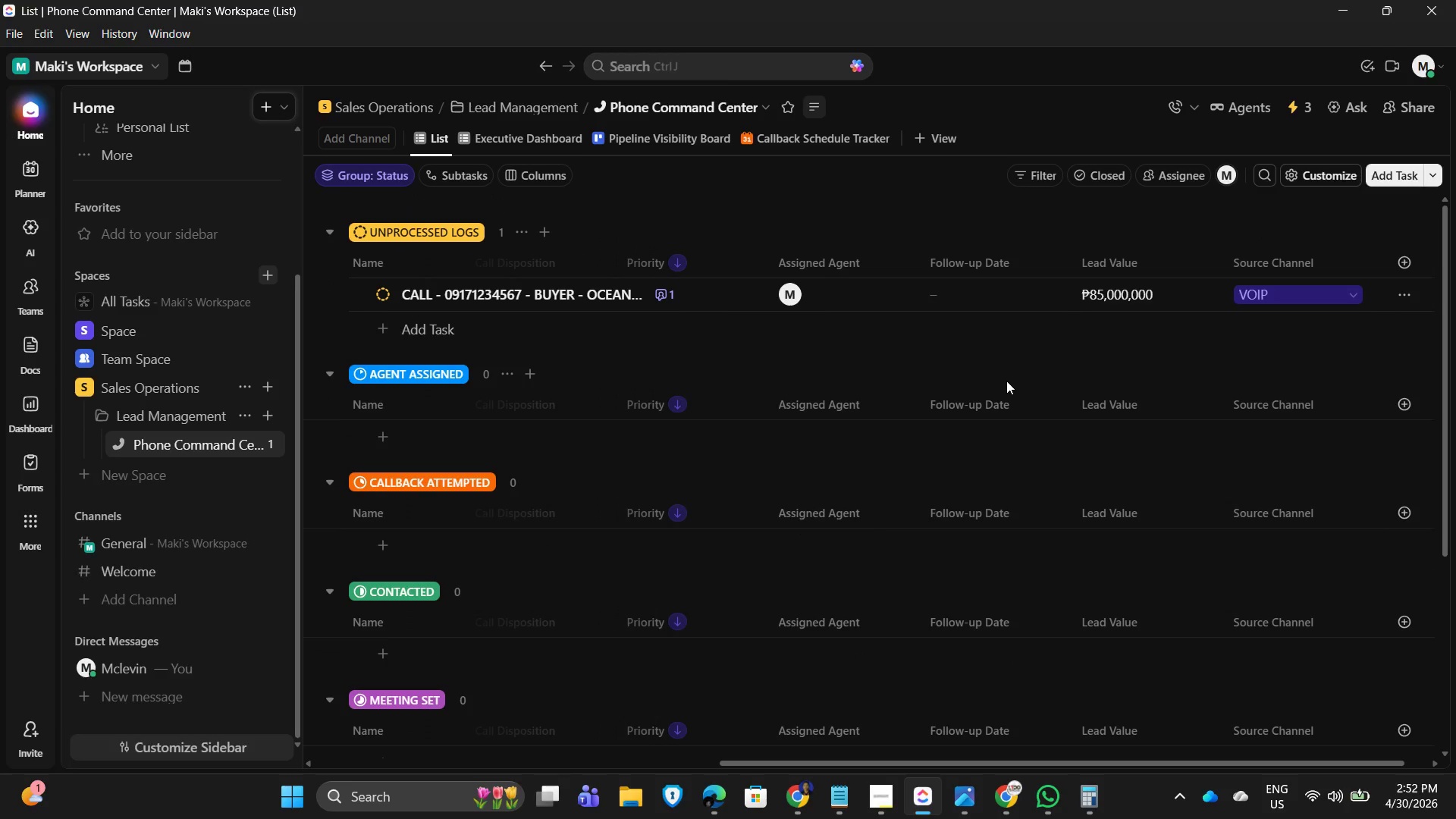 
scroll: coordinate [1009, 379], scroll_direction: up, amount: 2.0
 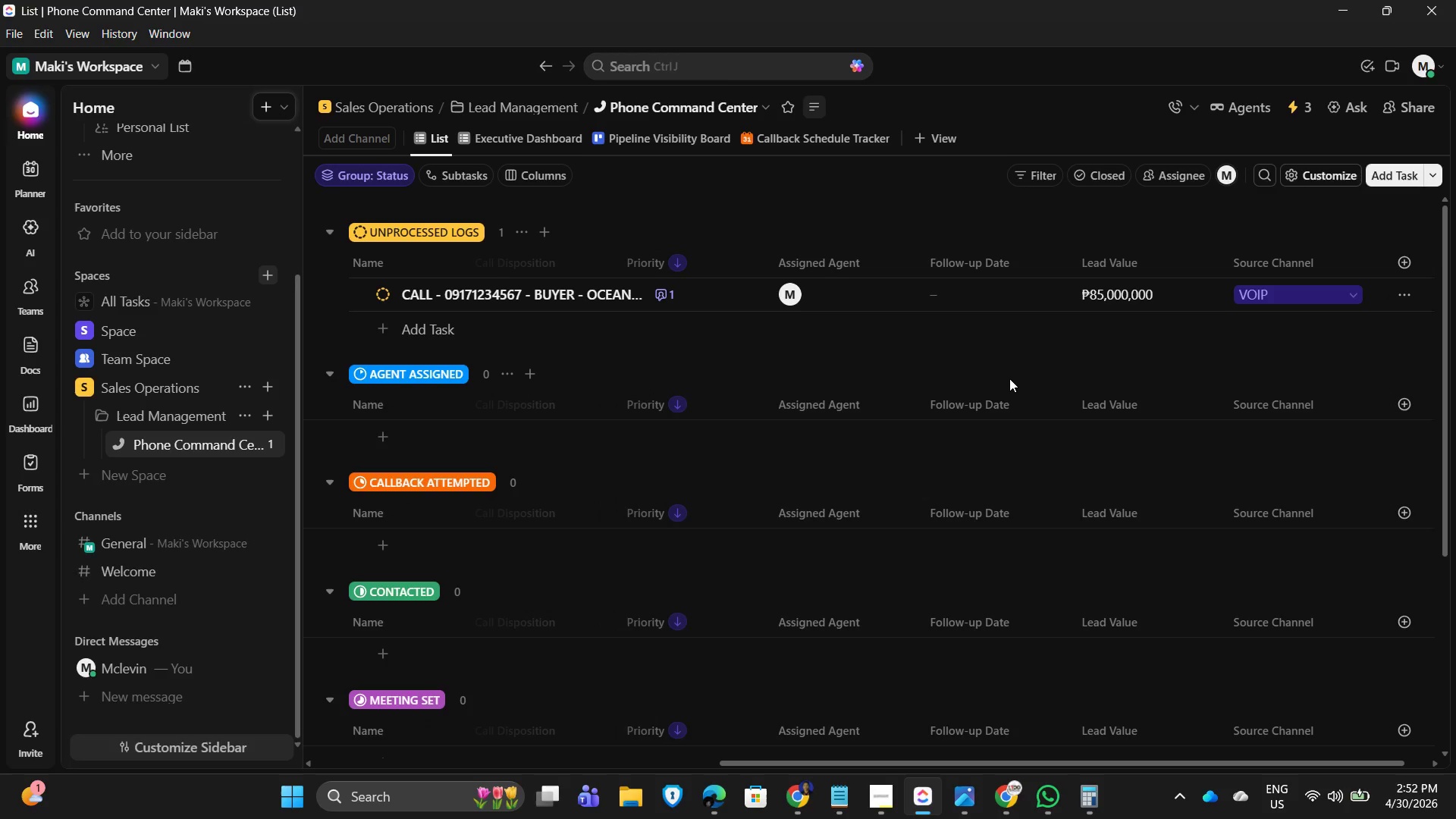 
scroll: coordinate [962, 401], scroll_direction: down, amount: 8.0
 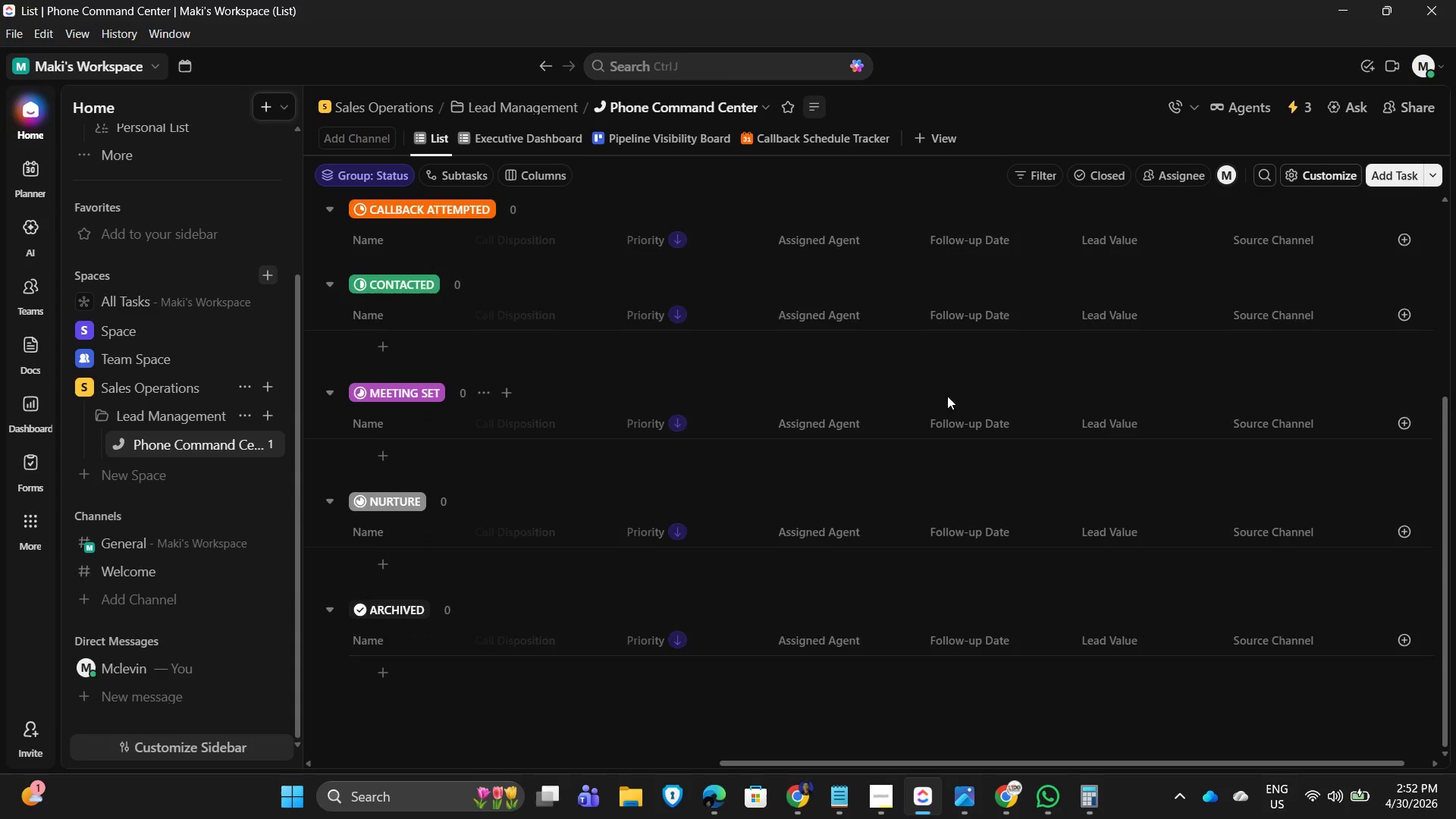 
scroll: coordinate [946, 397], scroll_direction: up, amount: 6.0
 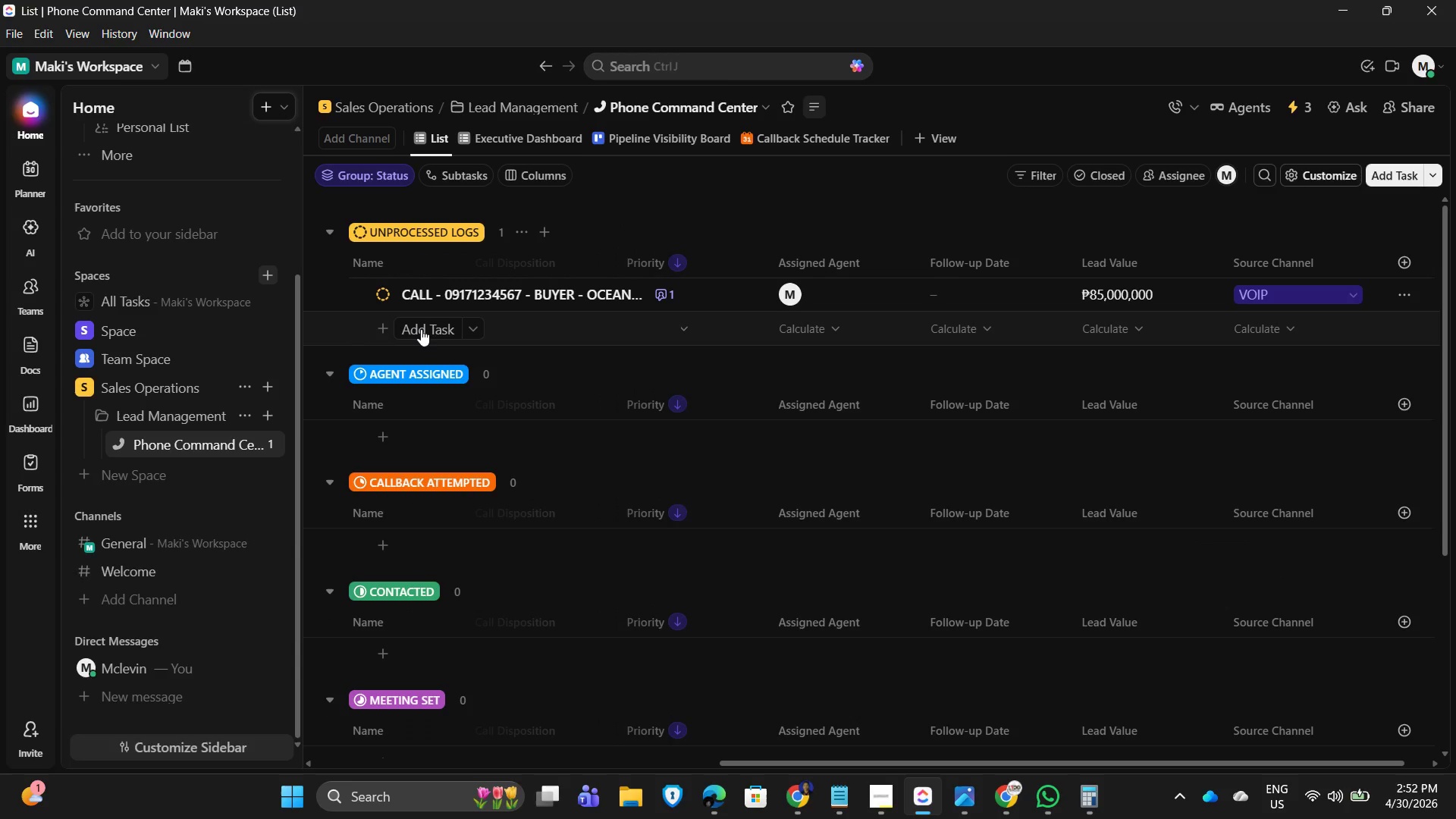 
left_click([421, 329])
 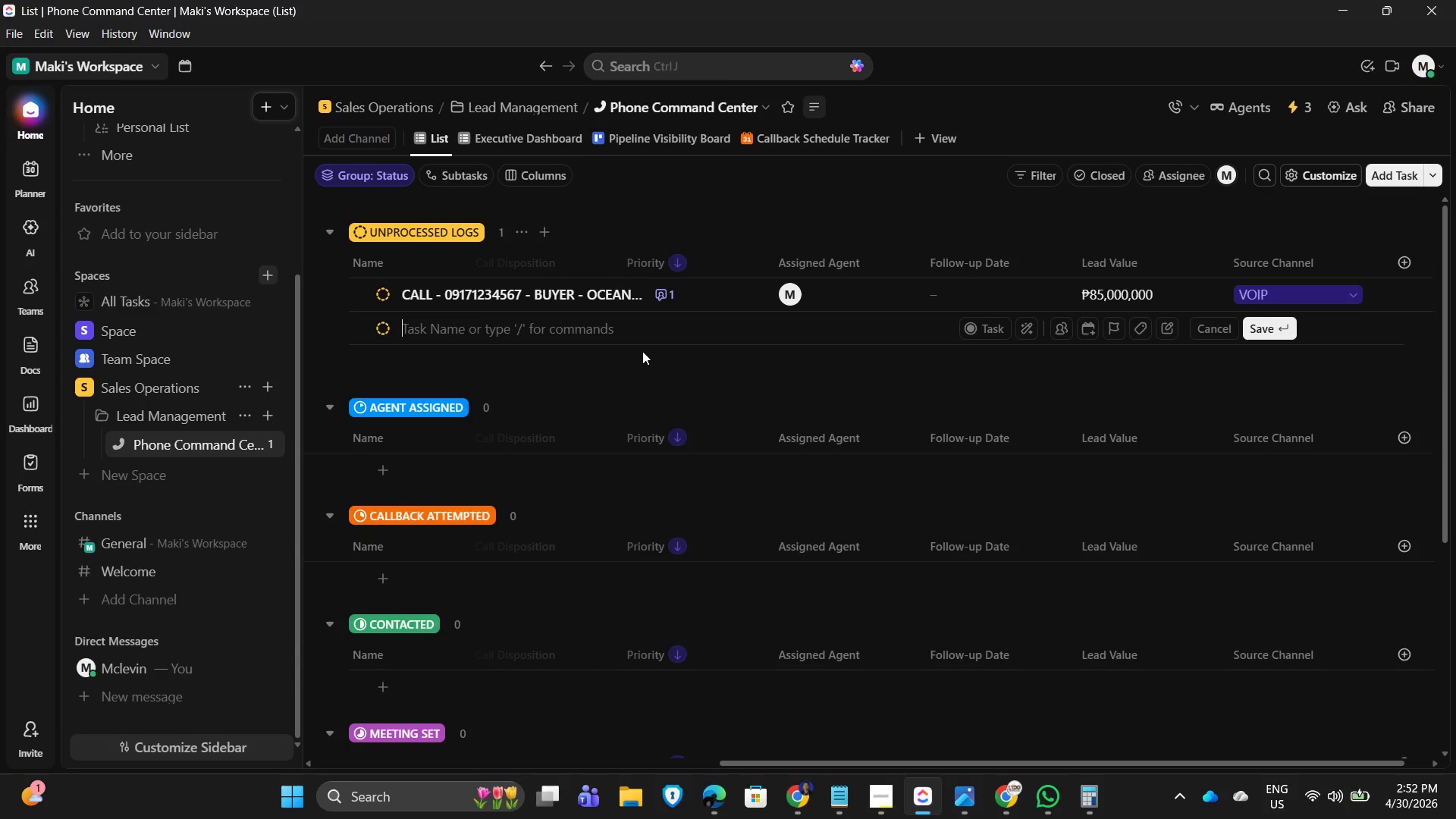 
mouse_move([733, 363])
 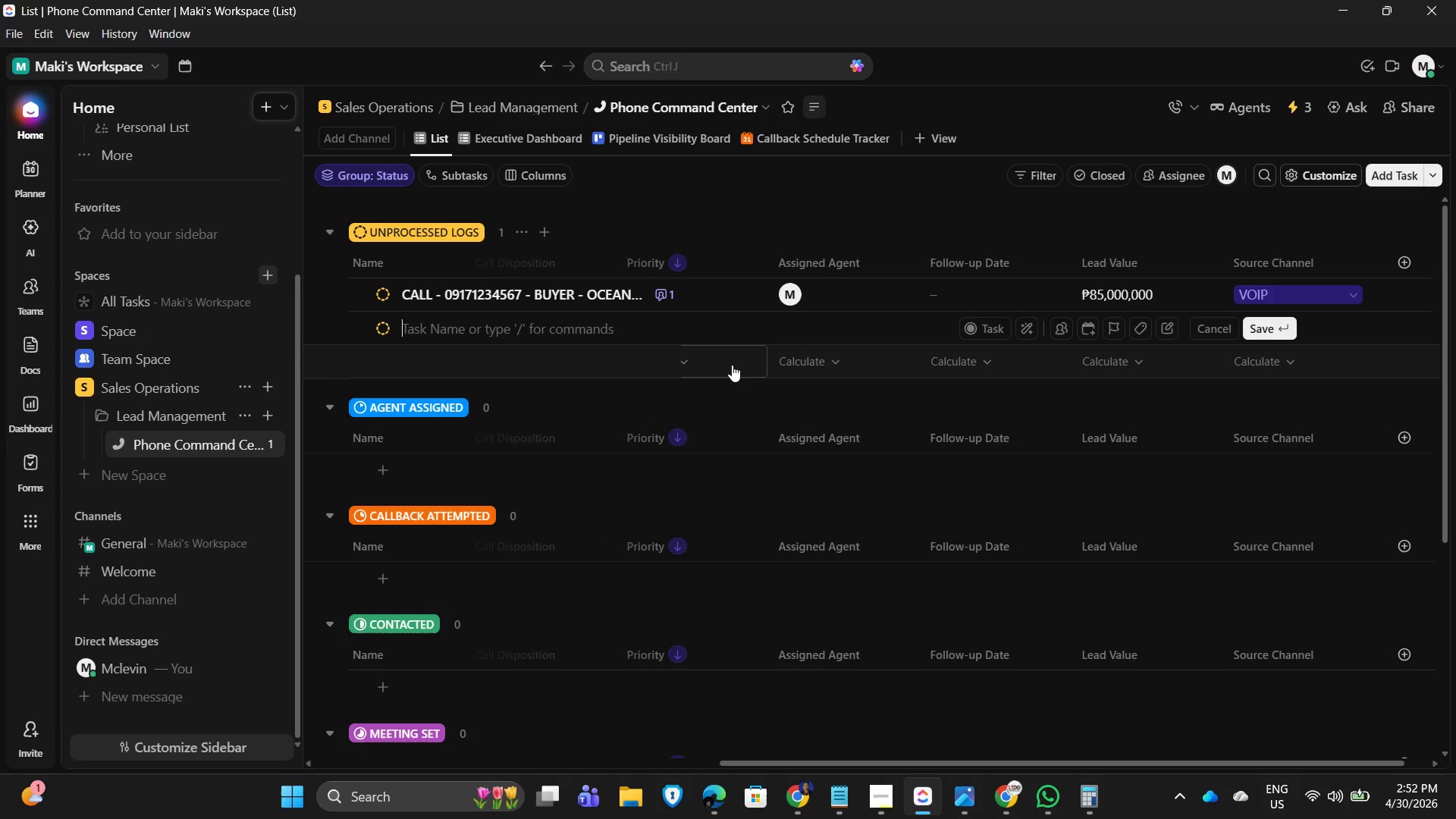 
wait(17.14)
 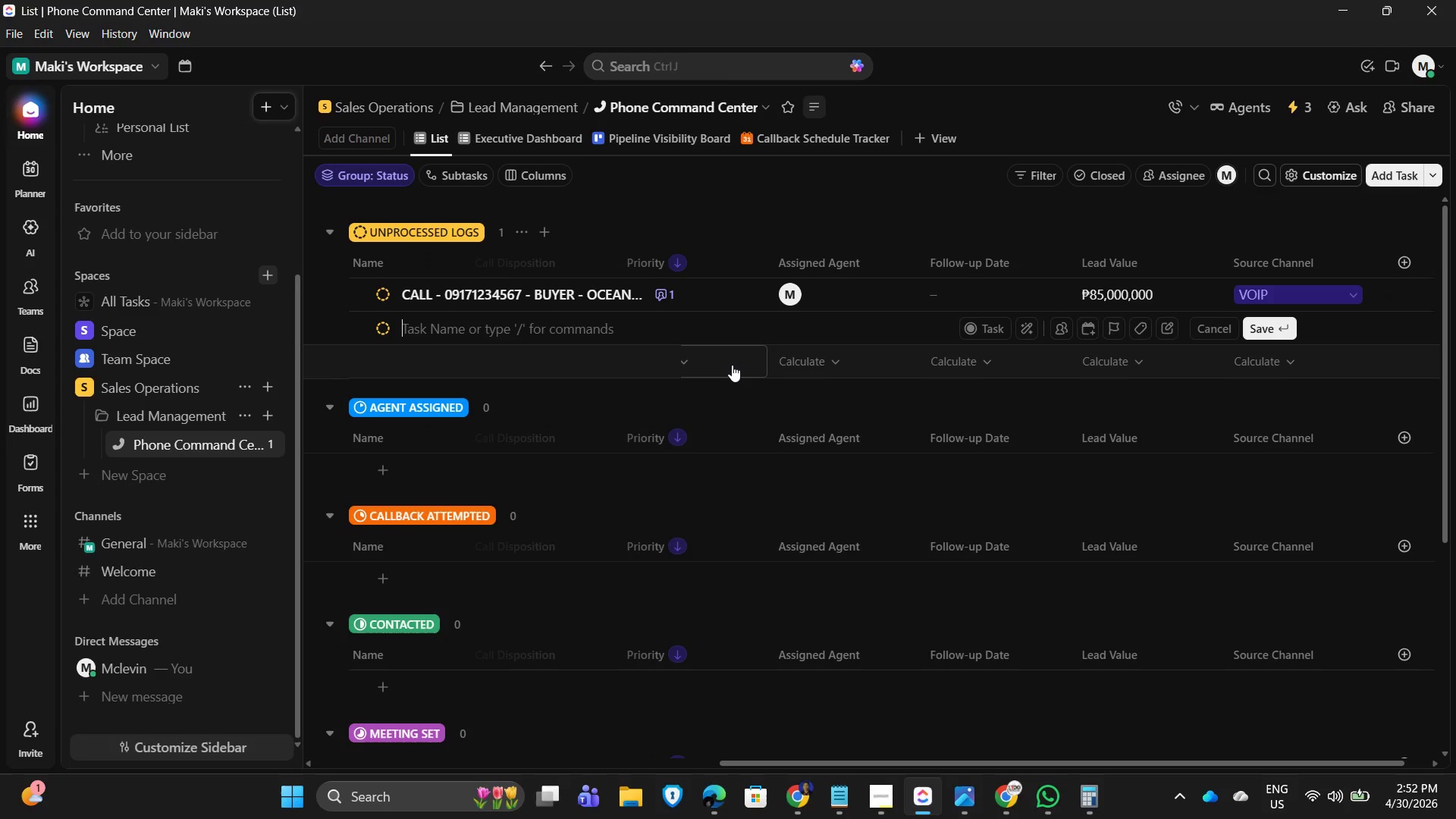 
left_click([389, 297])
 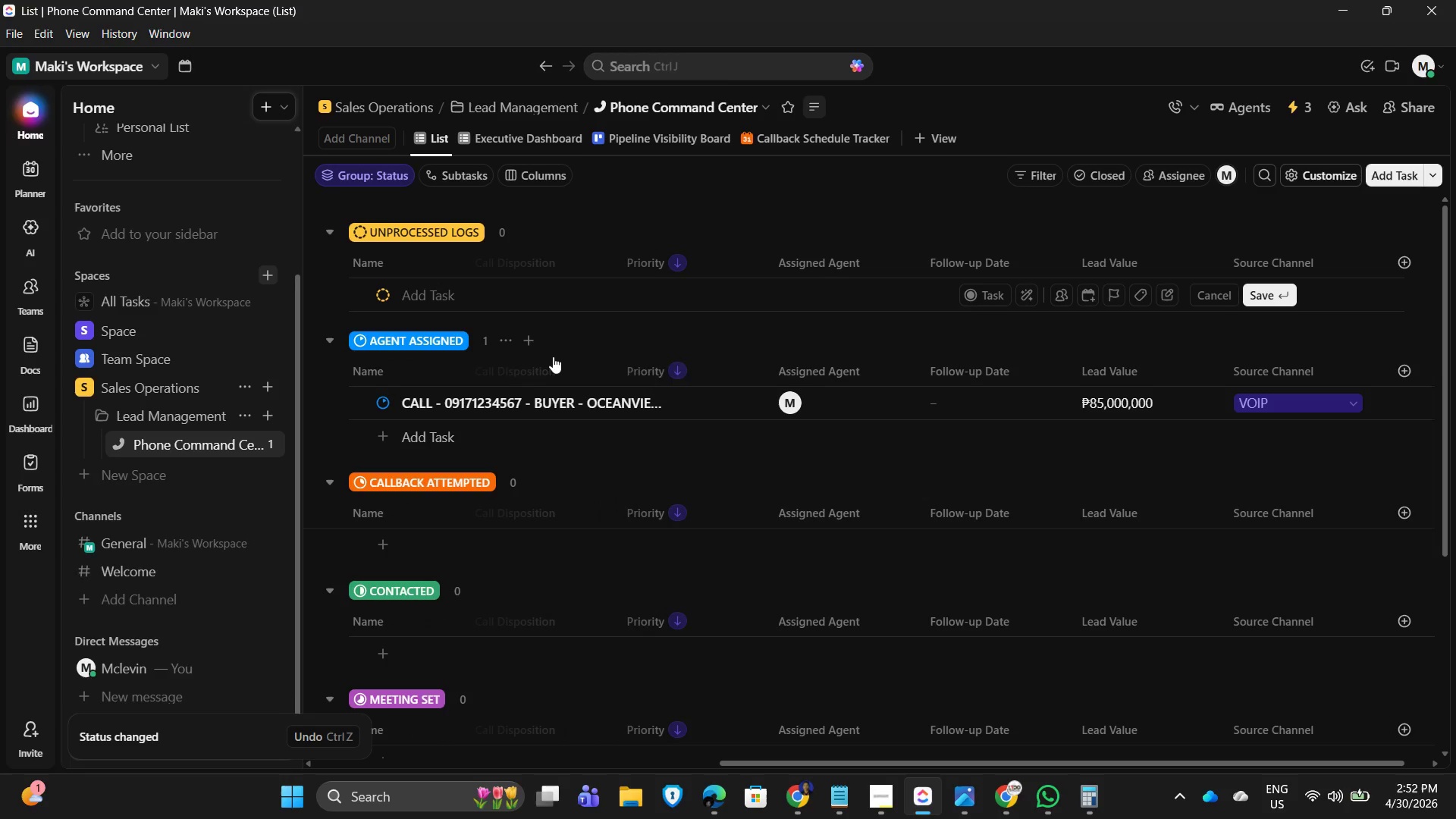 
wait(7.73)
 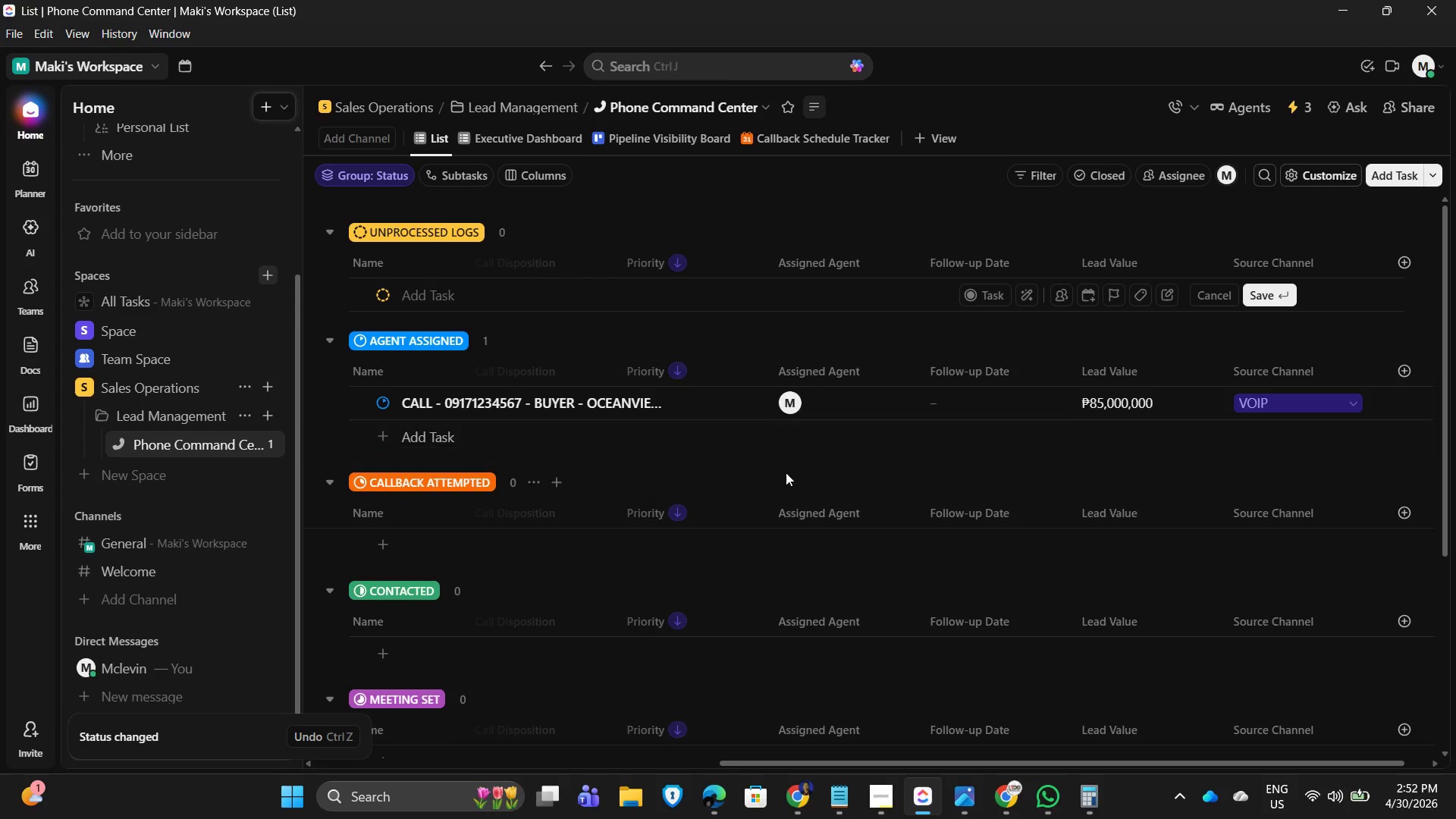 
left_click_drag(start_coordinate=[413, 300], to_coordinate=[416, 295])
 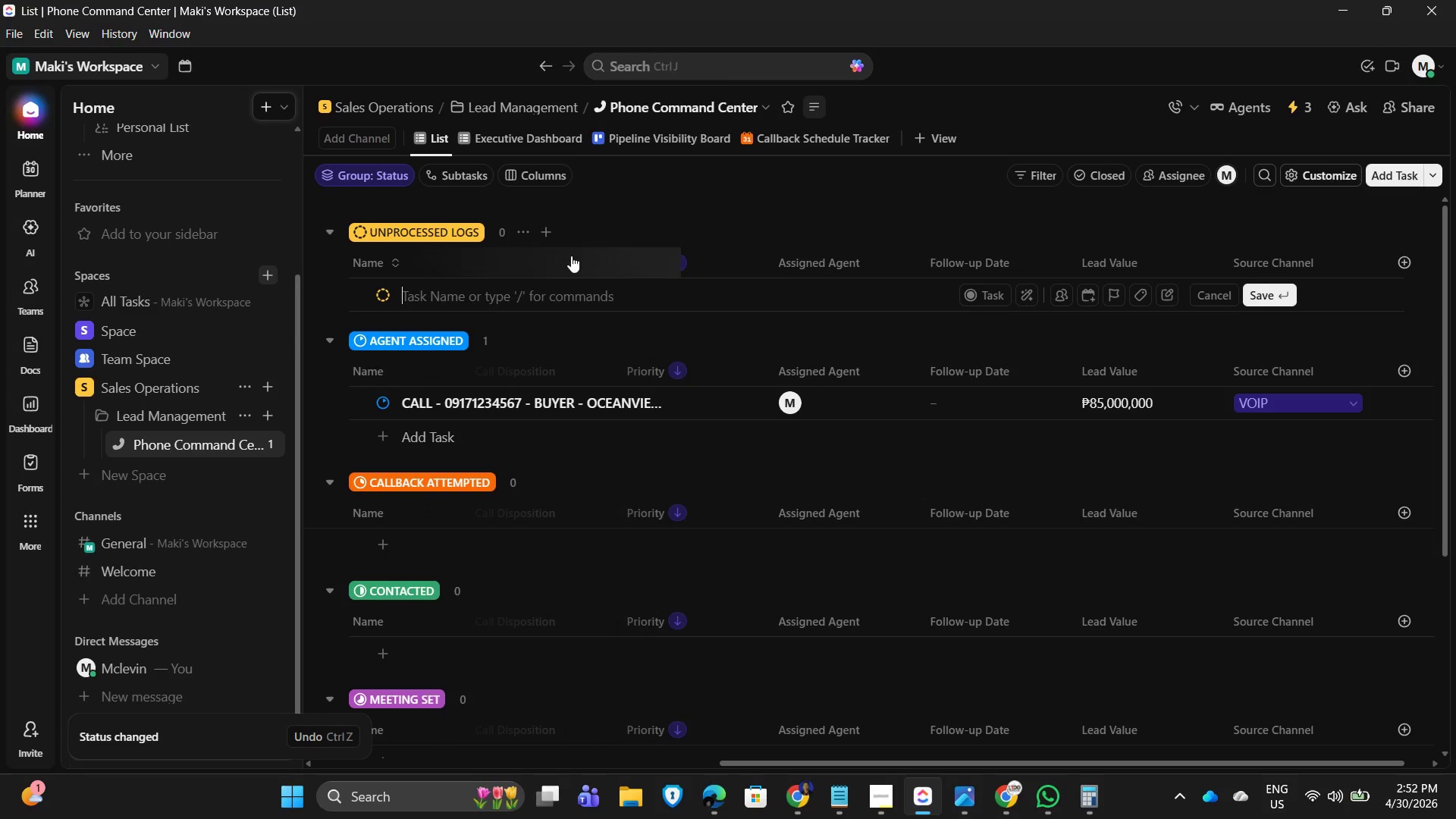 
mouse_move([567, 273])
 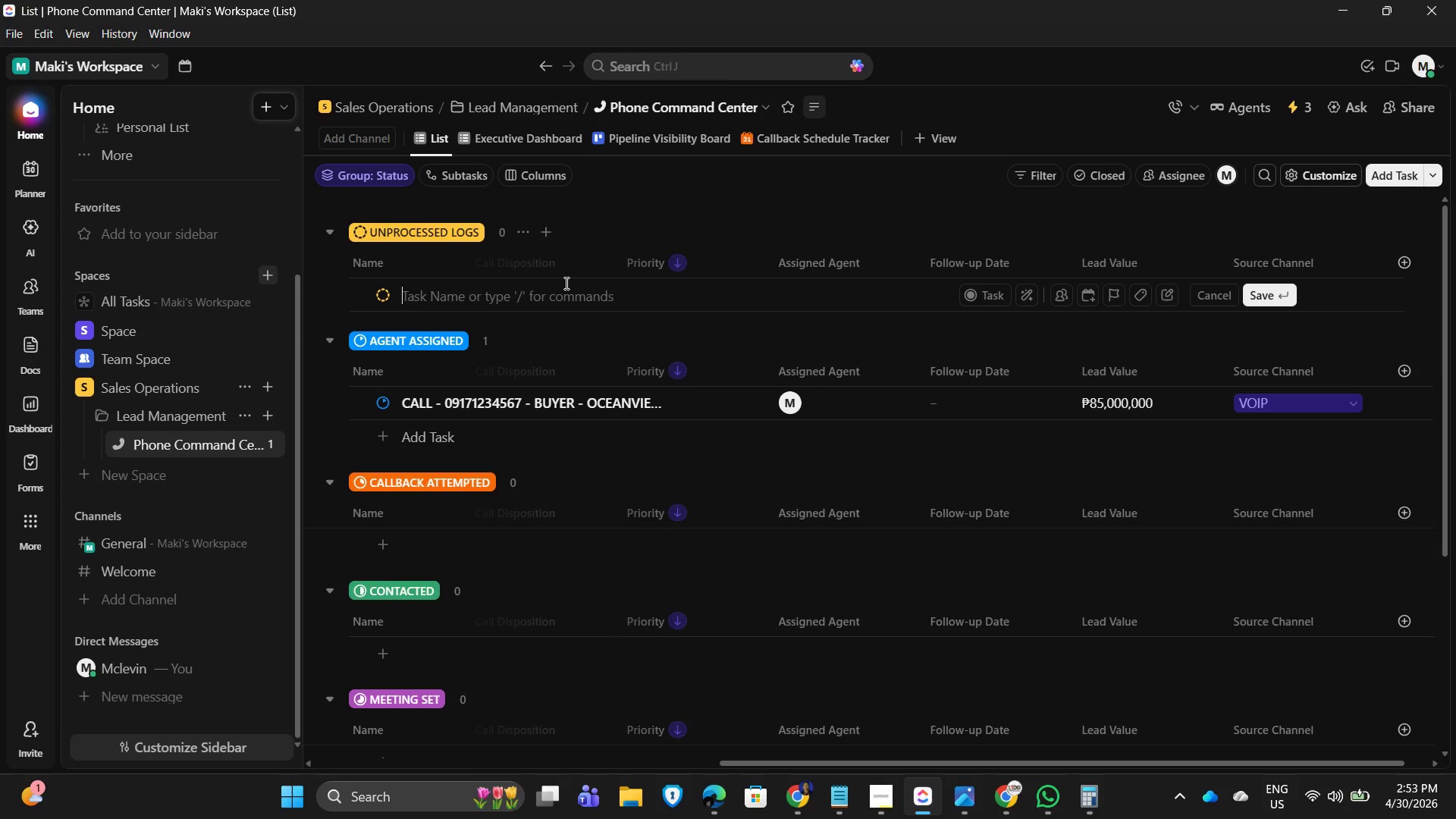 
type(CALL - 0928123)
 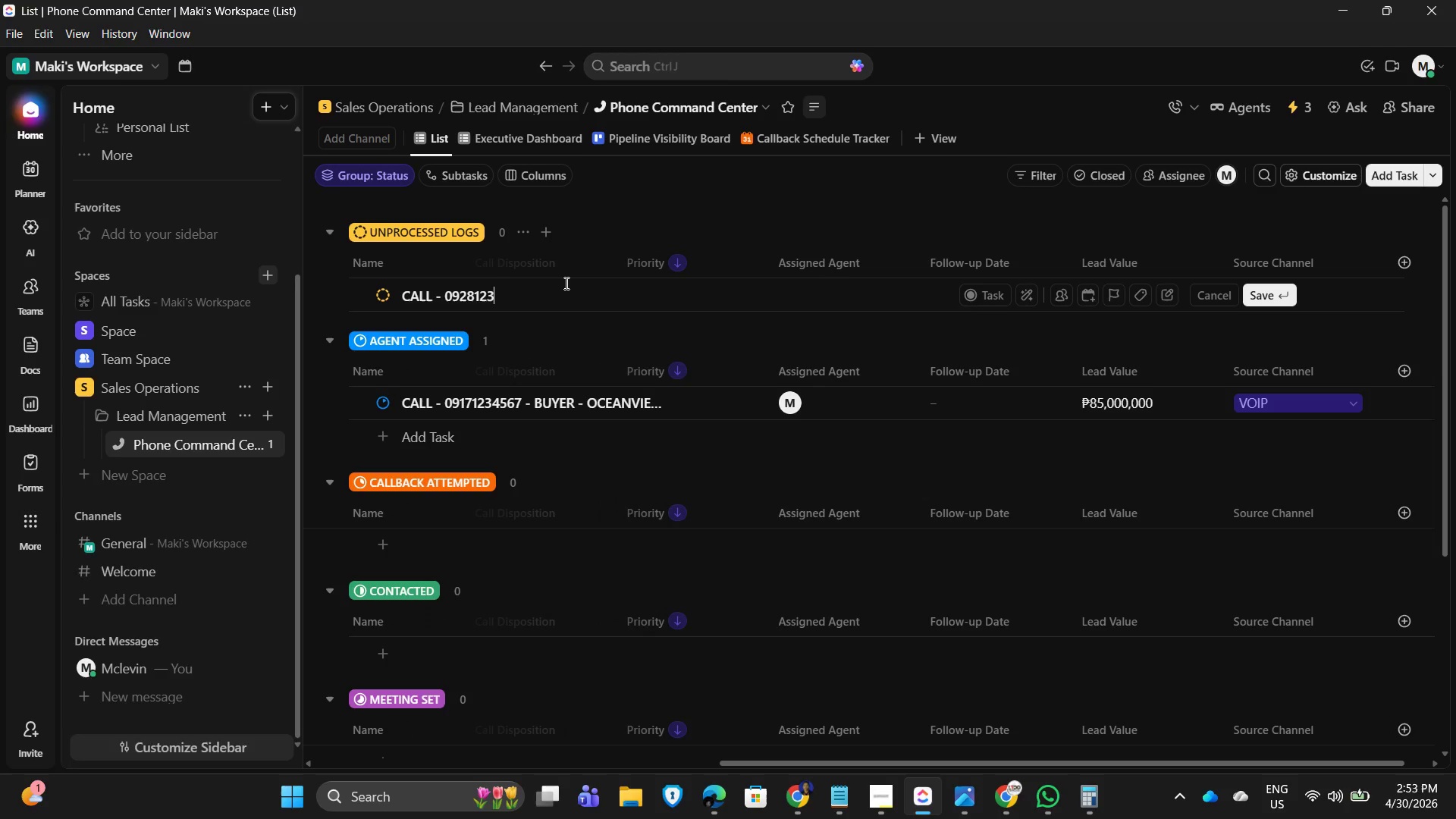 
wait(6.02)
 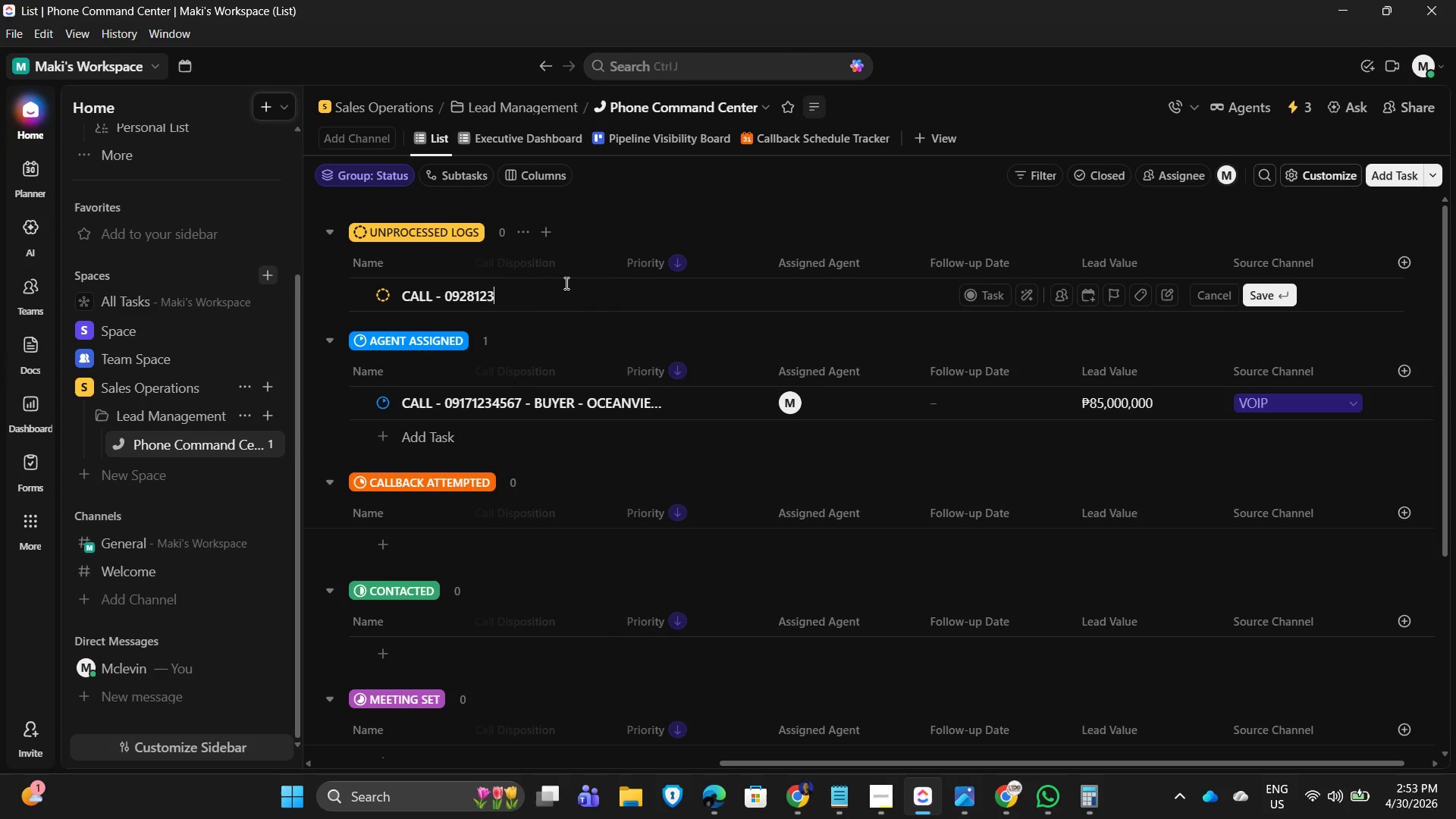 
type(4567 - seller - Marina )
key(Backspace)
key(Backspace)
key(Backspace)
key(Backspace)
key(Backspace)
key(Backspace)
key(Backspace)
type(marina bay estate)
 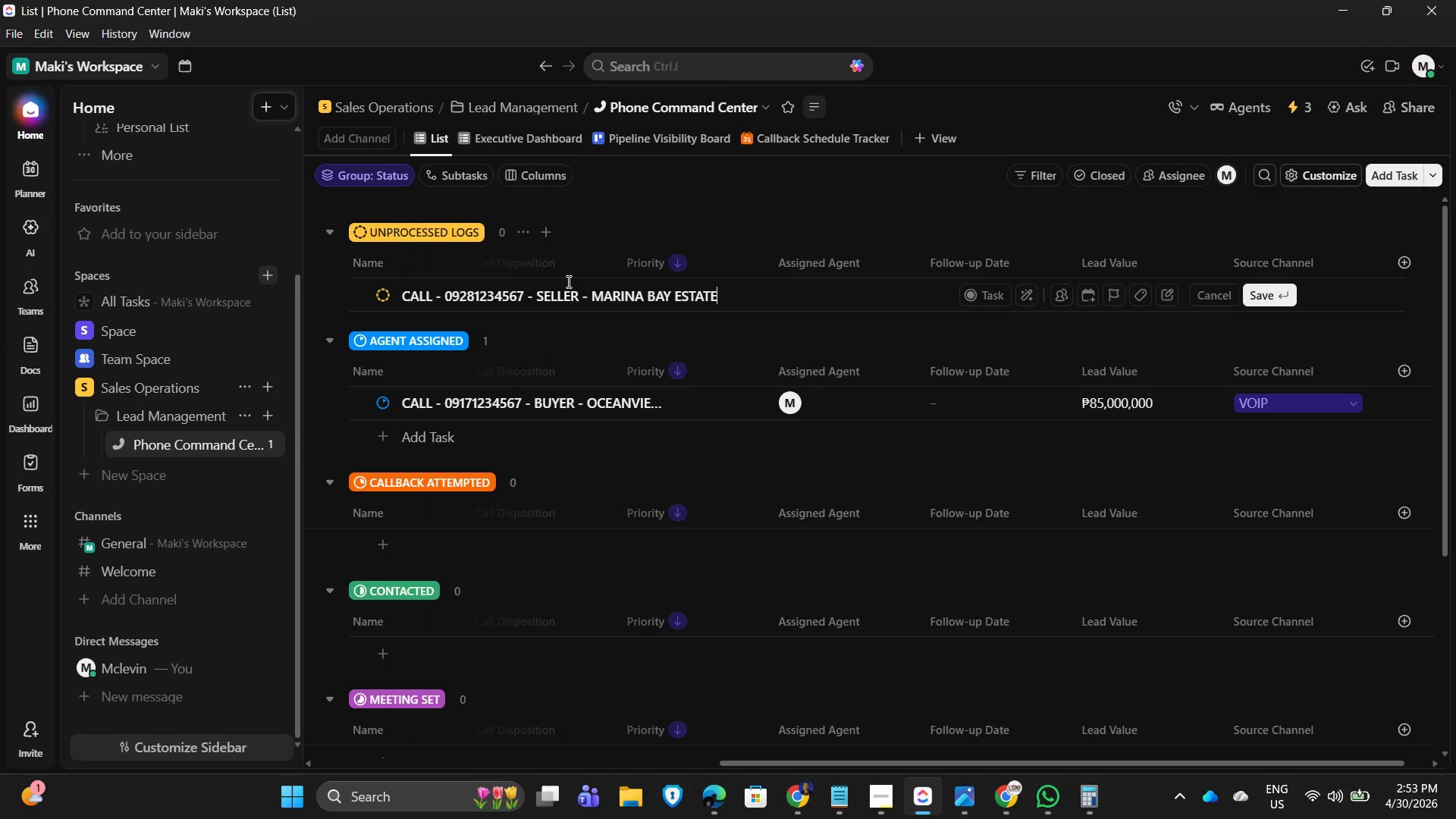 
wait(6.14)
 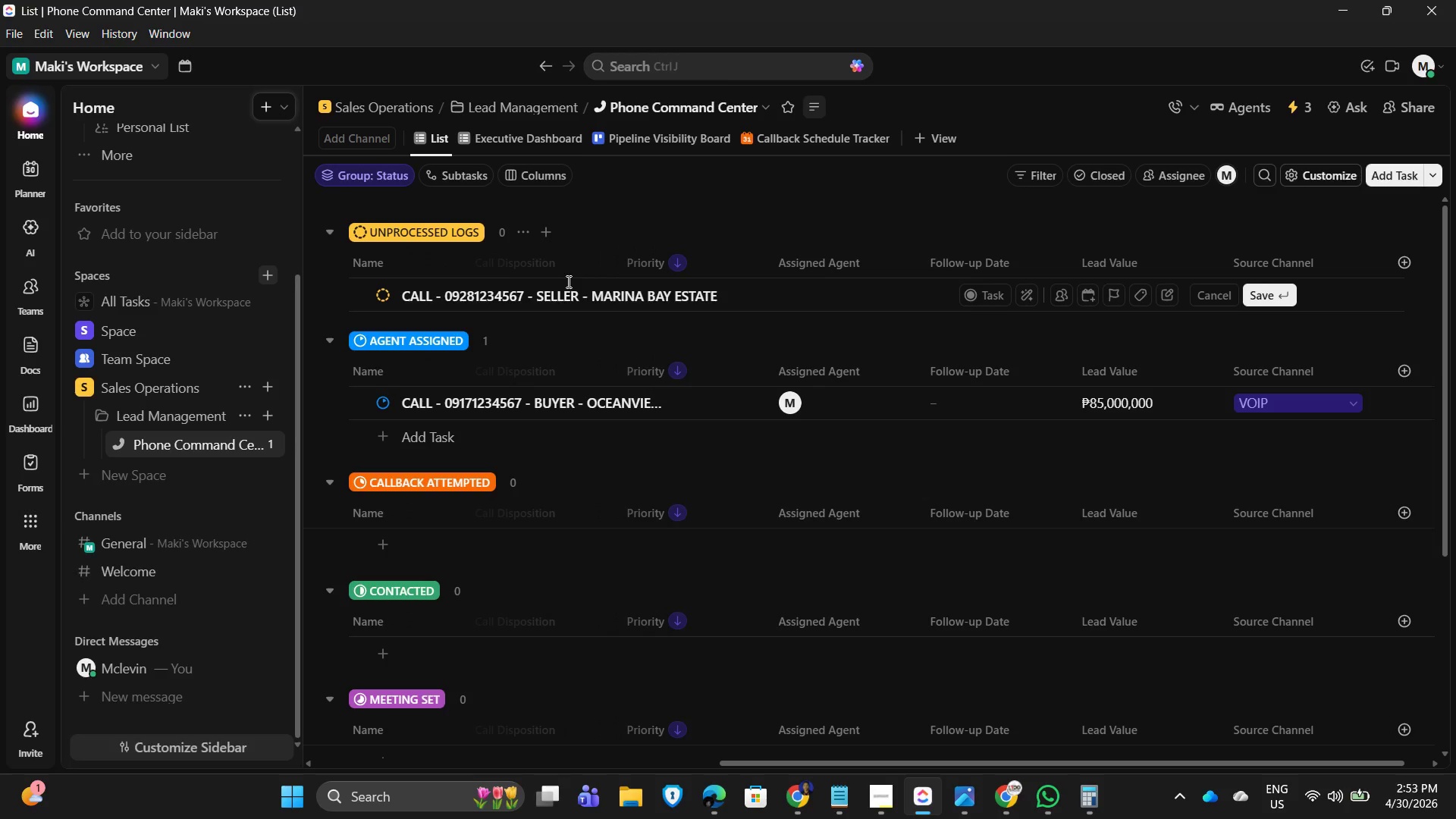 
key(Enter)
 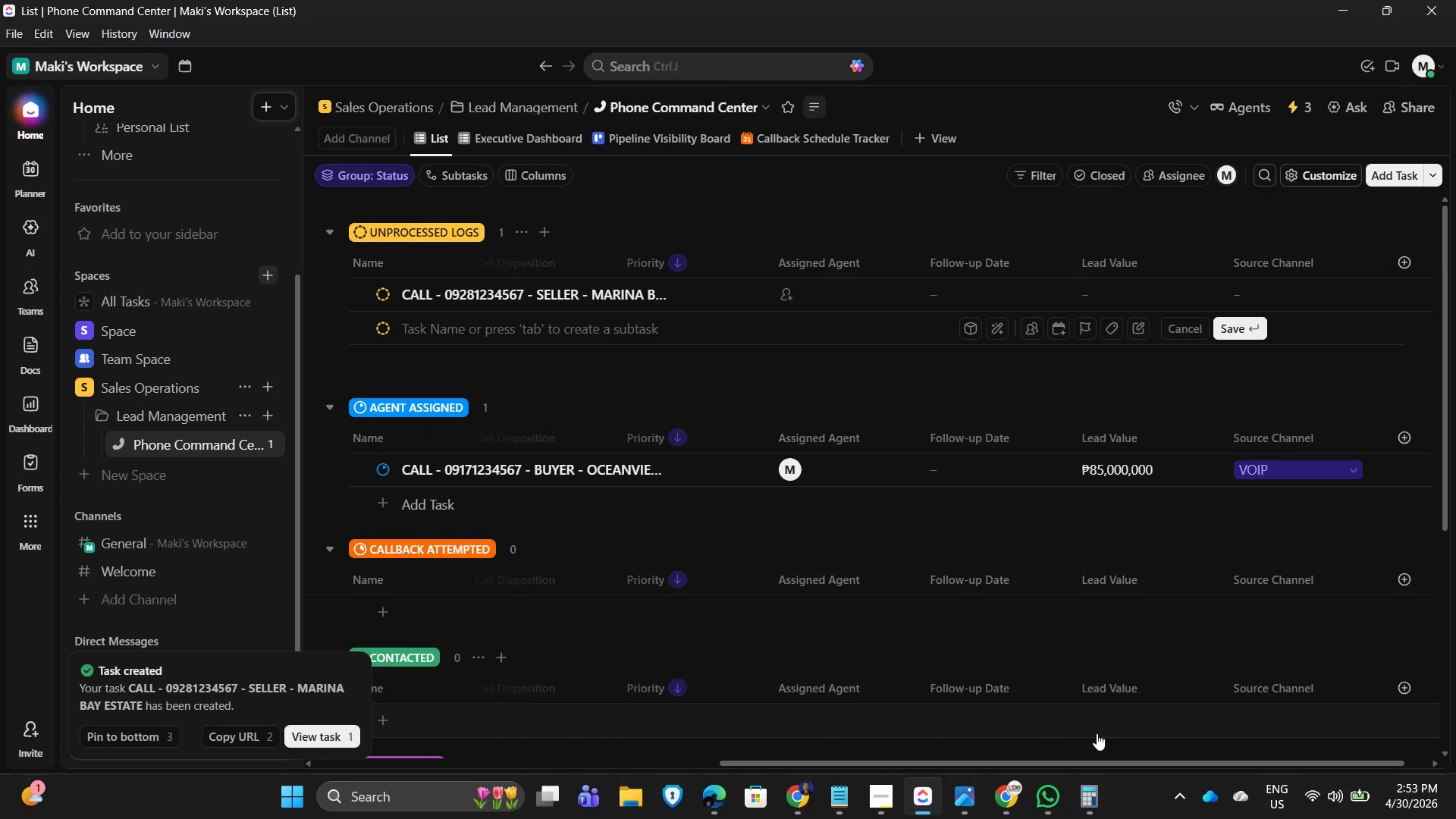 
hold_key(key=ArrowLeft, duration=0.41)
 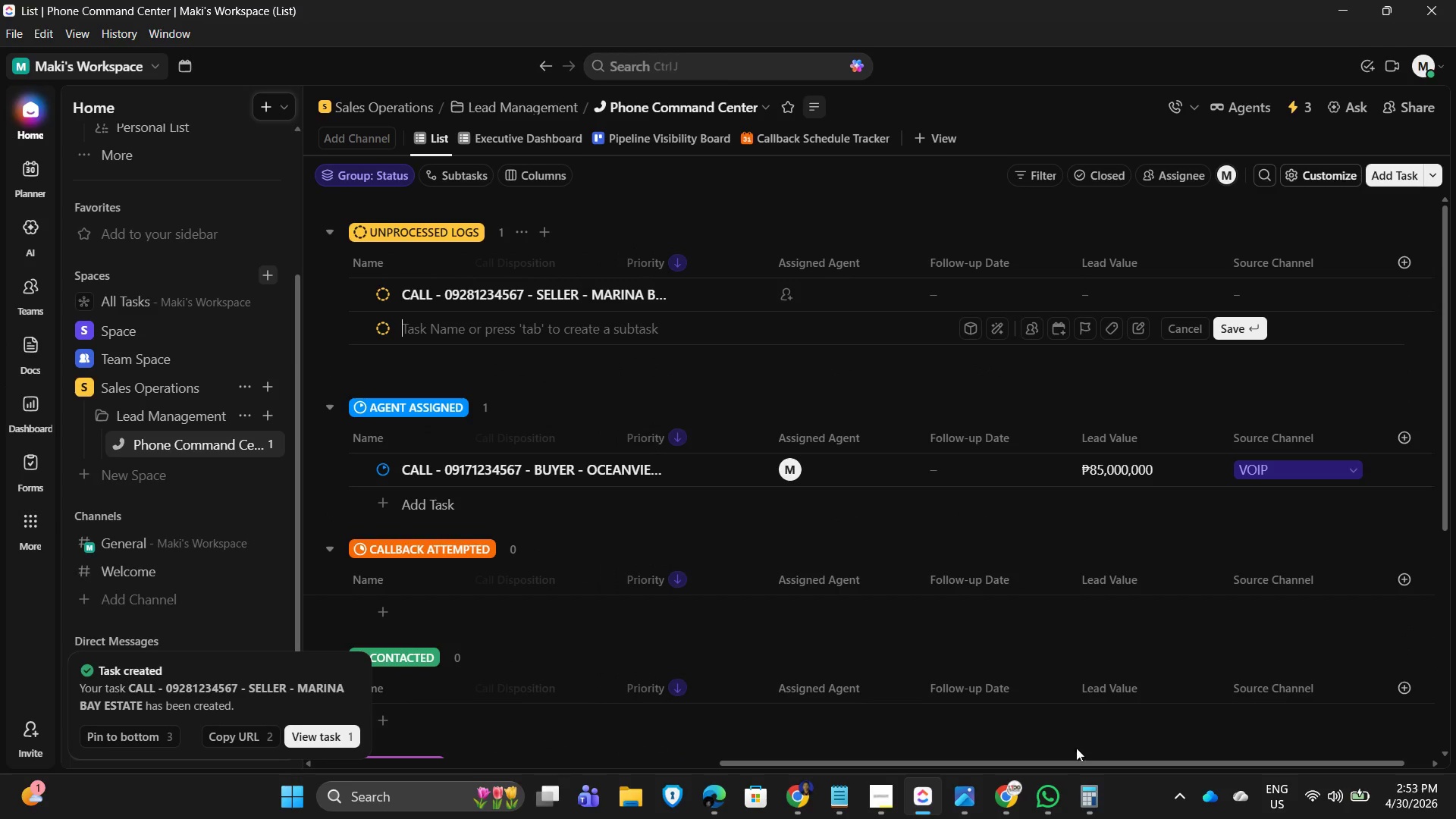 
left_click_drag(start_coordinate=[1096, 764], to_coordinate=[724, 753])
 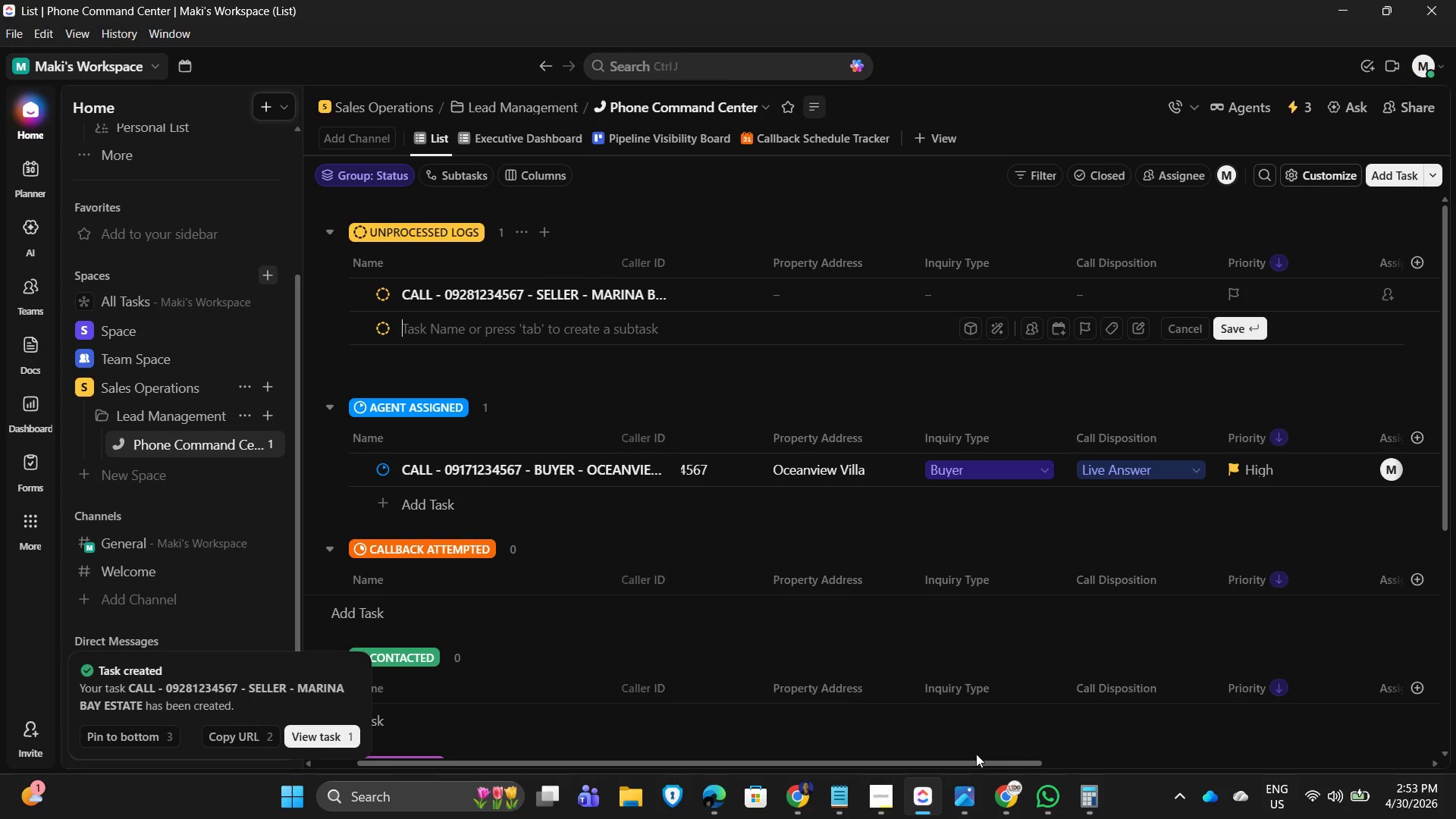 
left_click_drag(start_coordinate=[968, 761], to_coordinate=[680, 674])
 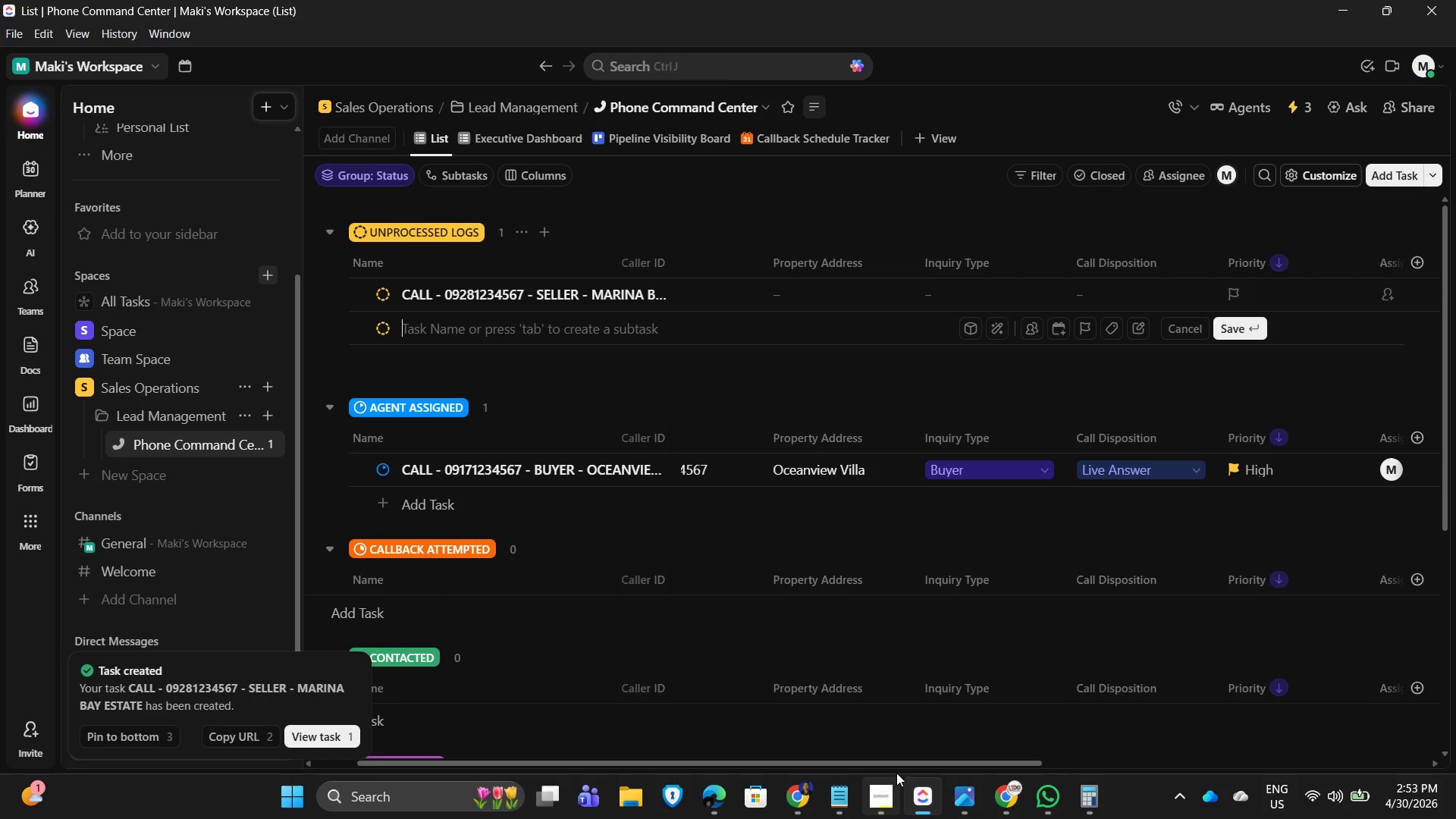 
left_click_drag(start_coordinate=[908, 766], to_coordinate=[725, 749])
 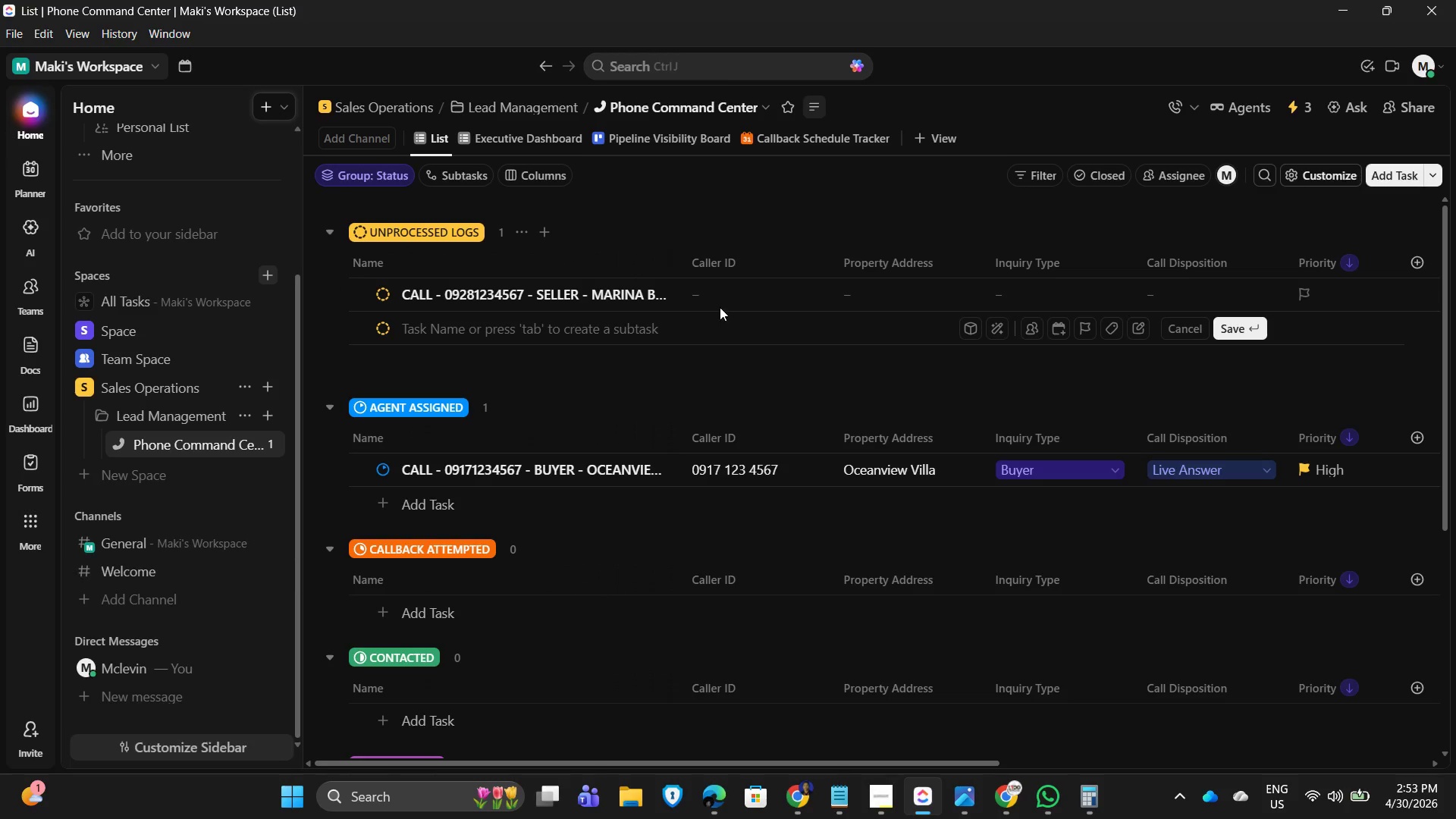 
left_click([723, 293])
 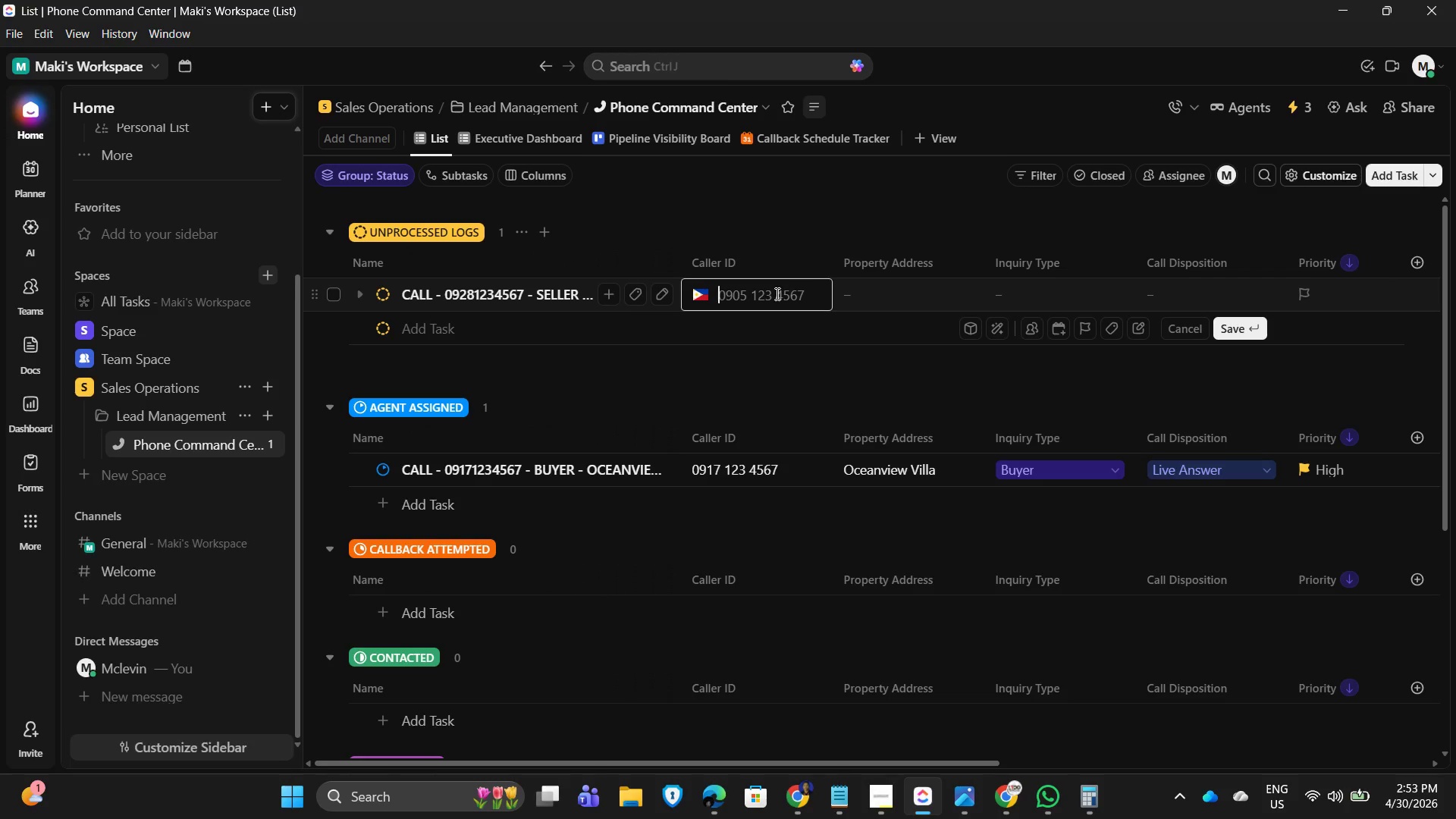 
key(Numpad0)
 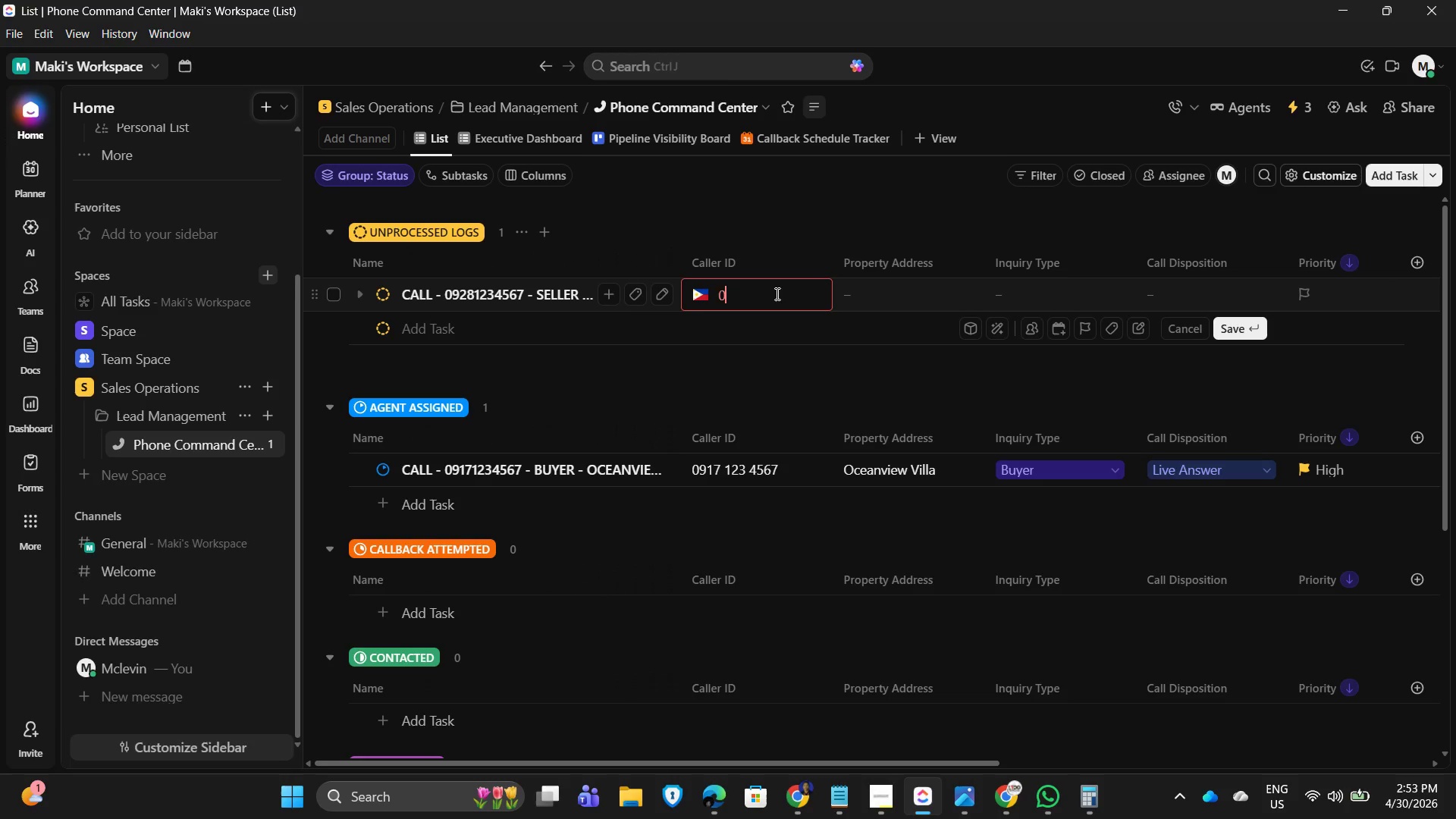 
key(Numpad9)
 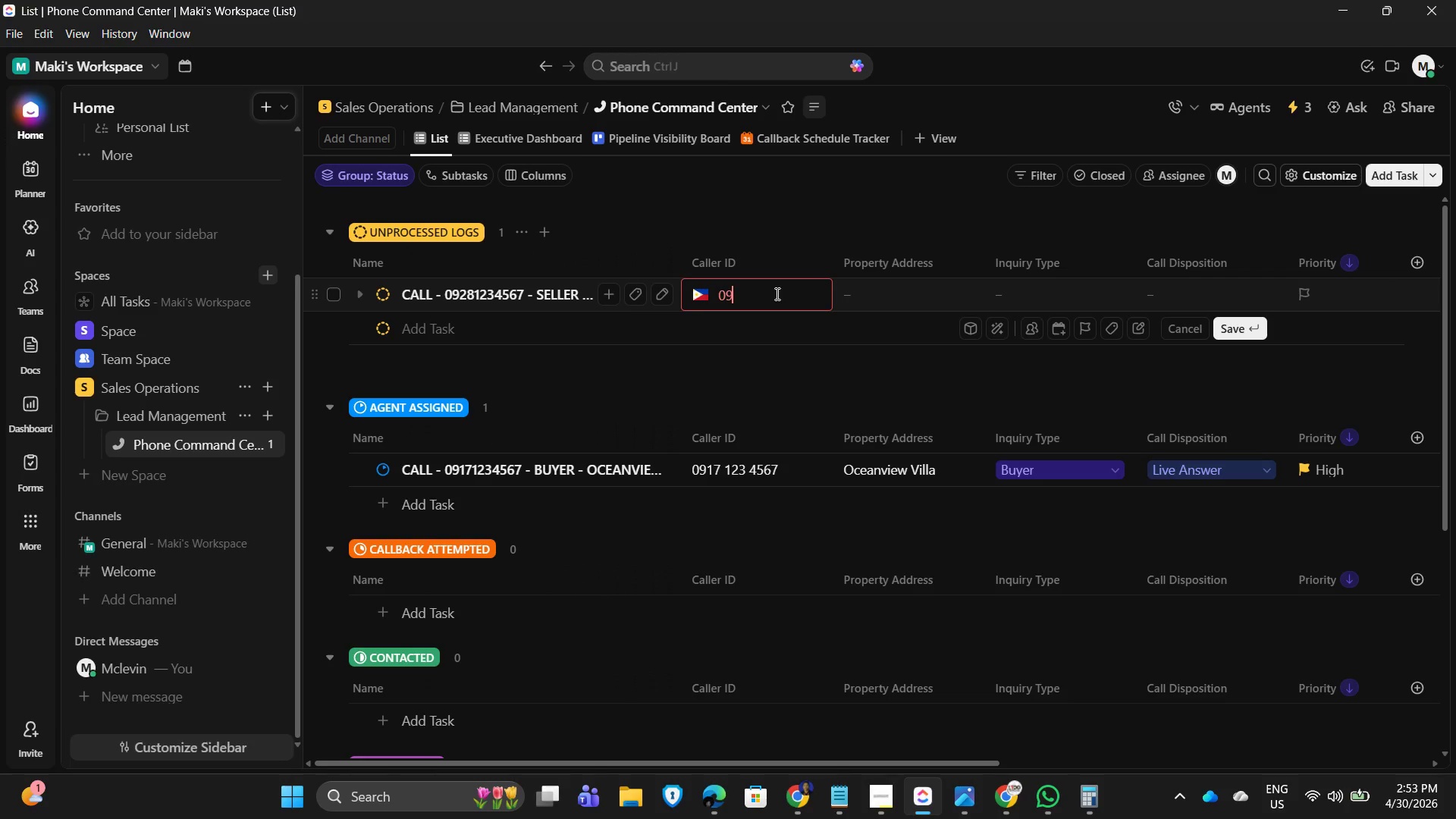 
key(Numpad2)
 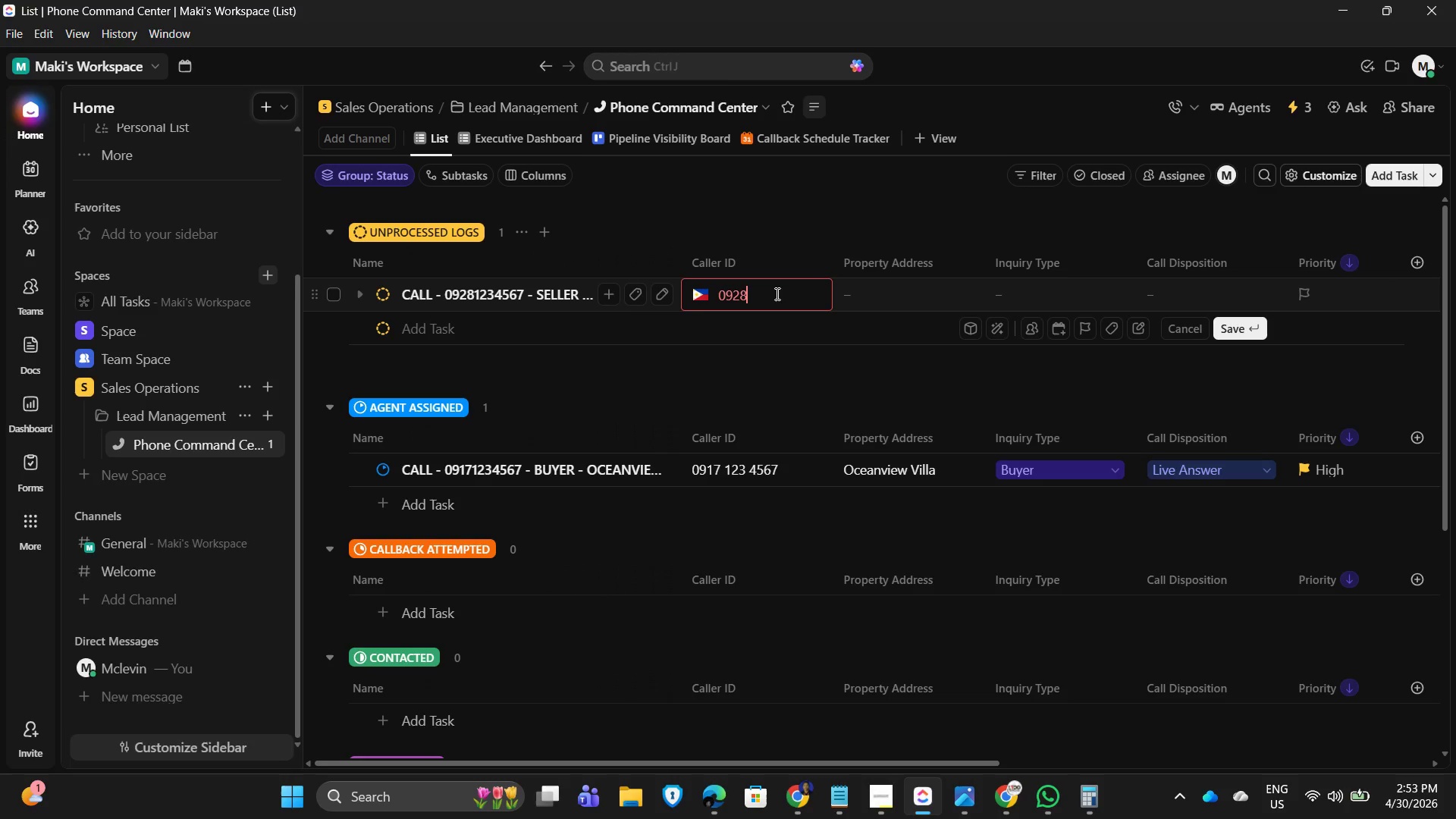 
key(Numpad8)
 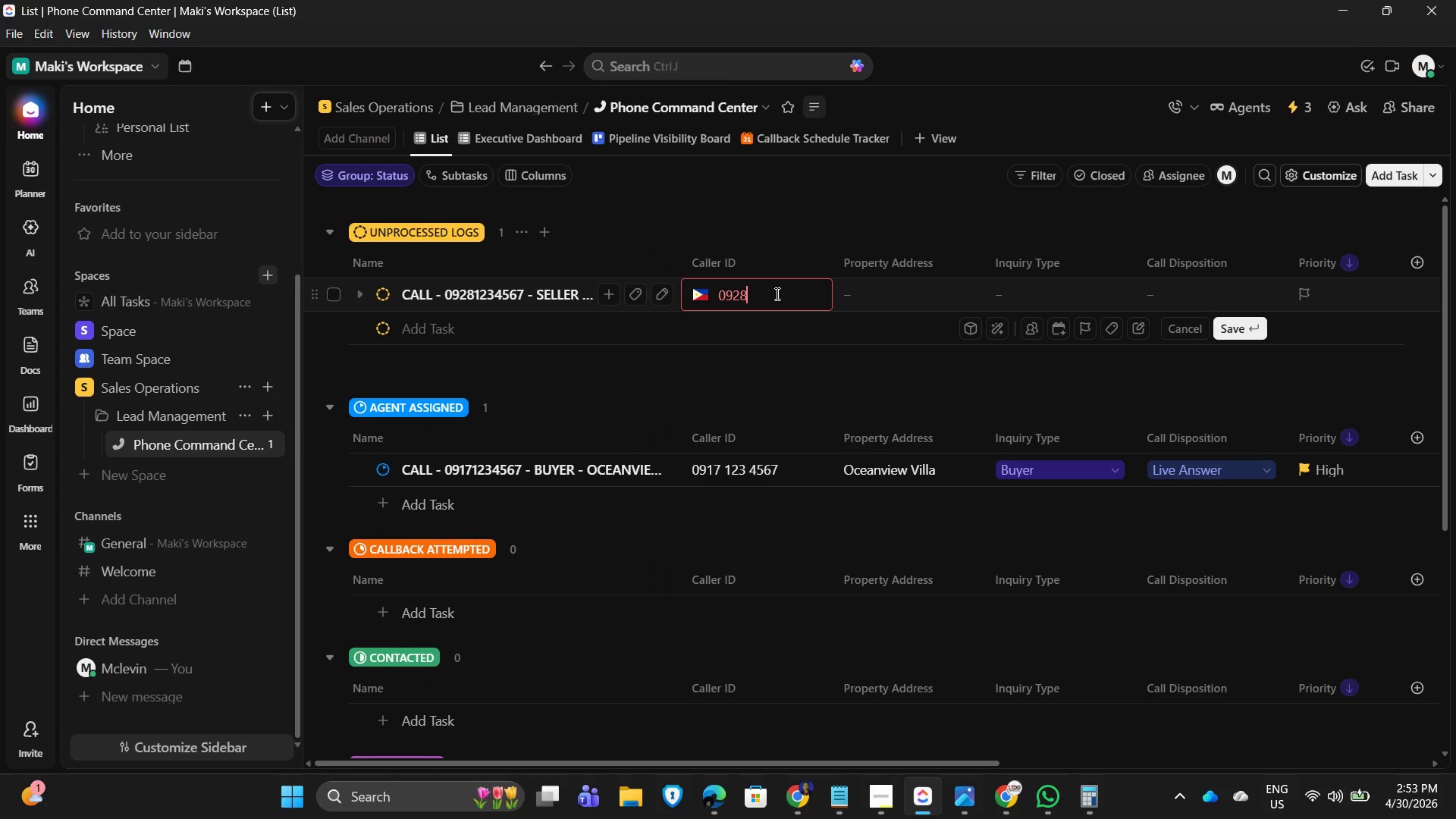 
key(Numpad1)
 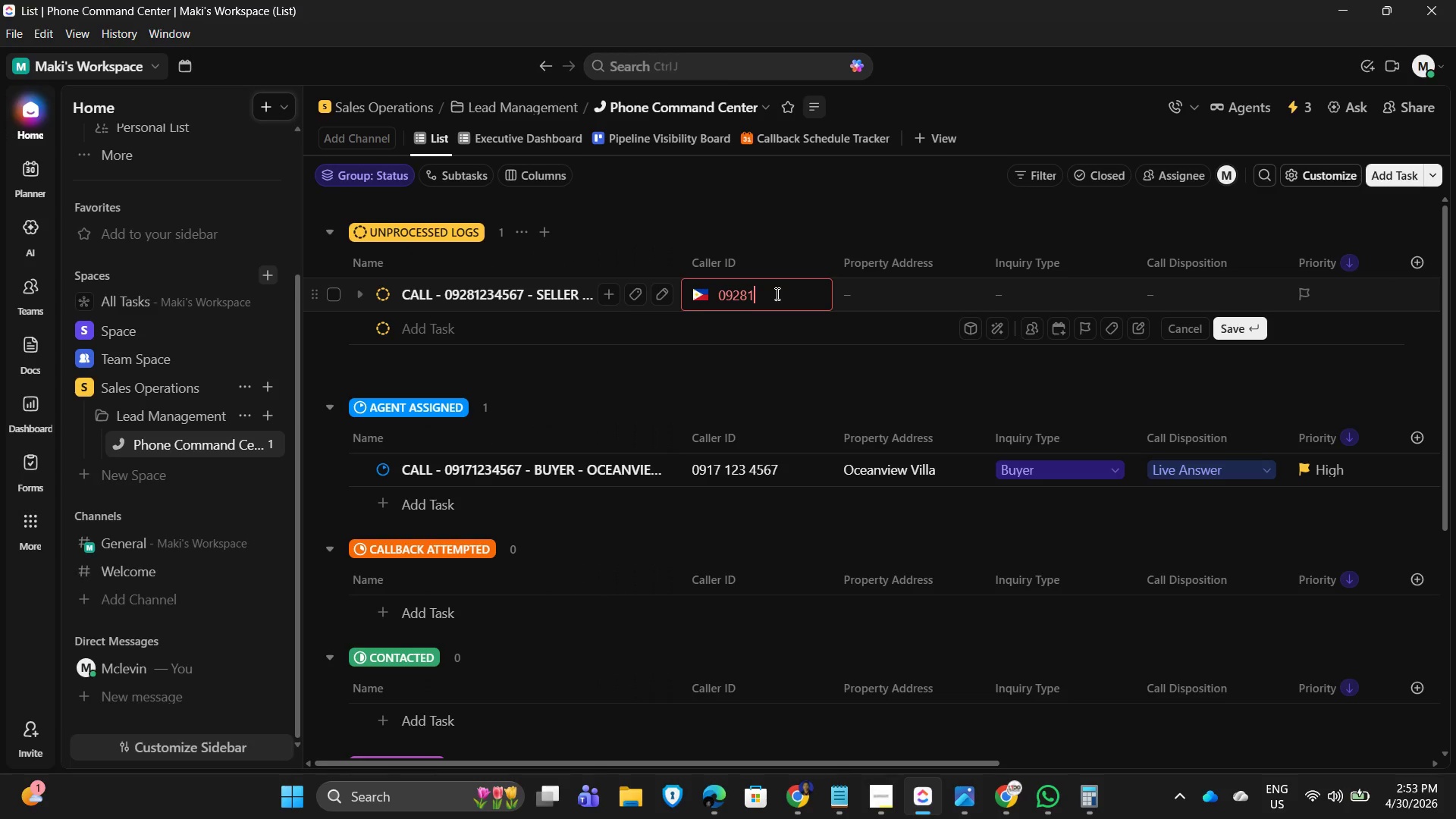 
key(Numpad2)
 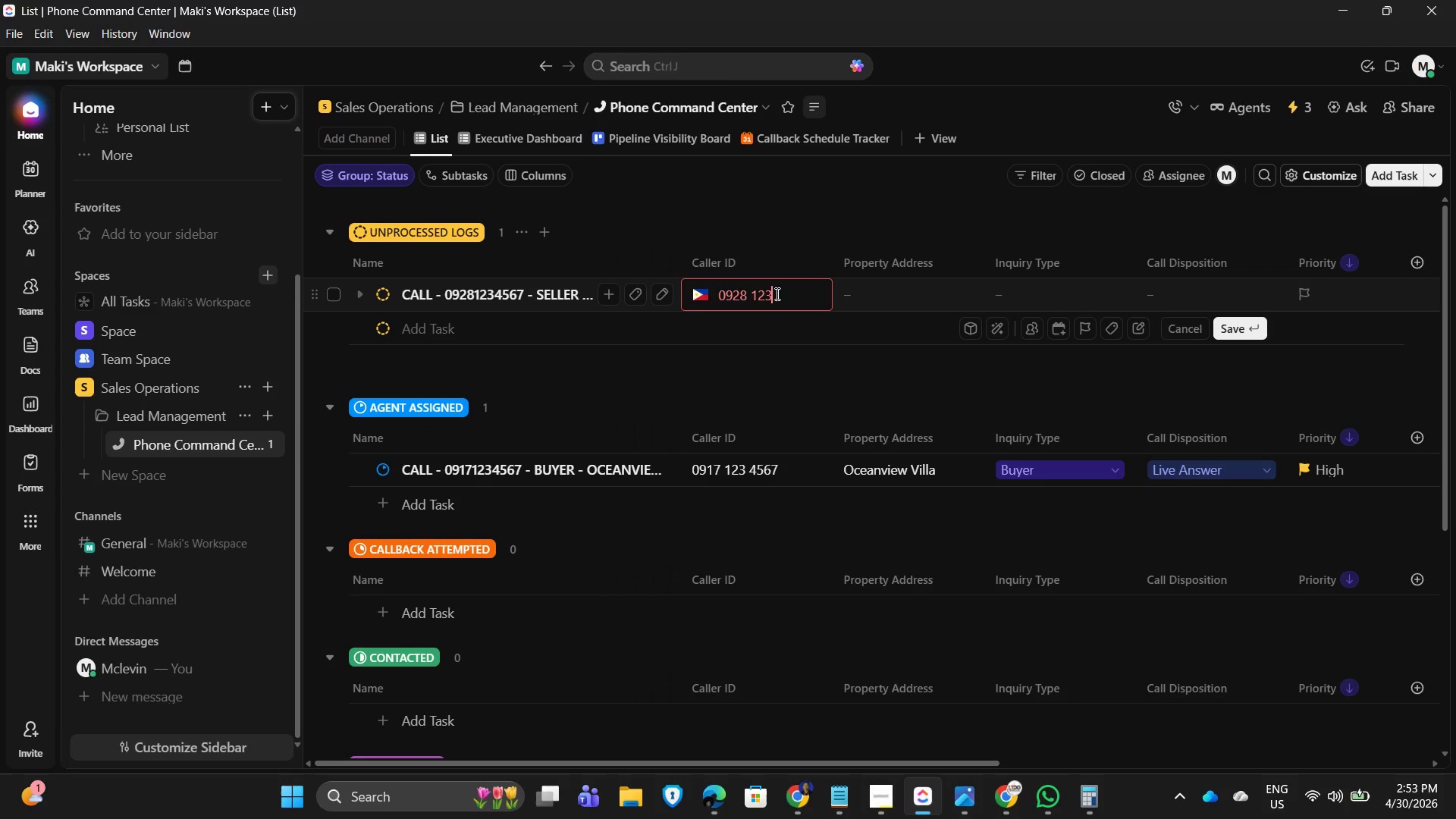 
key(Numpad3)
 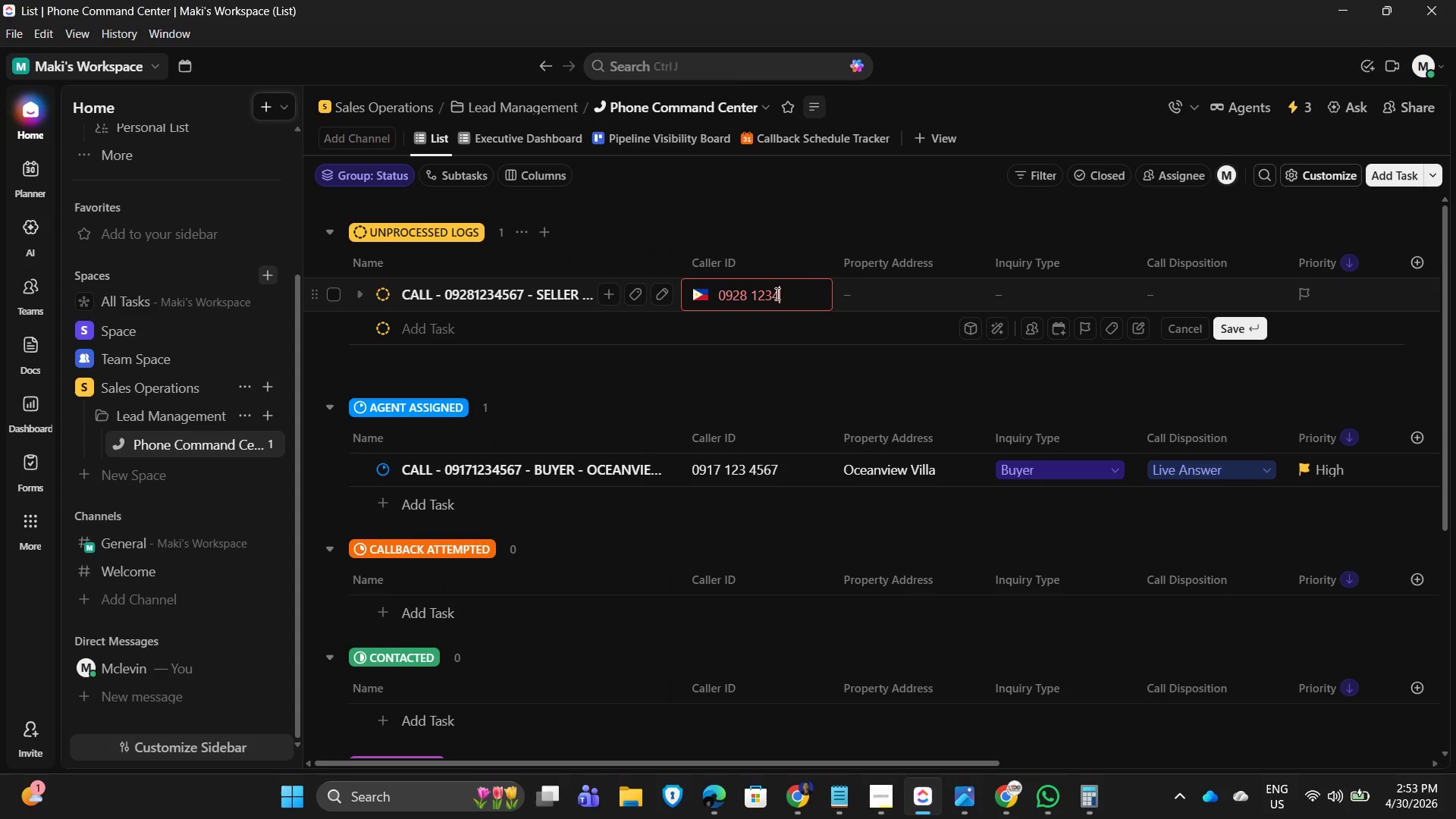 
key(Numpad4)
 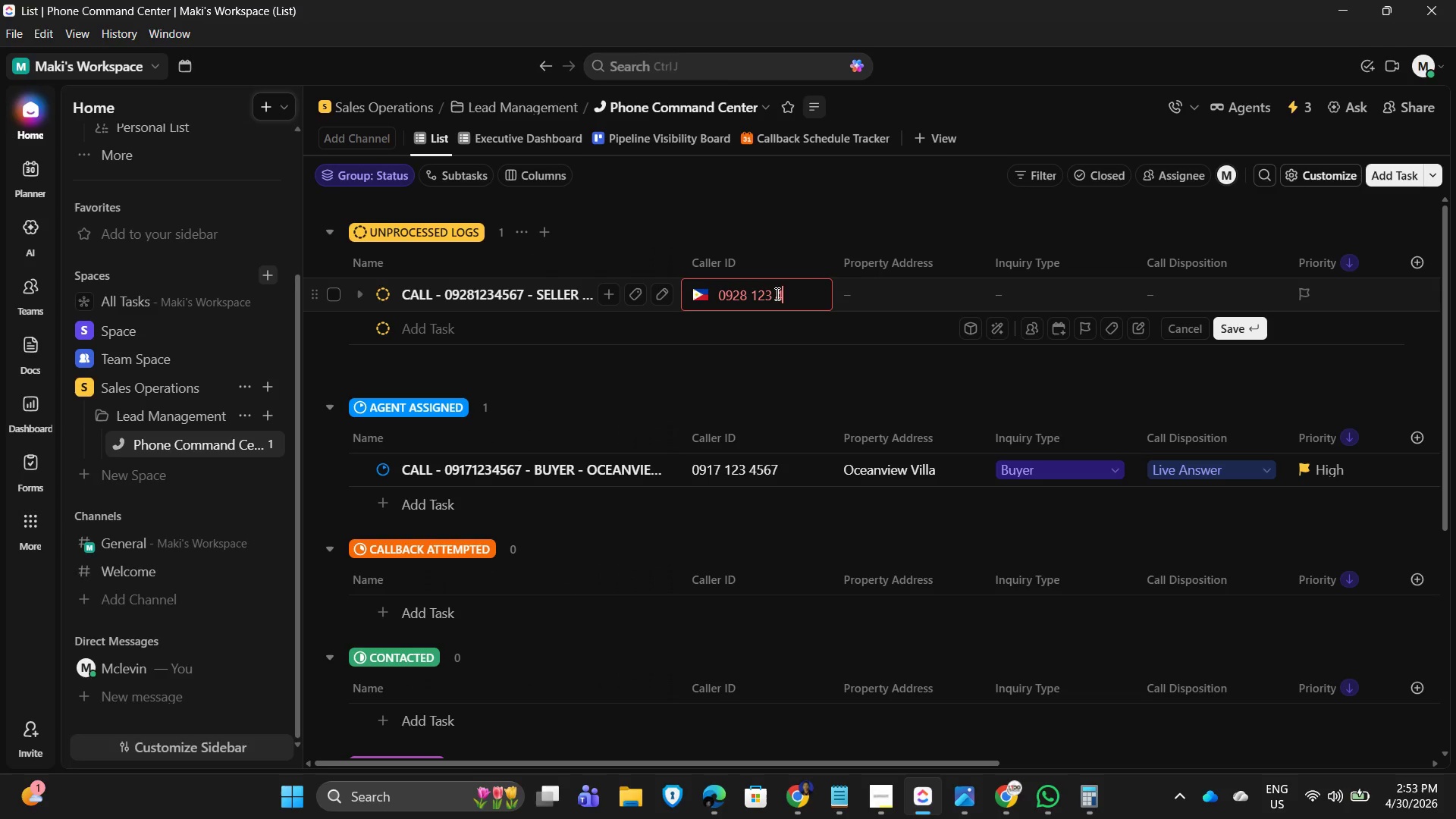 
key(Numpad5)
 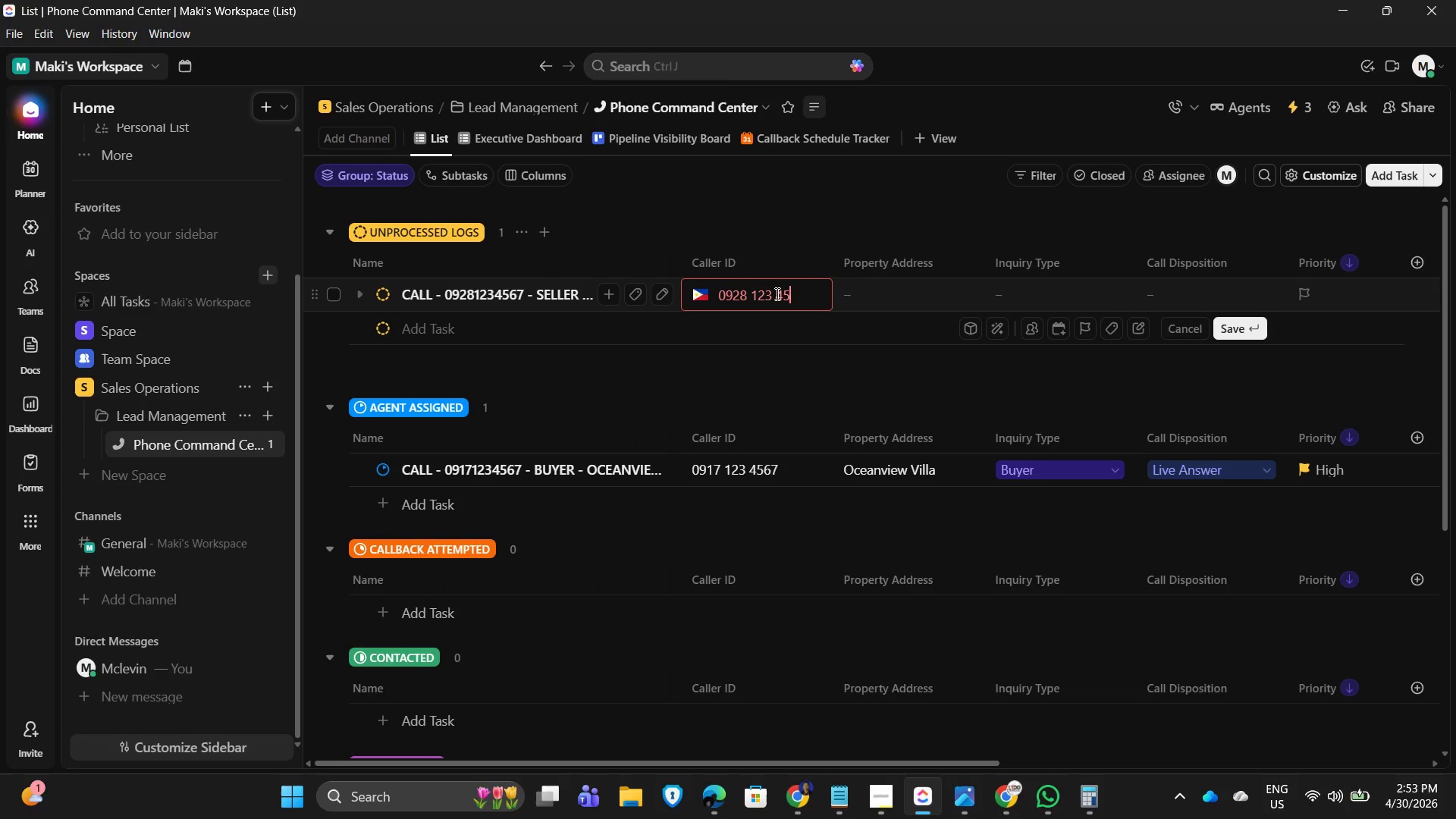 
key(Numpad6)
 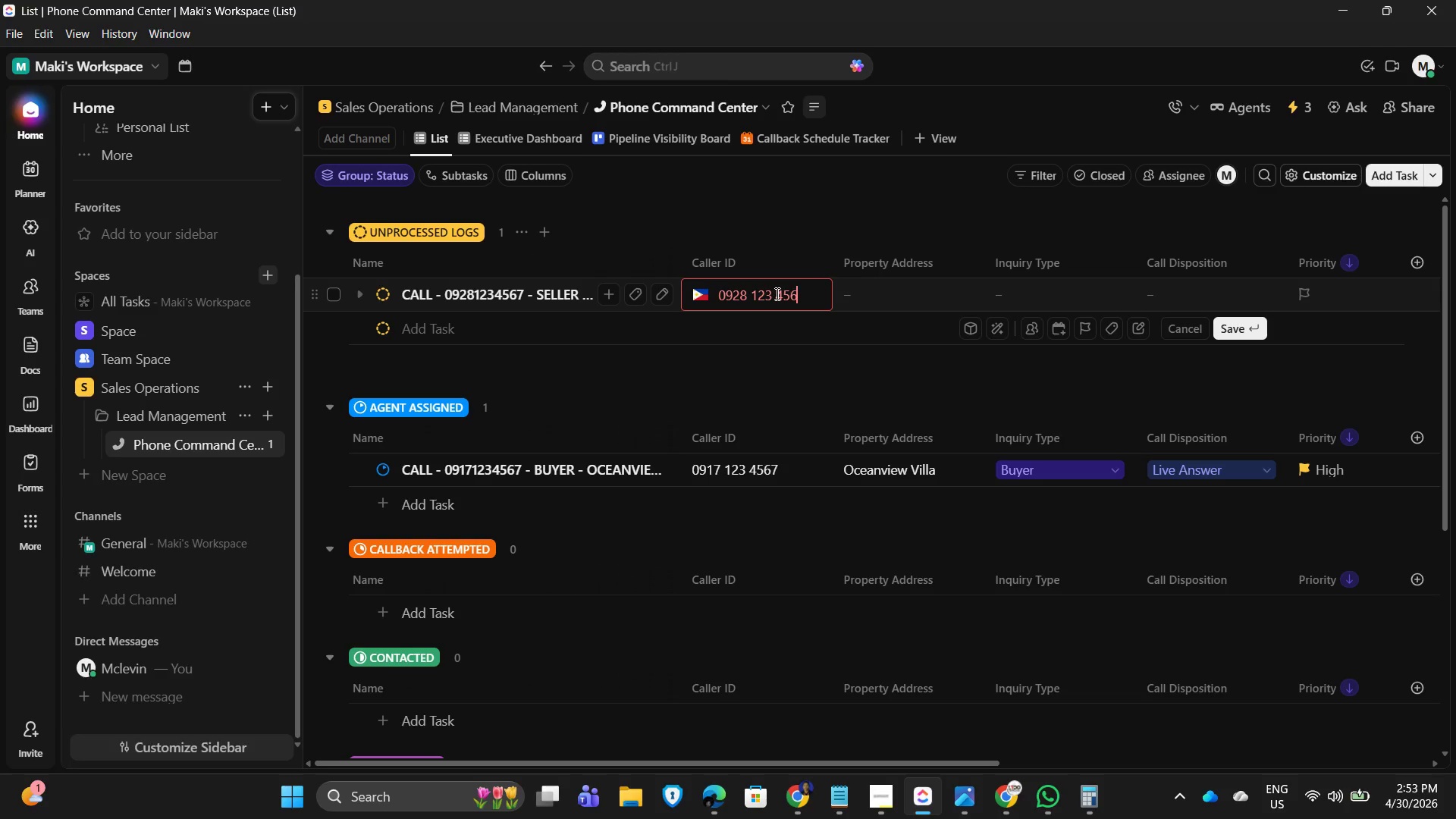 
key(Numpad7)
 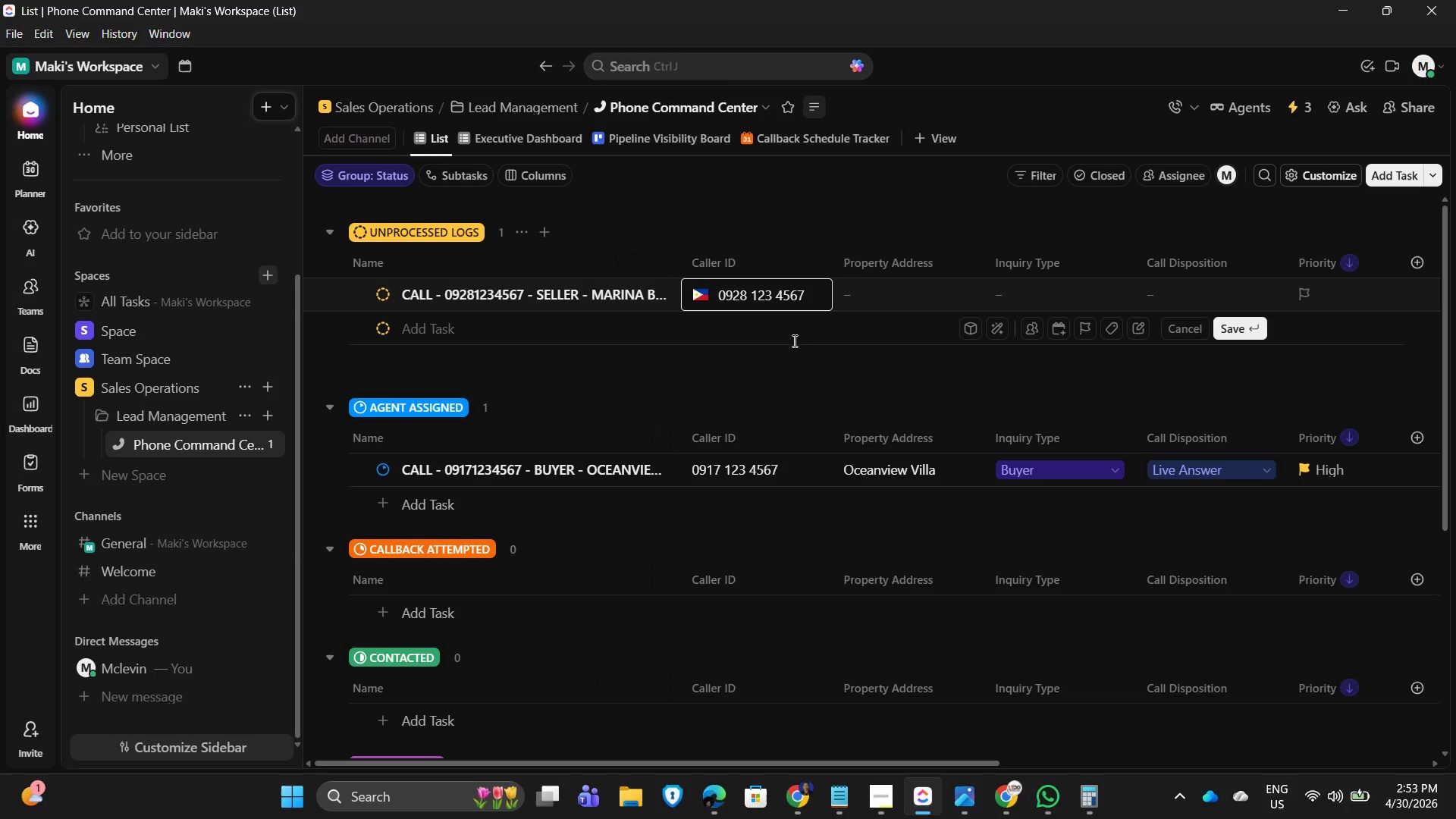 
key(NumpadEnter)
 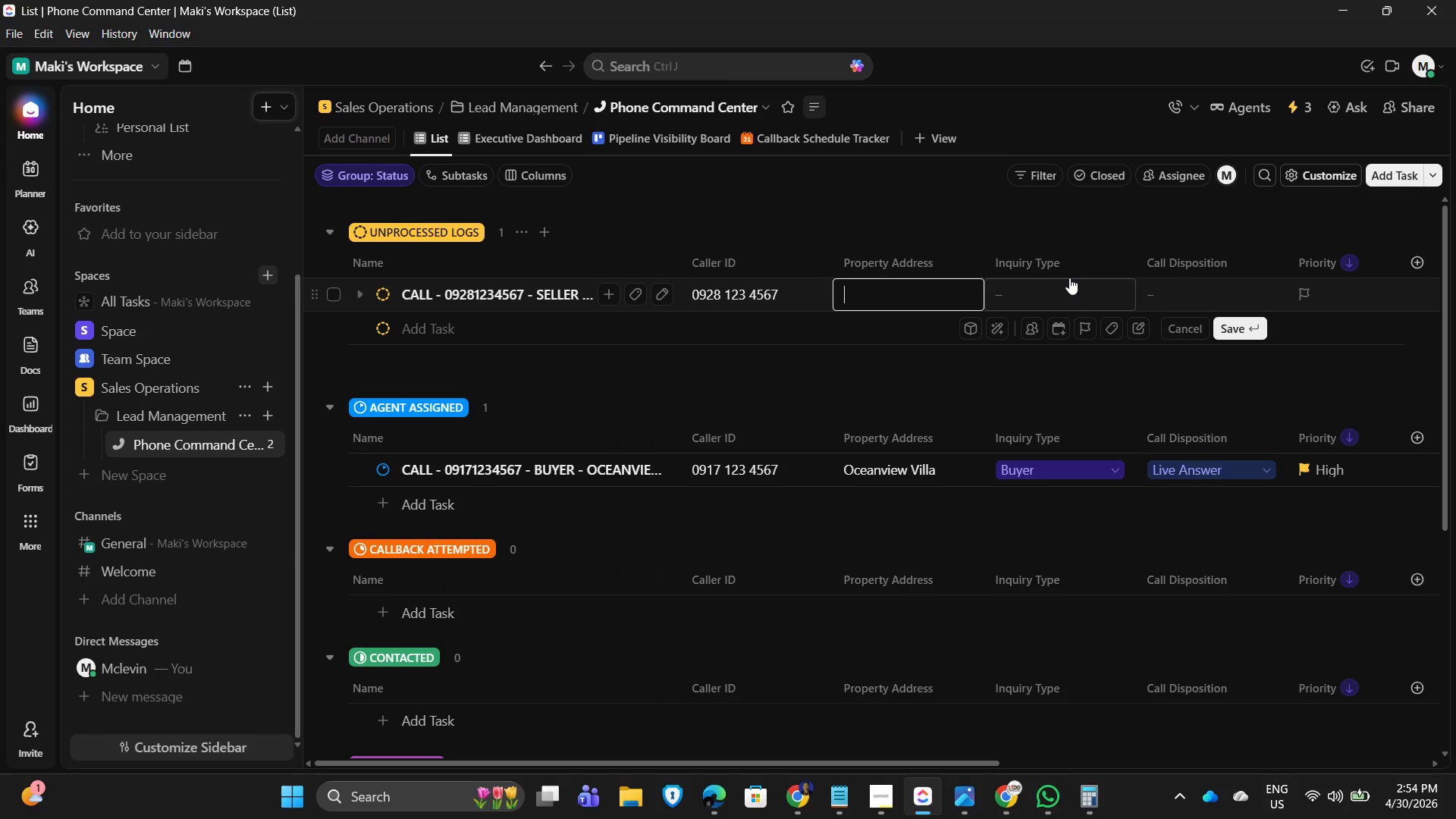 
type(Marina BAy )
key(Backspace)
key(Backspace)
key(Backspace)
type(ay Estate)
 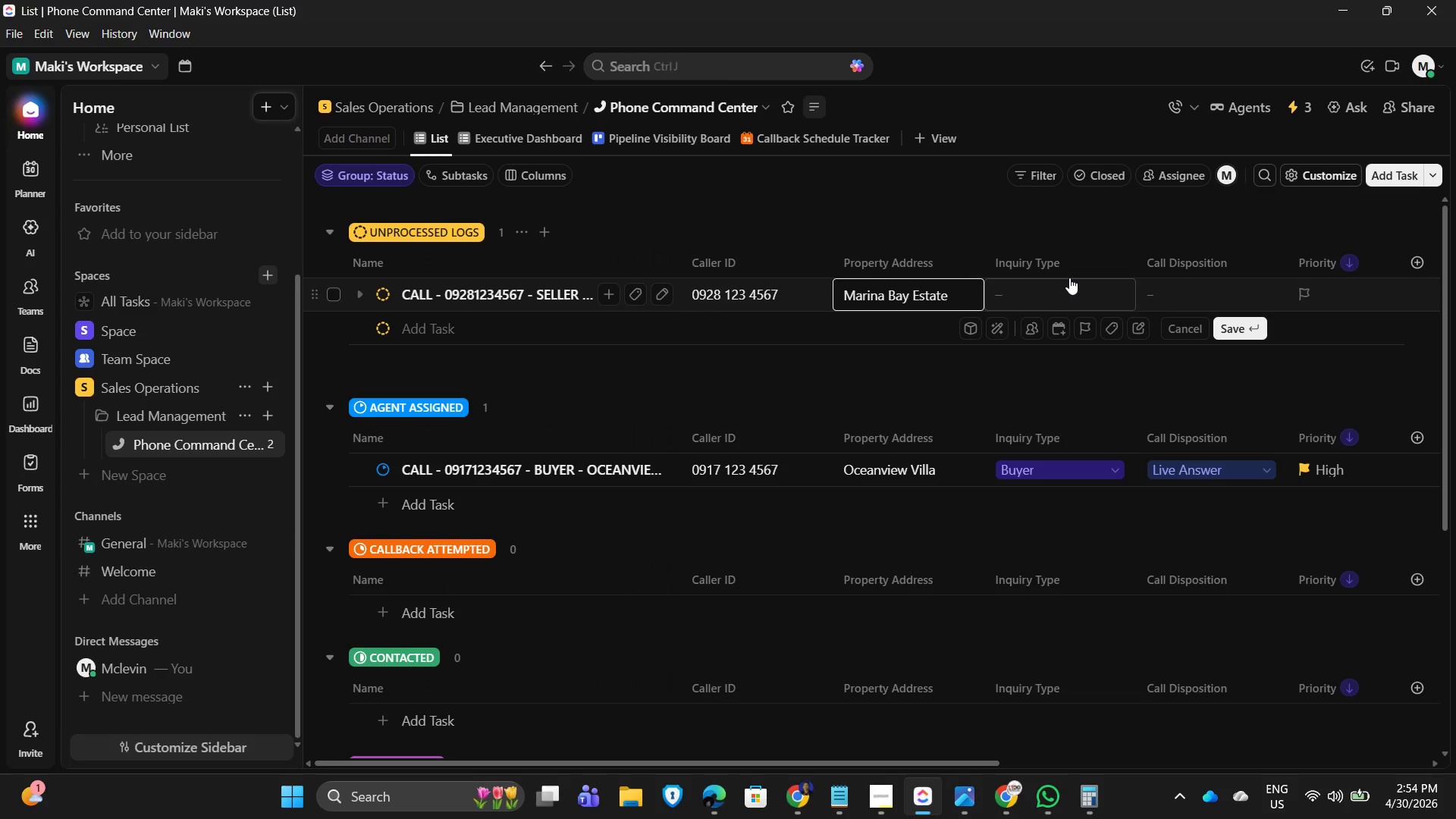 
left_click([1078, 422])
 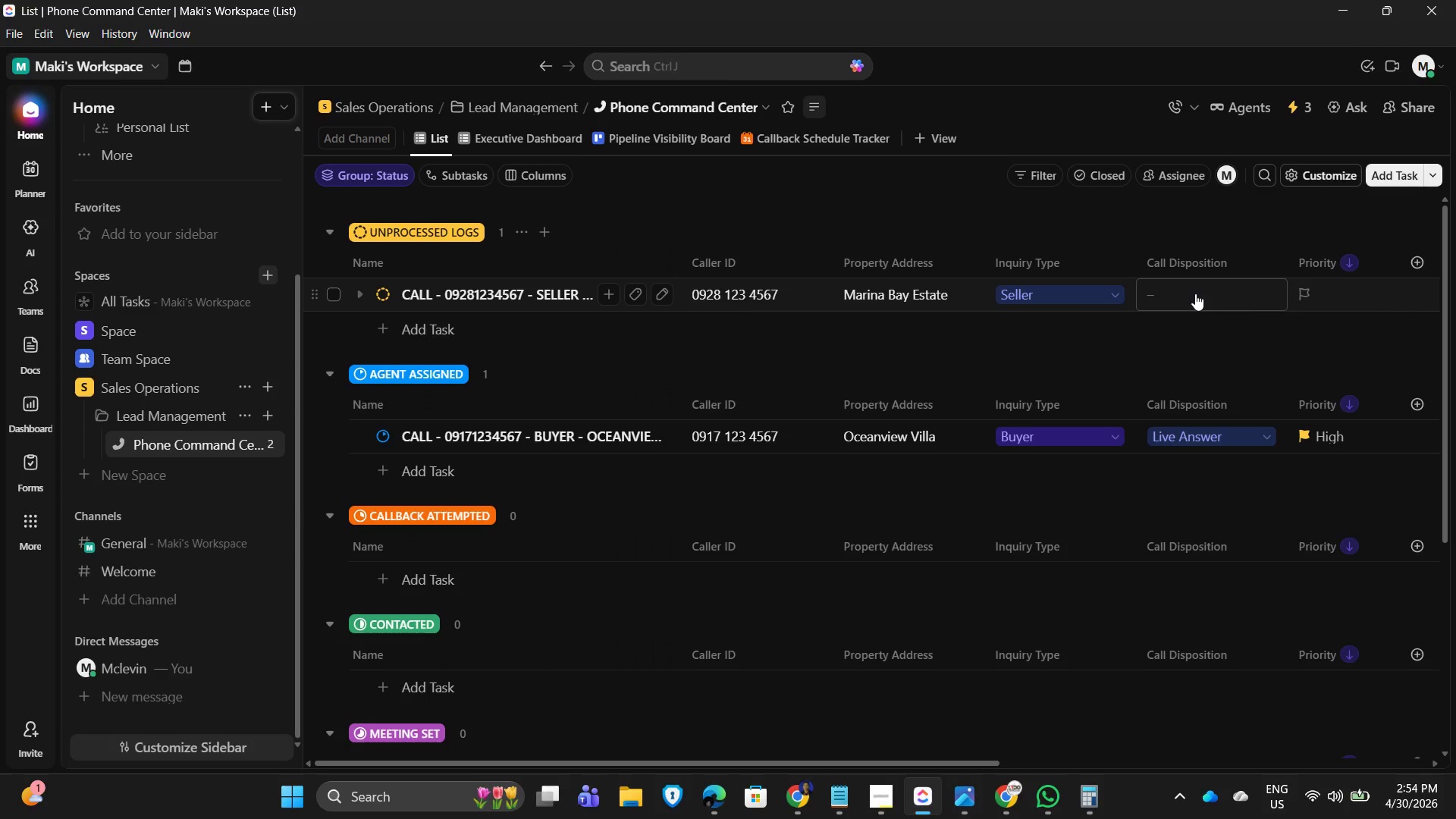 
wait(5.91)
 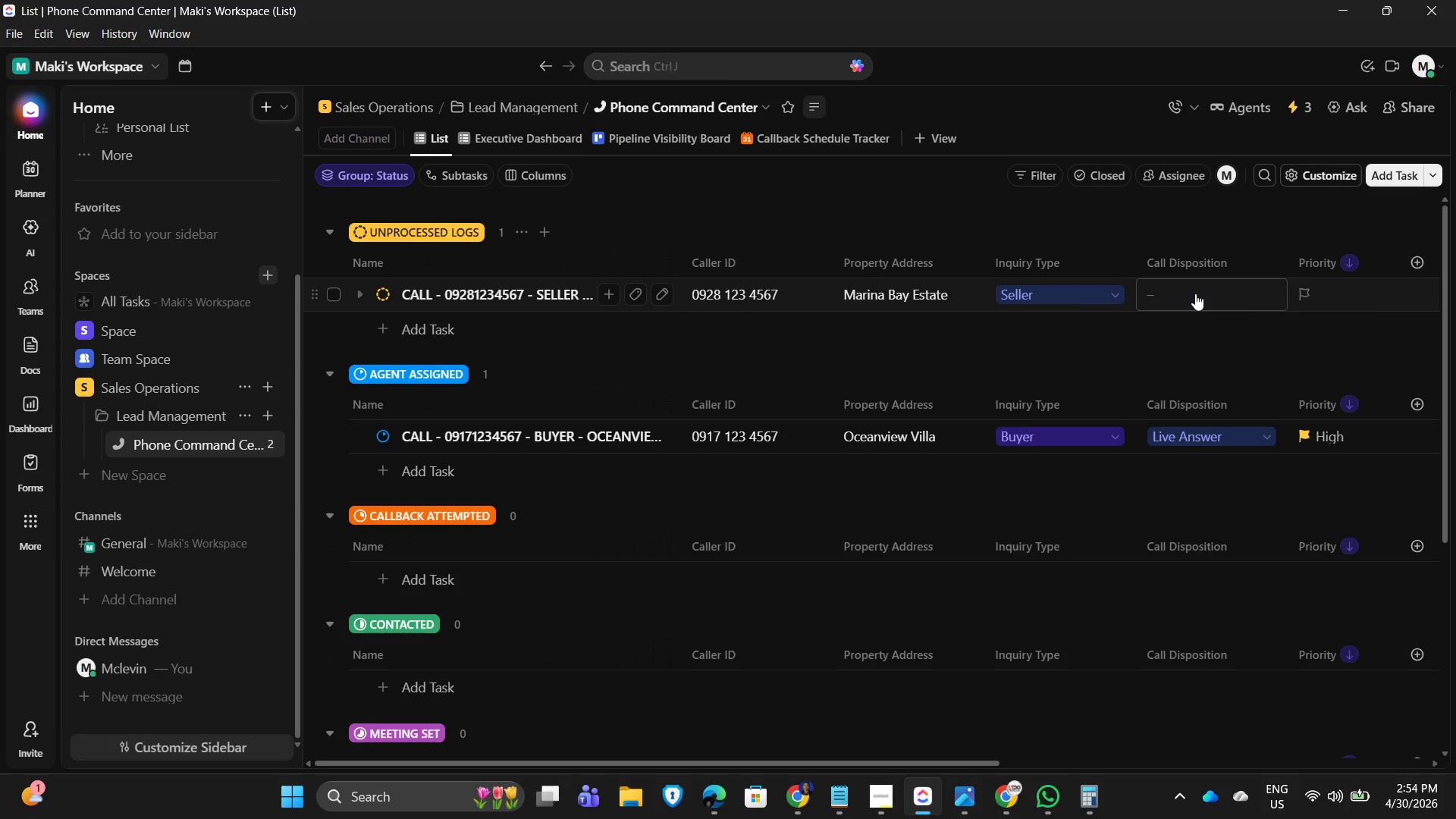 
left_click([1195, 293])
 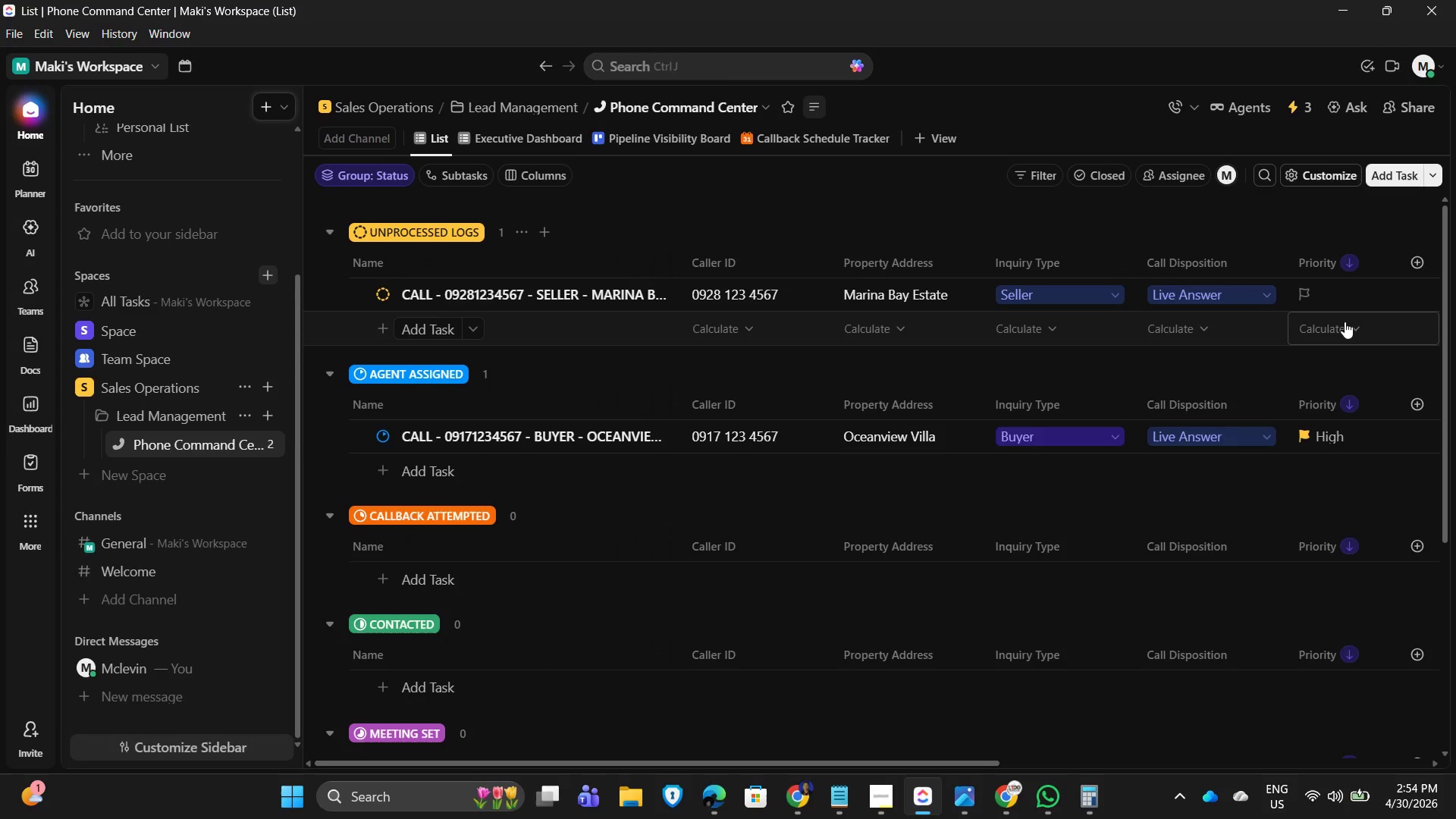 
wait(38.23)
 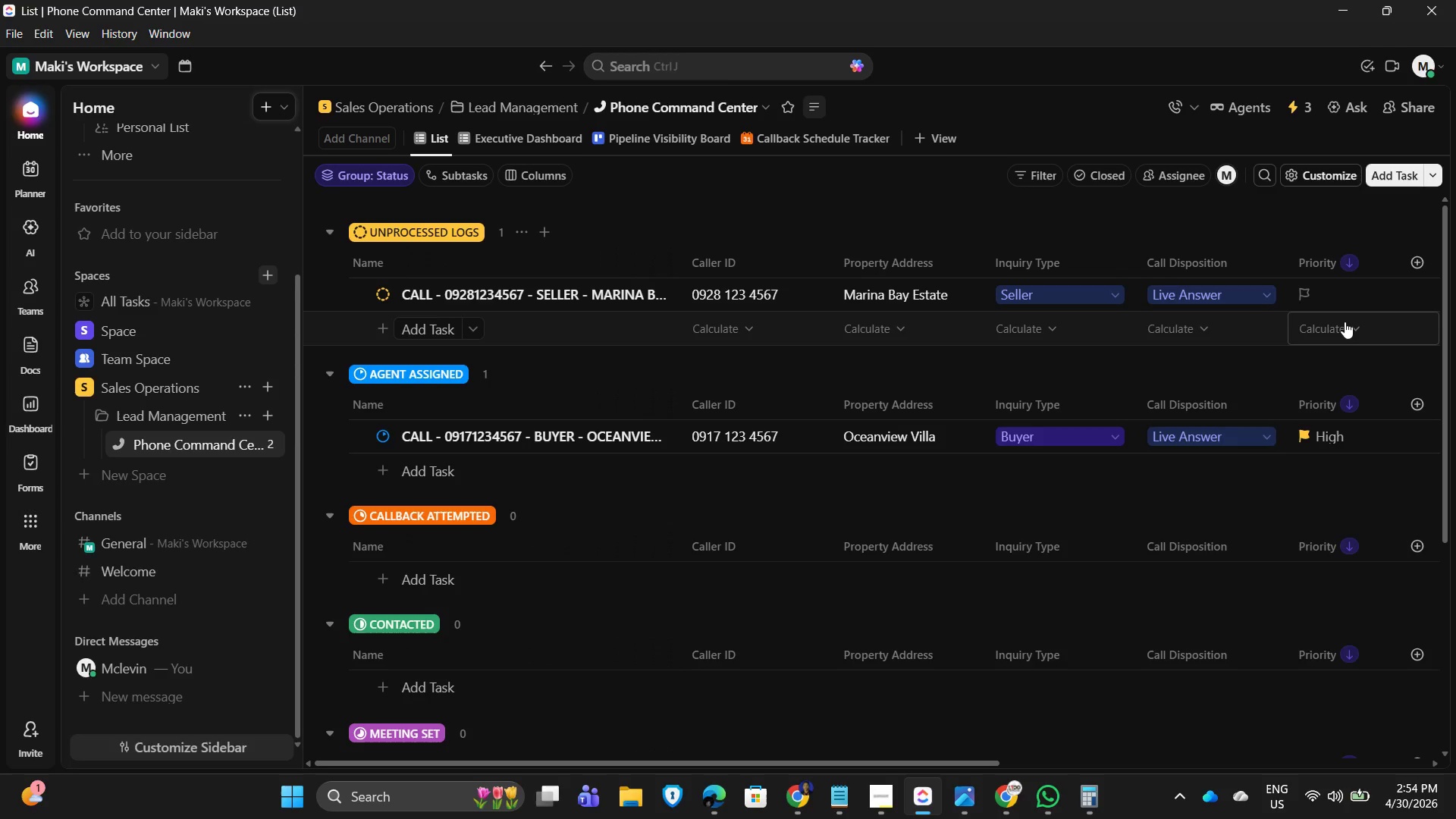 
left_click([1233, 299])
 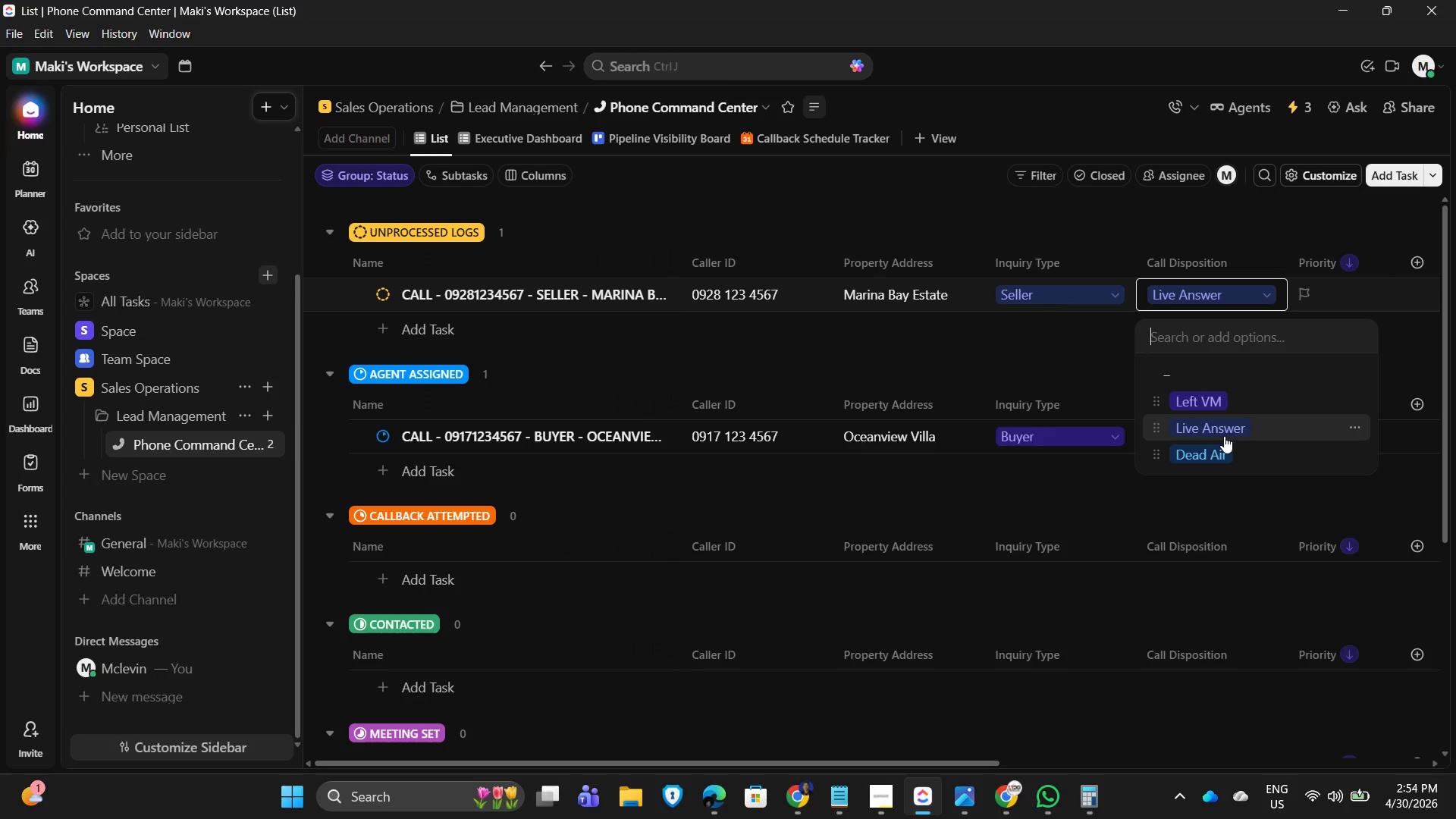 
left_click([1214, 390])
 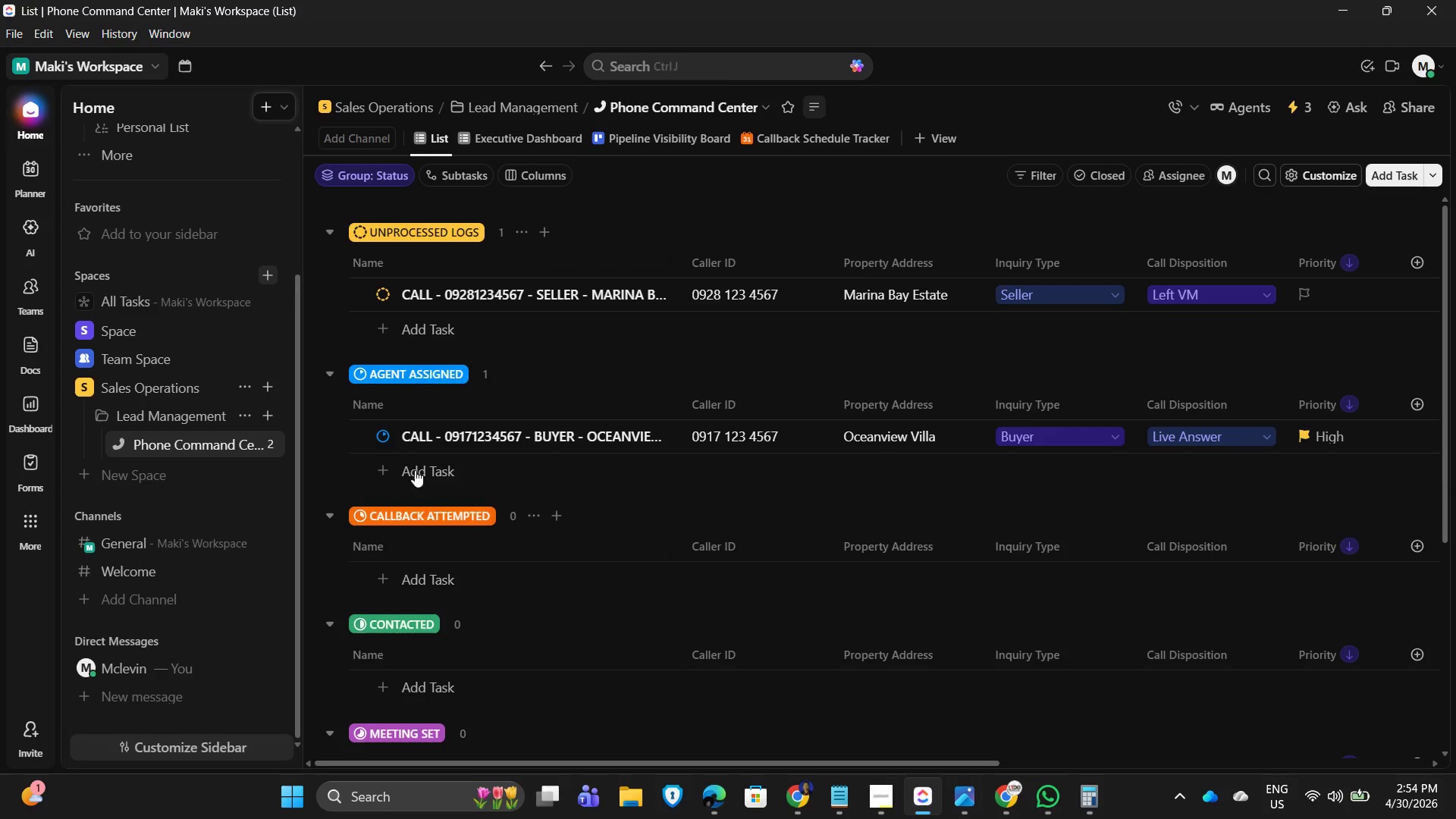 
left_click([548, 424])
 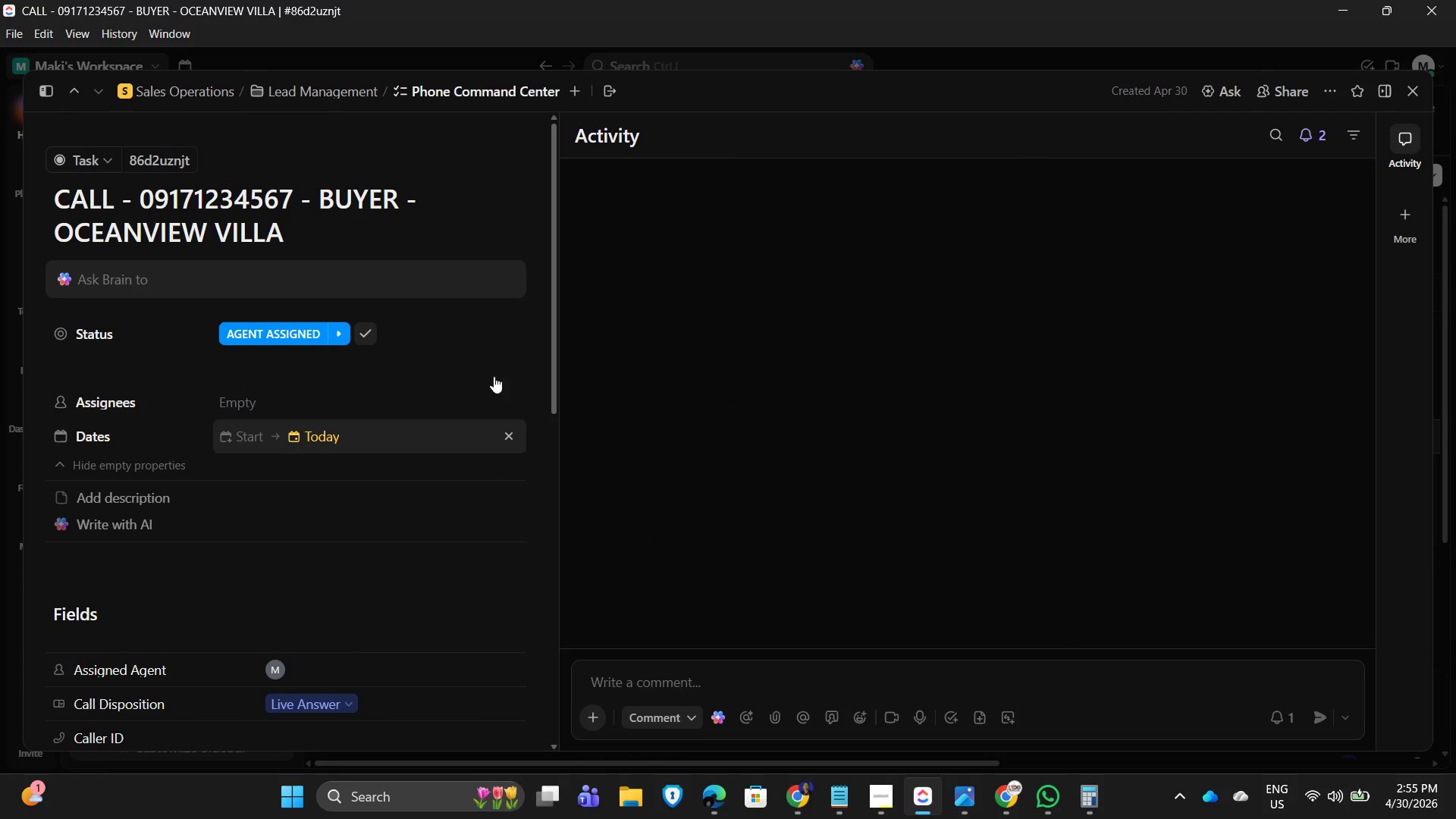 
scroll: coordinate [394, 439], scroll_direction: down, amount: 1.0
 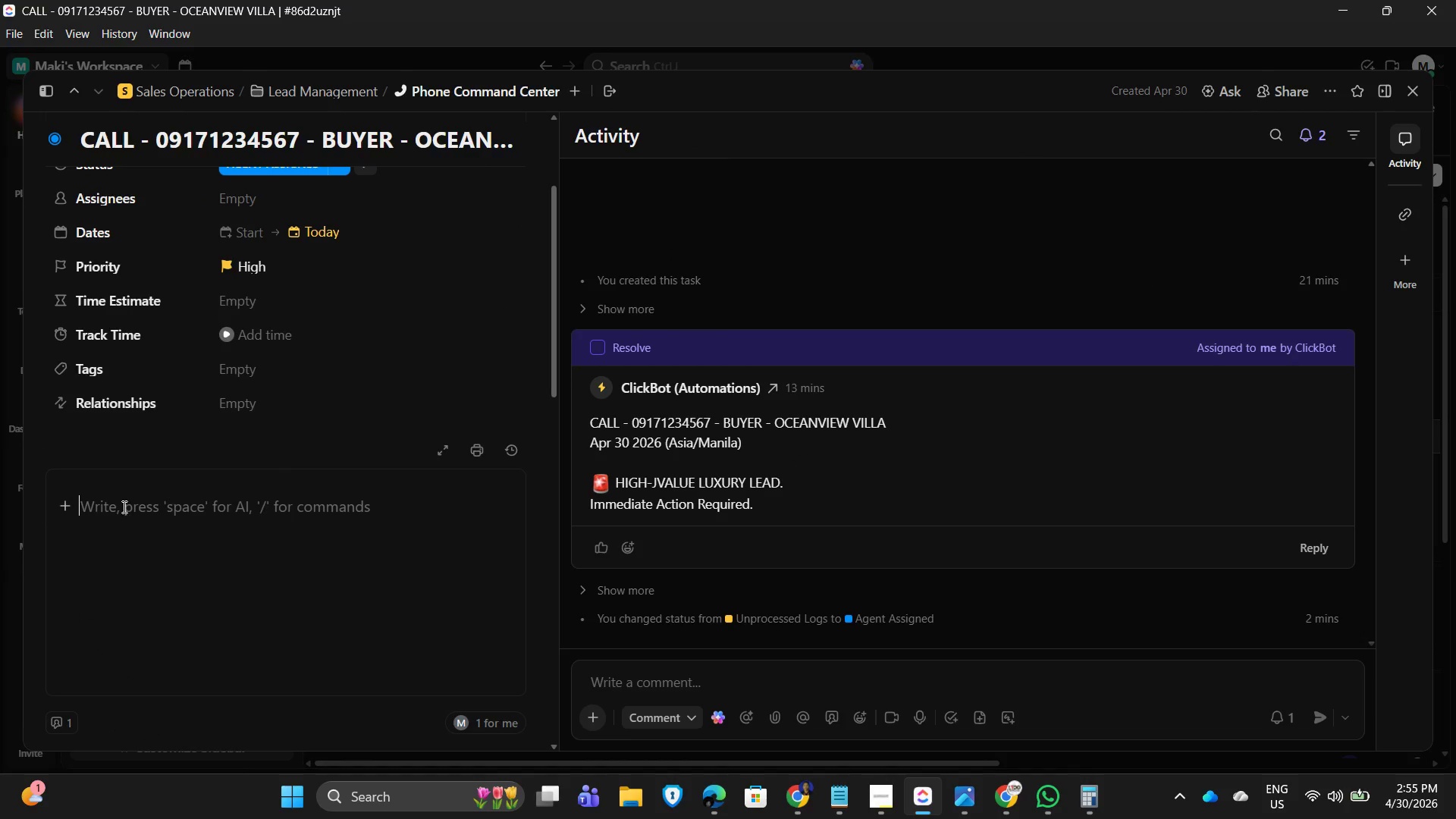 
left_click([127, 516])
 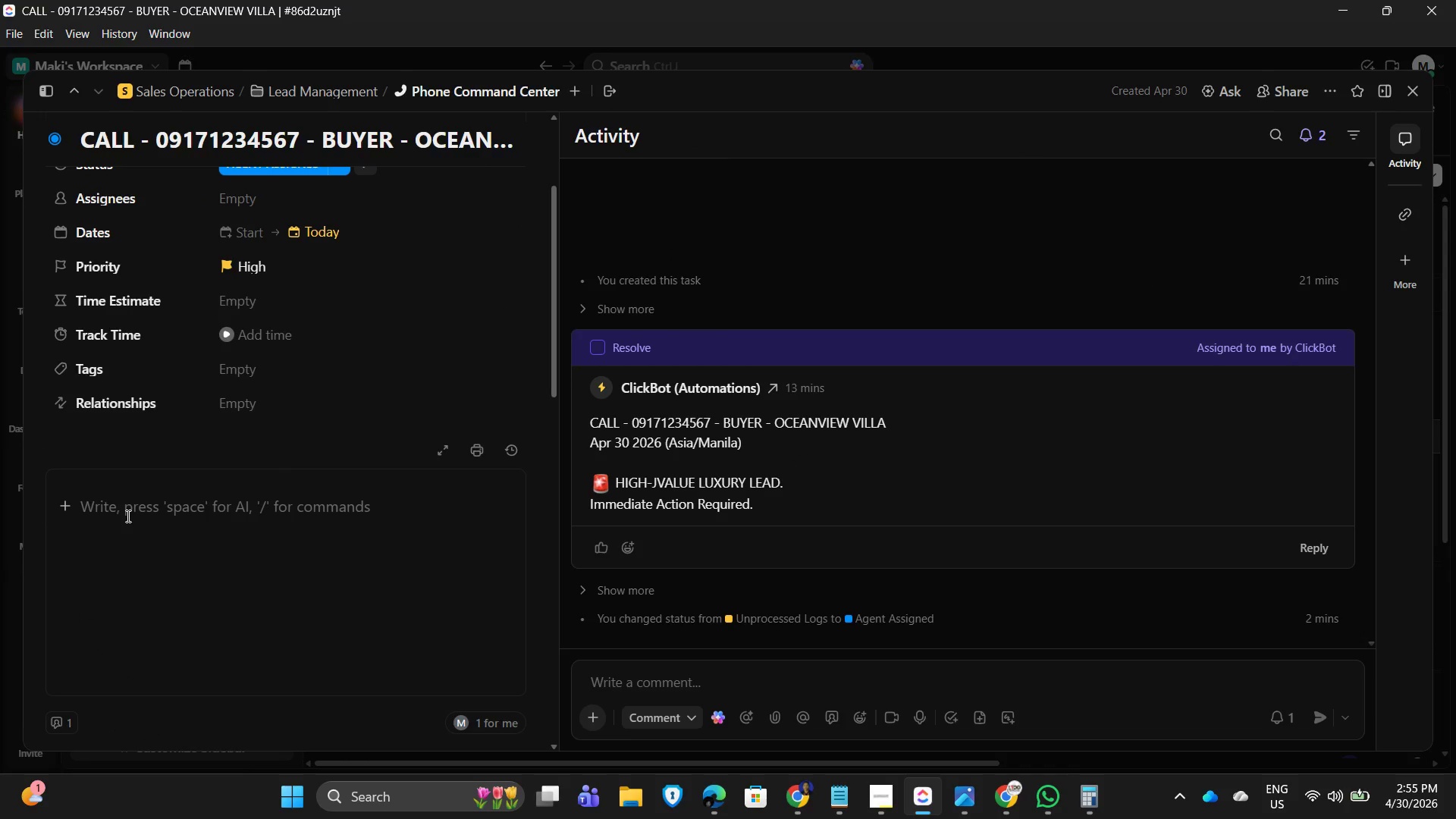 
type(Inbound VOIP call)
 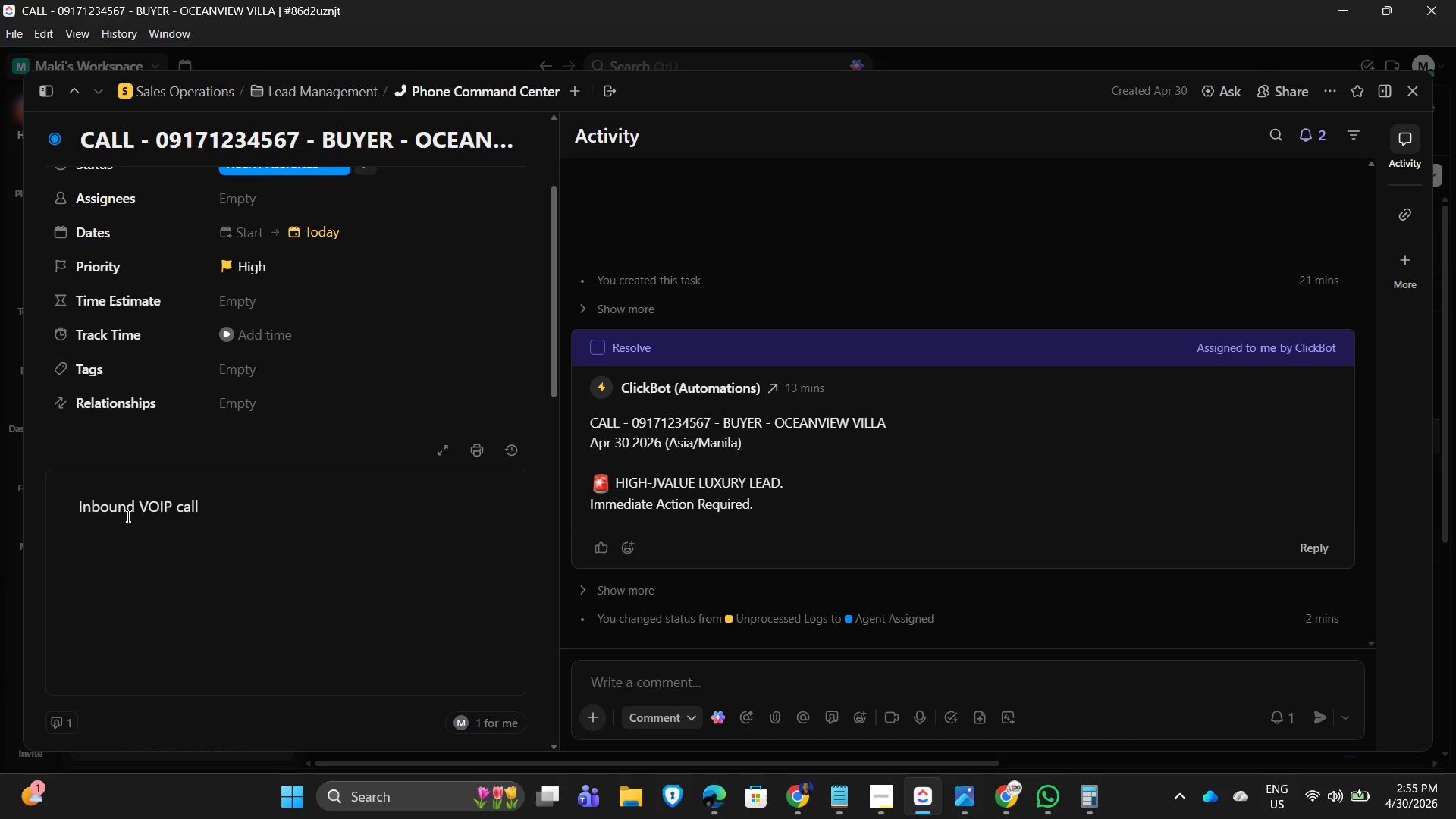 
wait(11.59)
 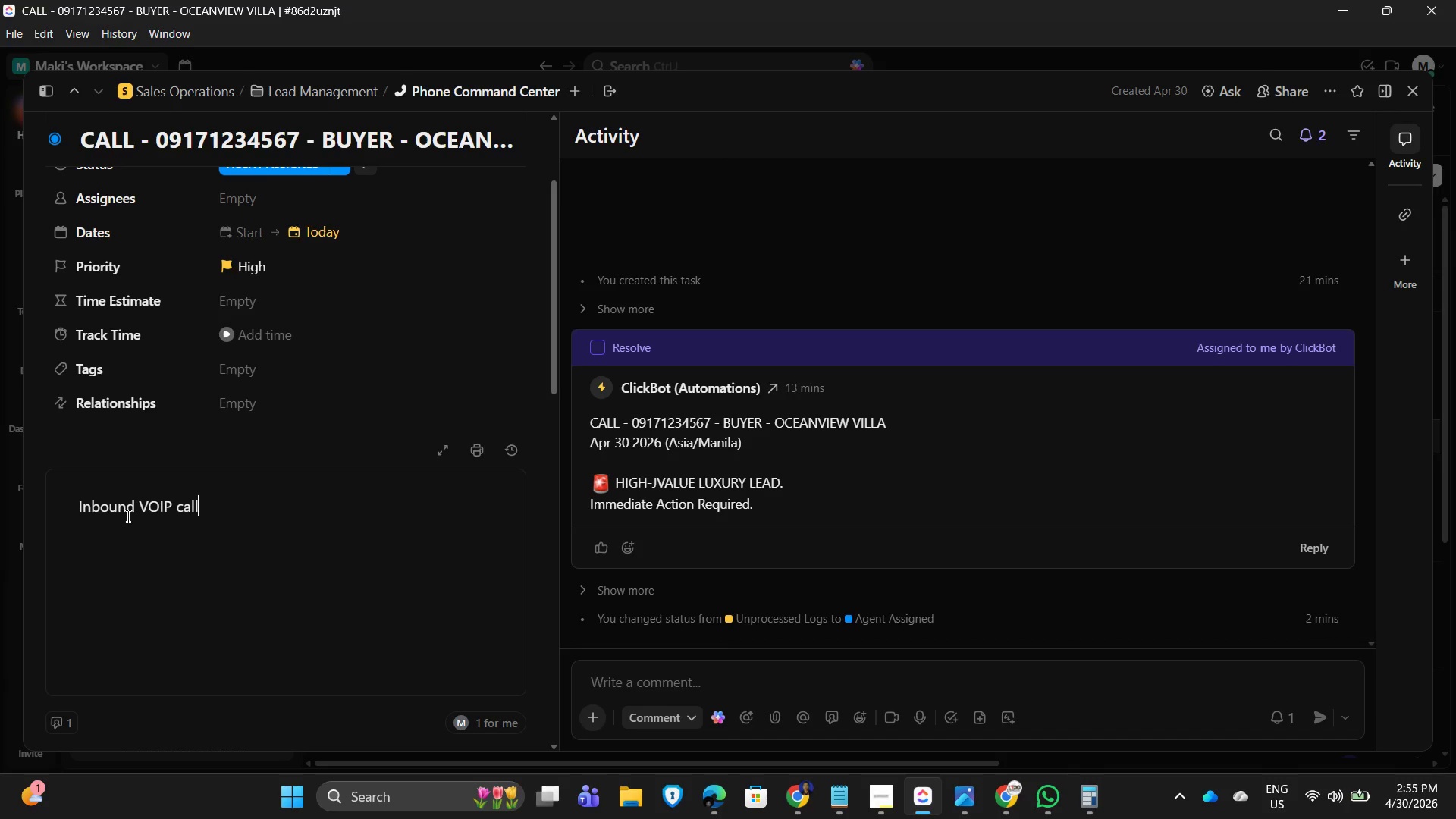 
type(. Buyer interested in prova)
key(Backspace)
key(Backspace)
key(Backspace)
type(ivate viewing of Ocenview Villa. High urgency, prefers weekend tour)
 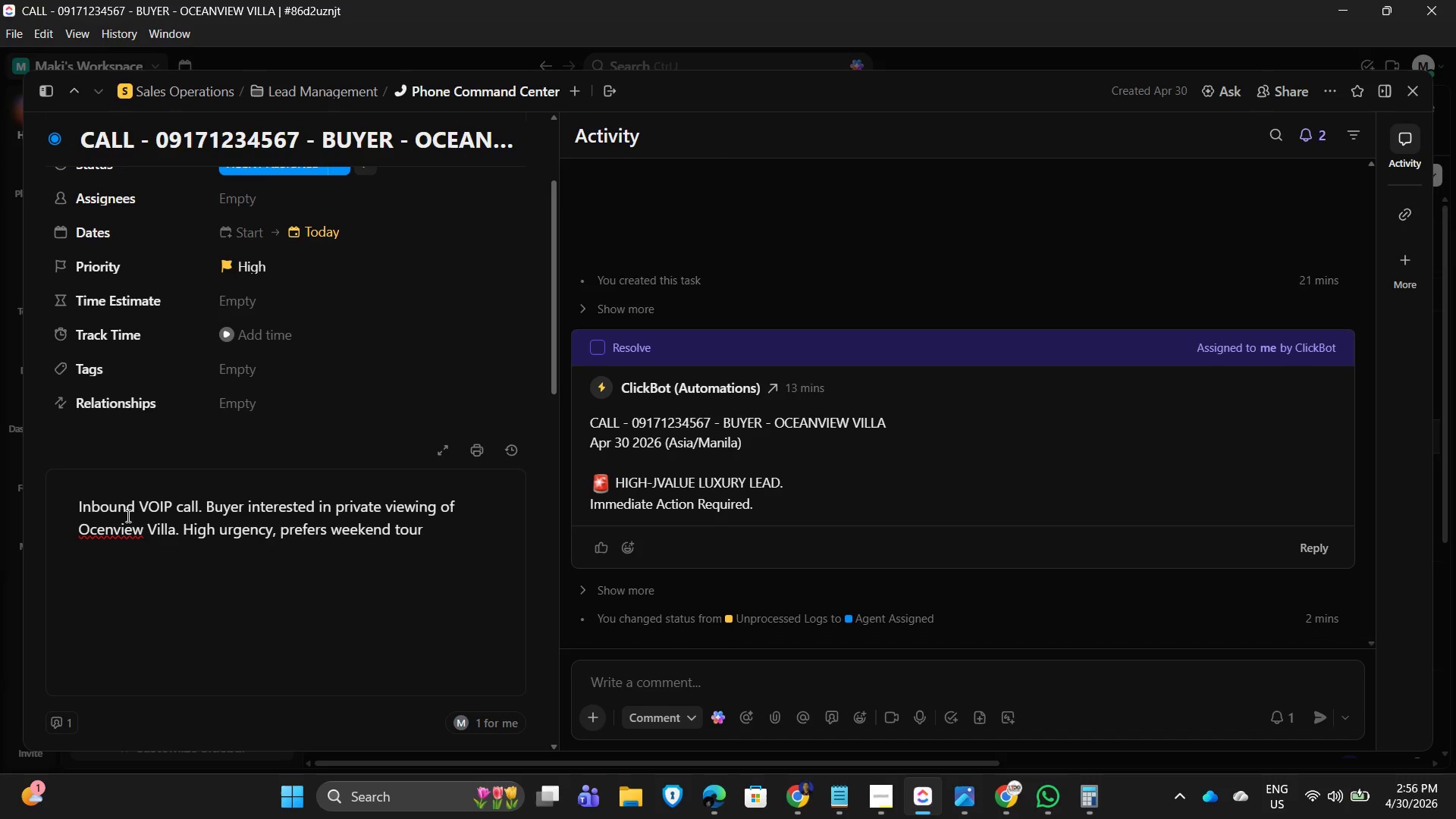 
type(. White-glove handling required.)
 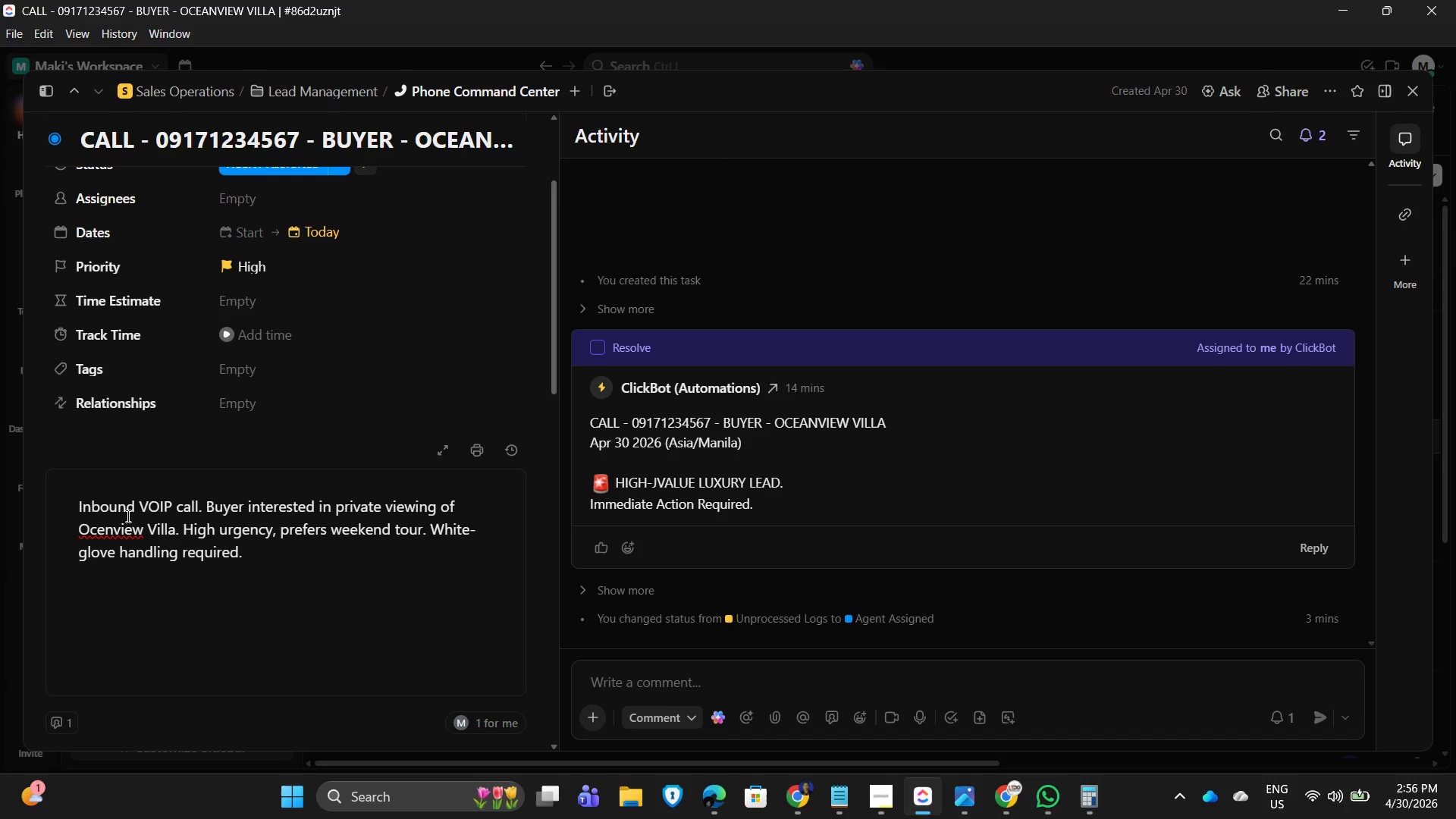 
wait(8.75)
 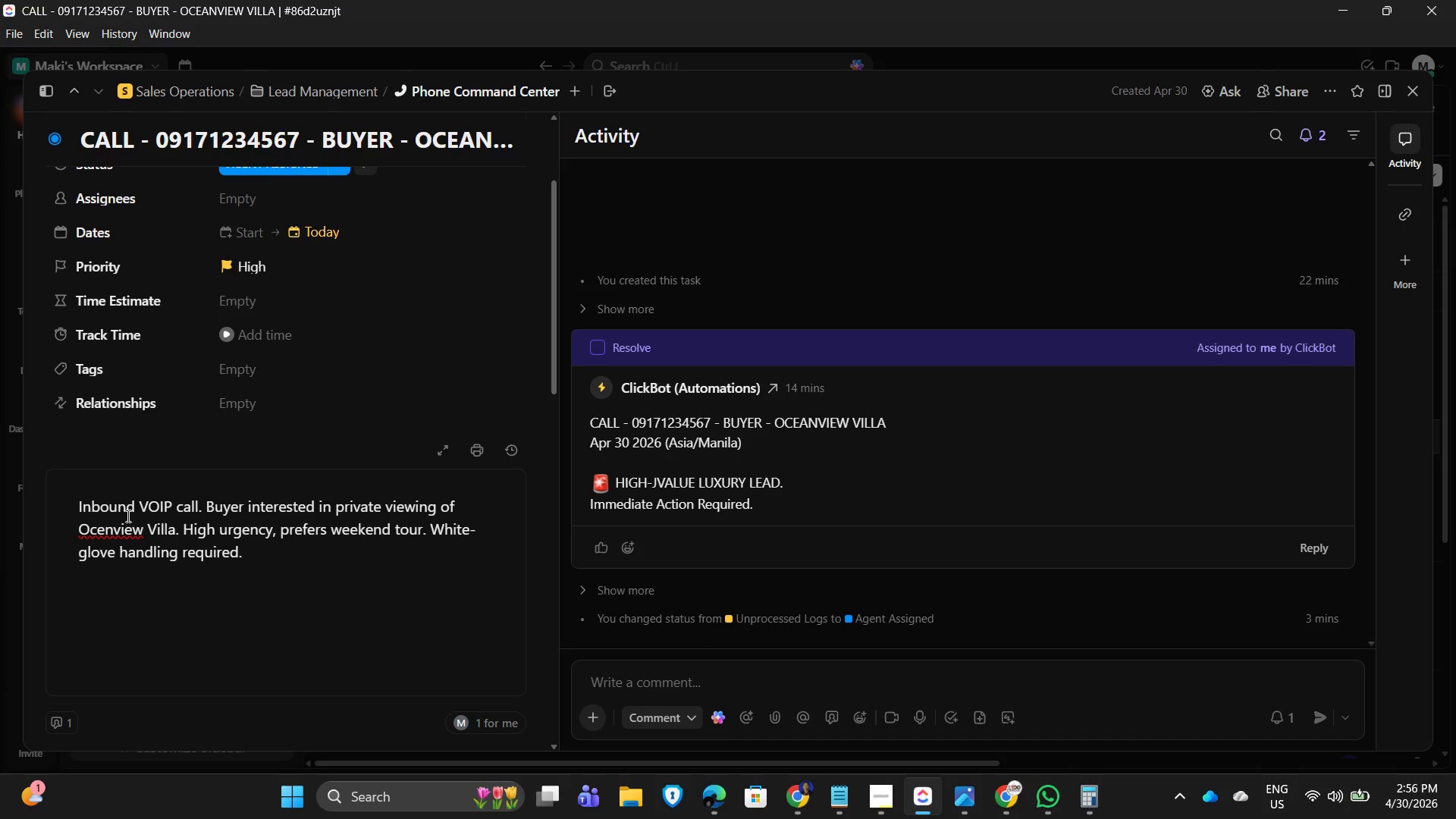 
left_click([1413, 86])
 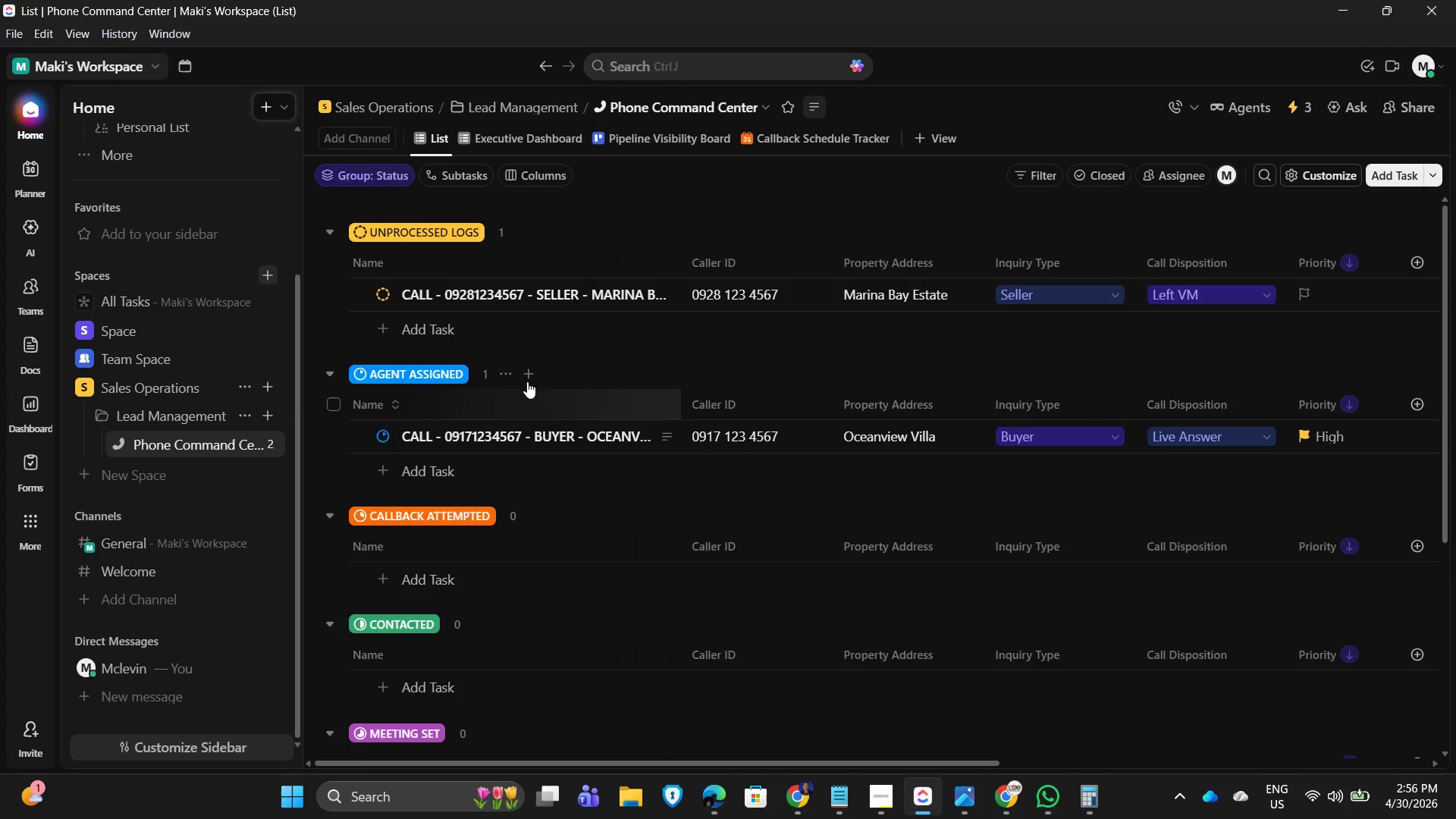 
left_click([475, 294])
 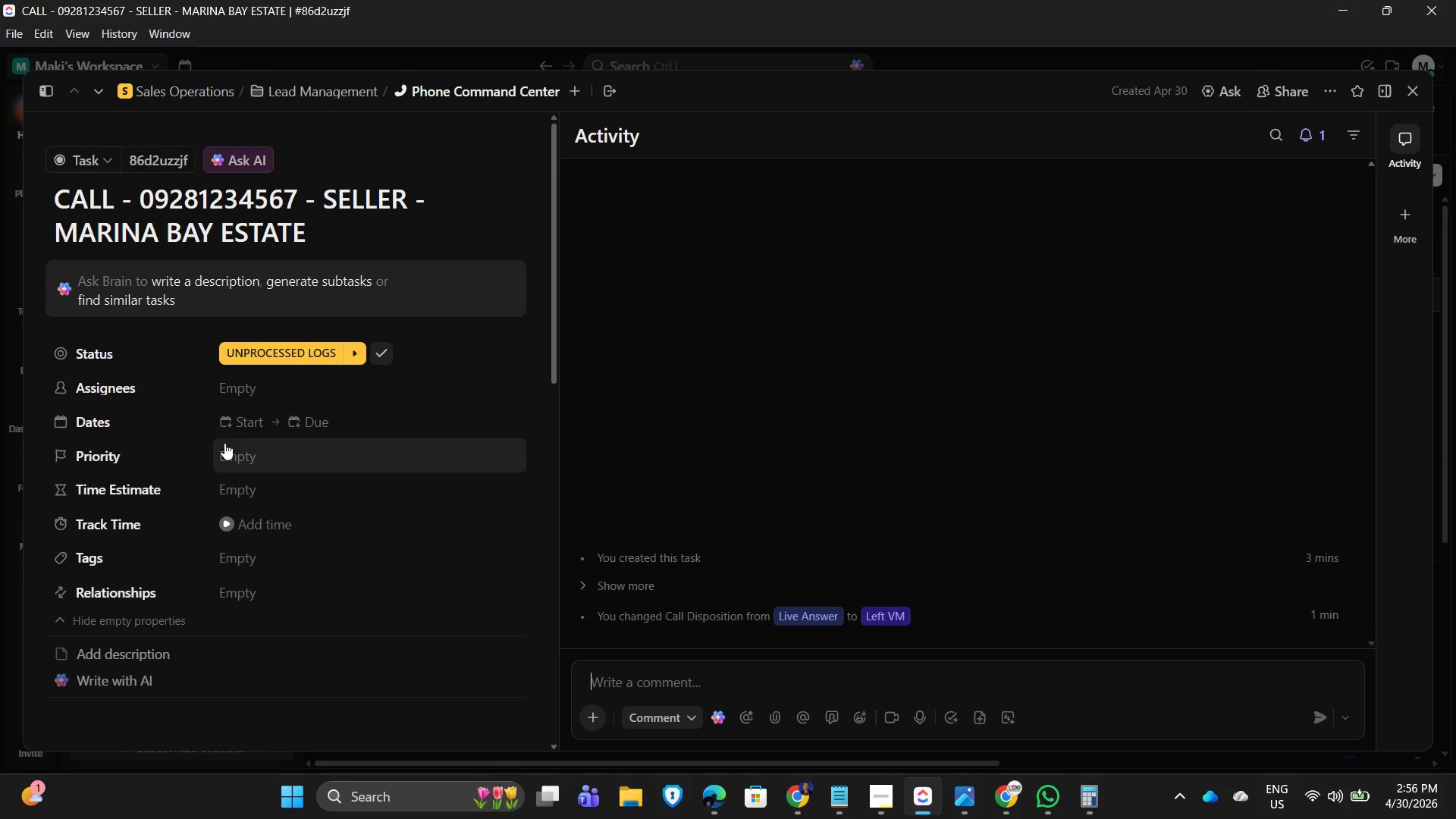 
scroll: coordinate [315, 431], scroll_direction: down, amount: 4.0
 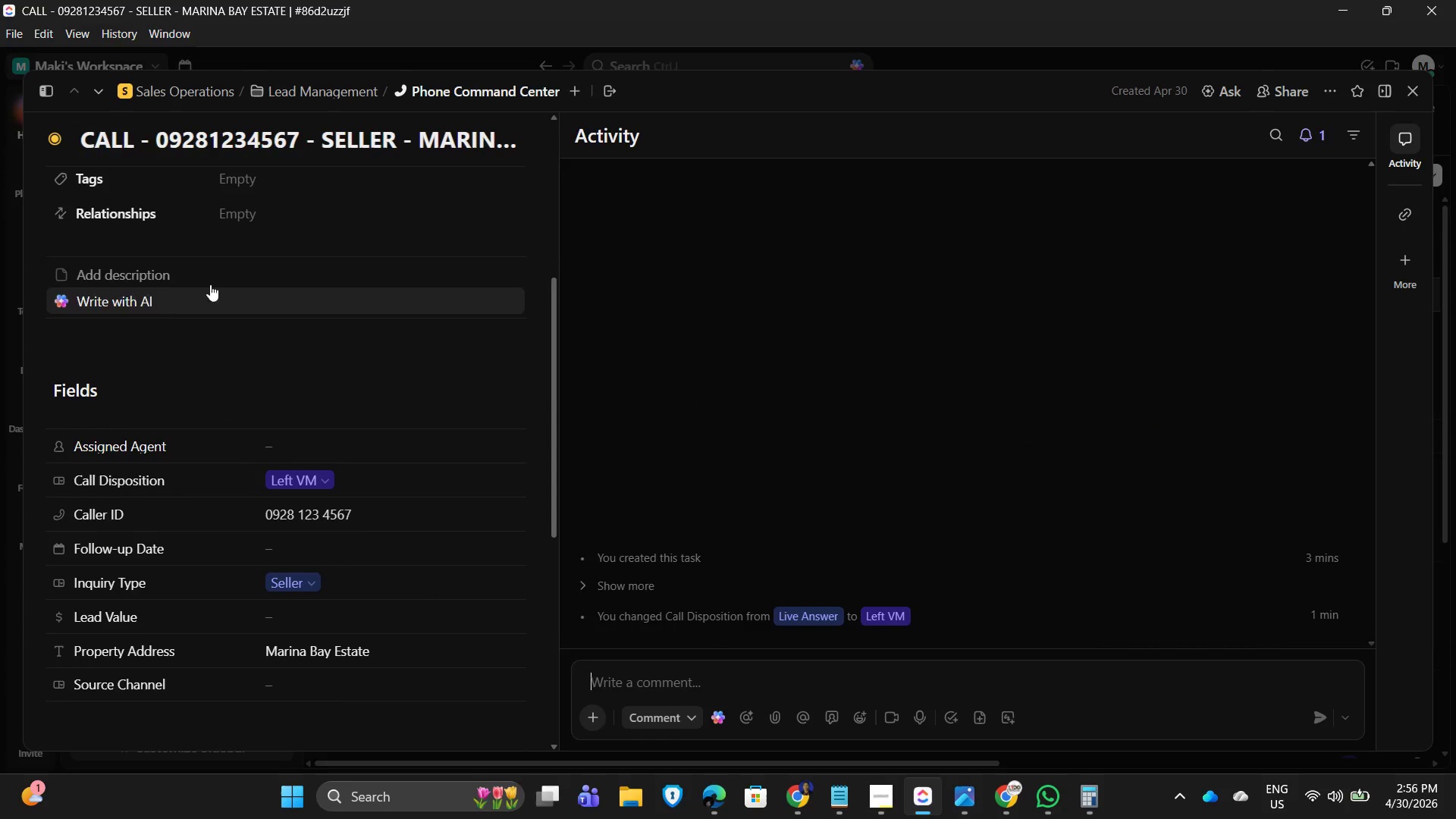 
left_click([231, 267])
 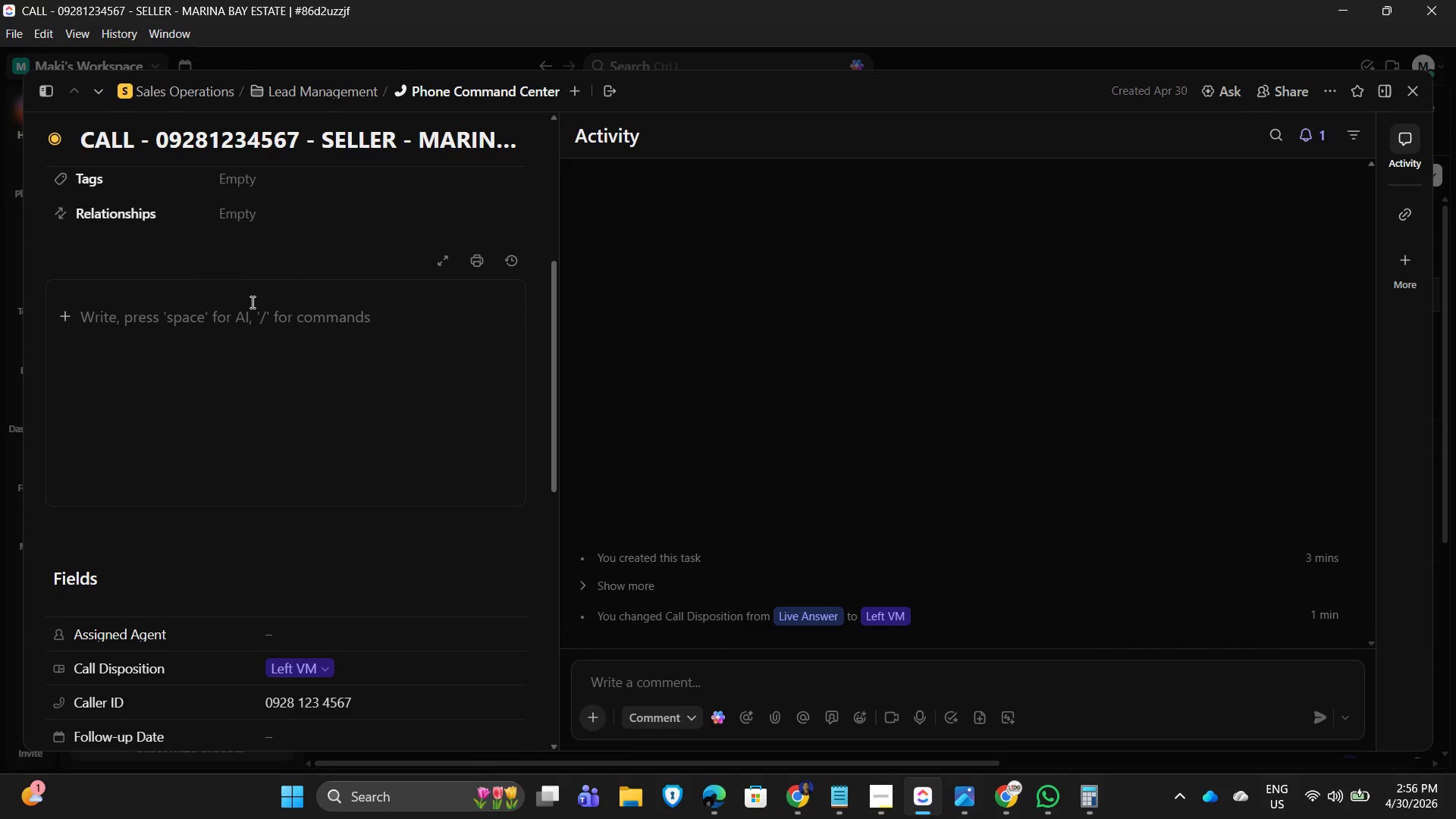 
type(Seller exploring premium listing package:)
key(Backspace)
type(; requested valuation callback.)
 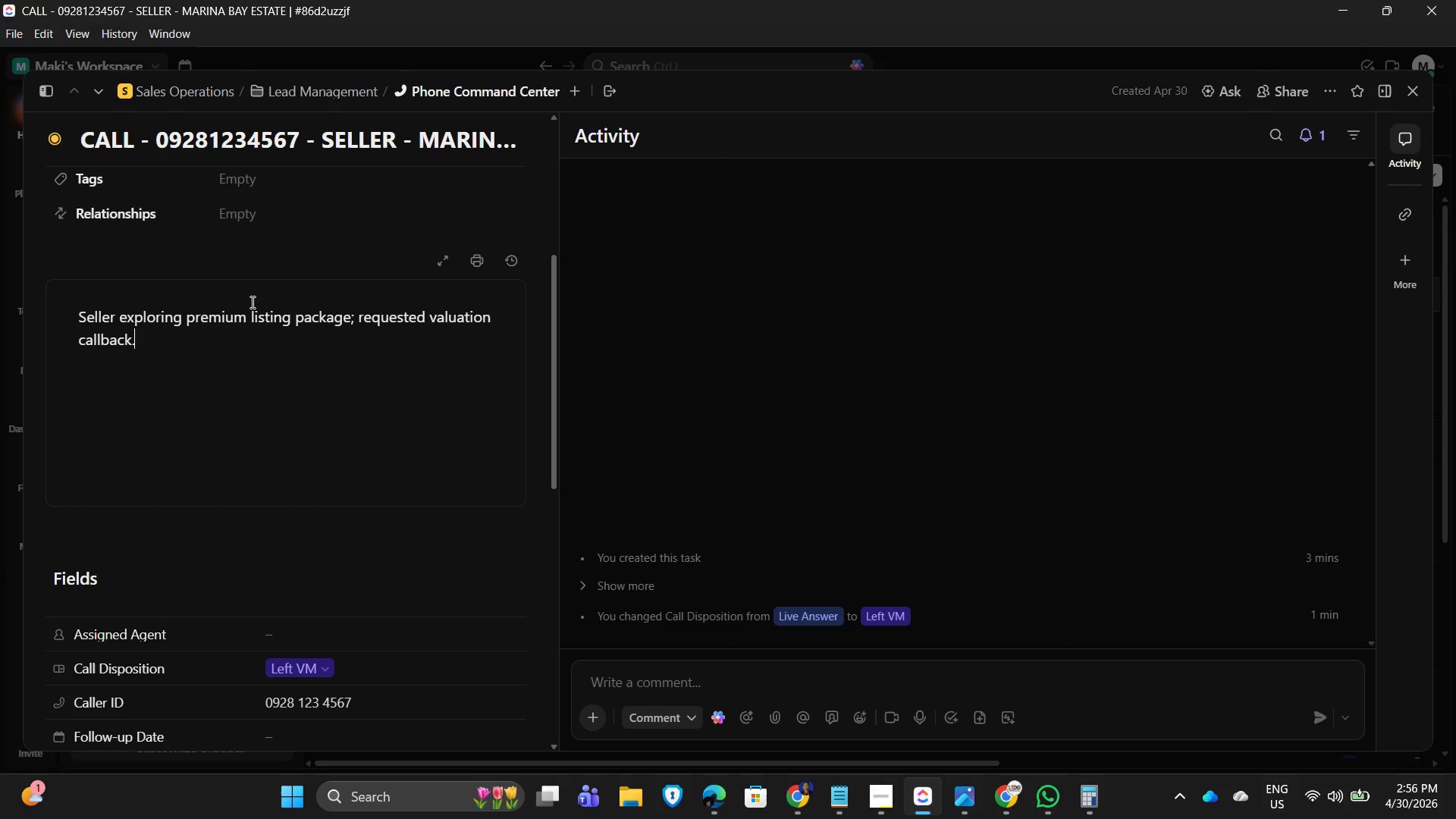 
scroll: coordinate [375, 428], scroll_direction: down, amount: 7.0
 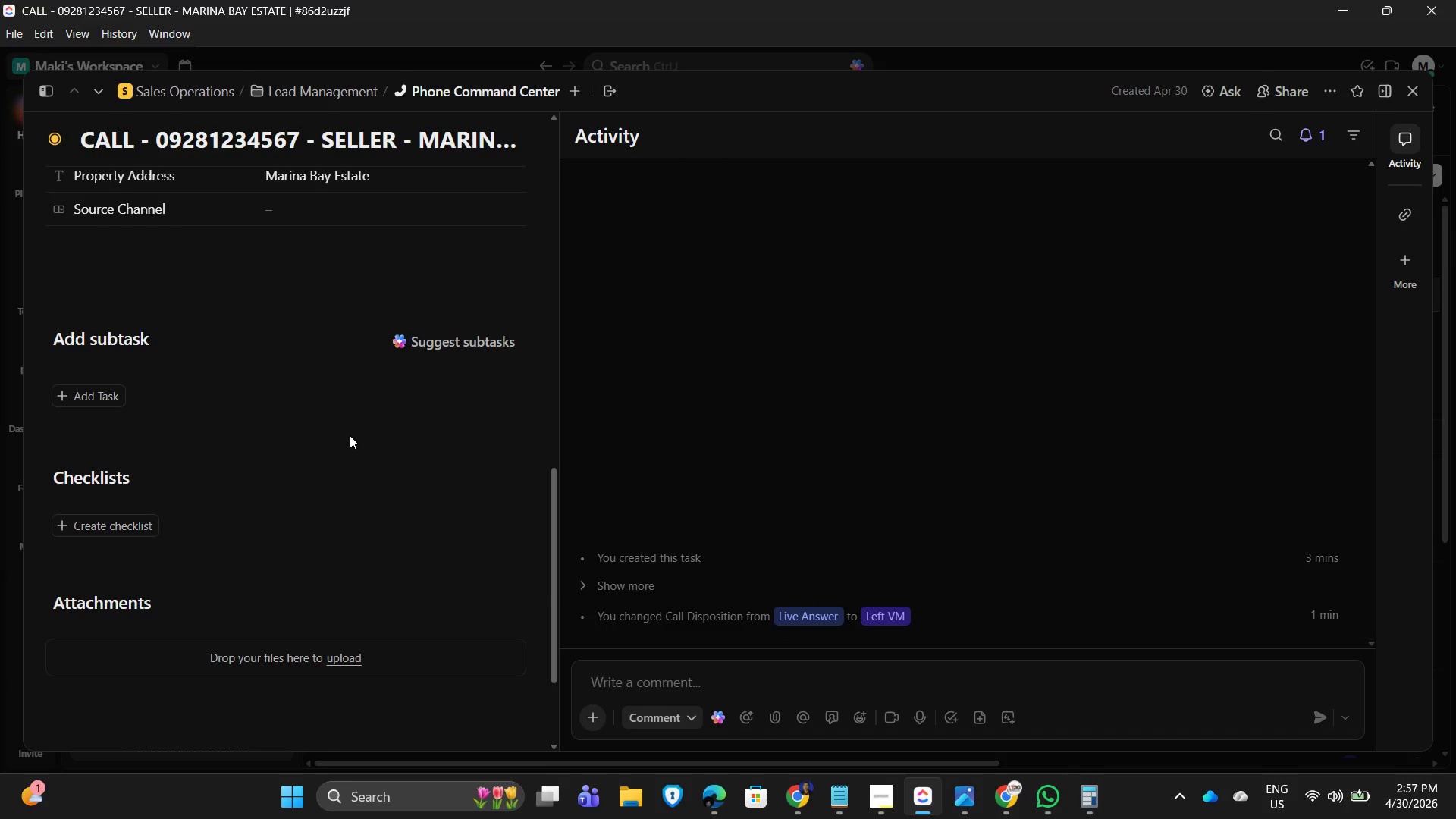 
scroll: coordinate [399, 438], scroll_direction: up, amount: 3.0
 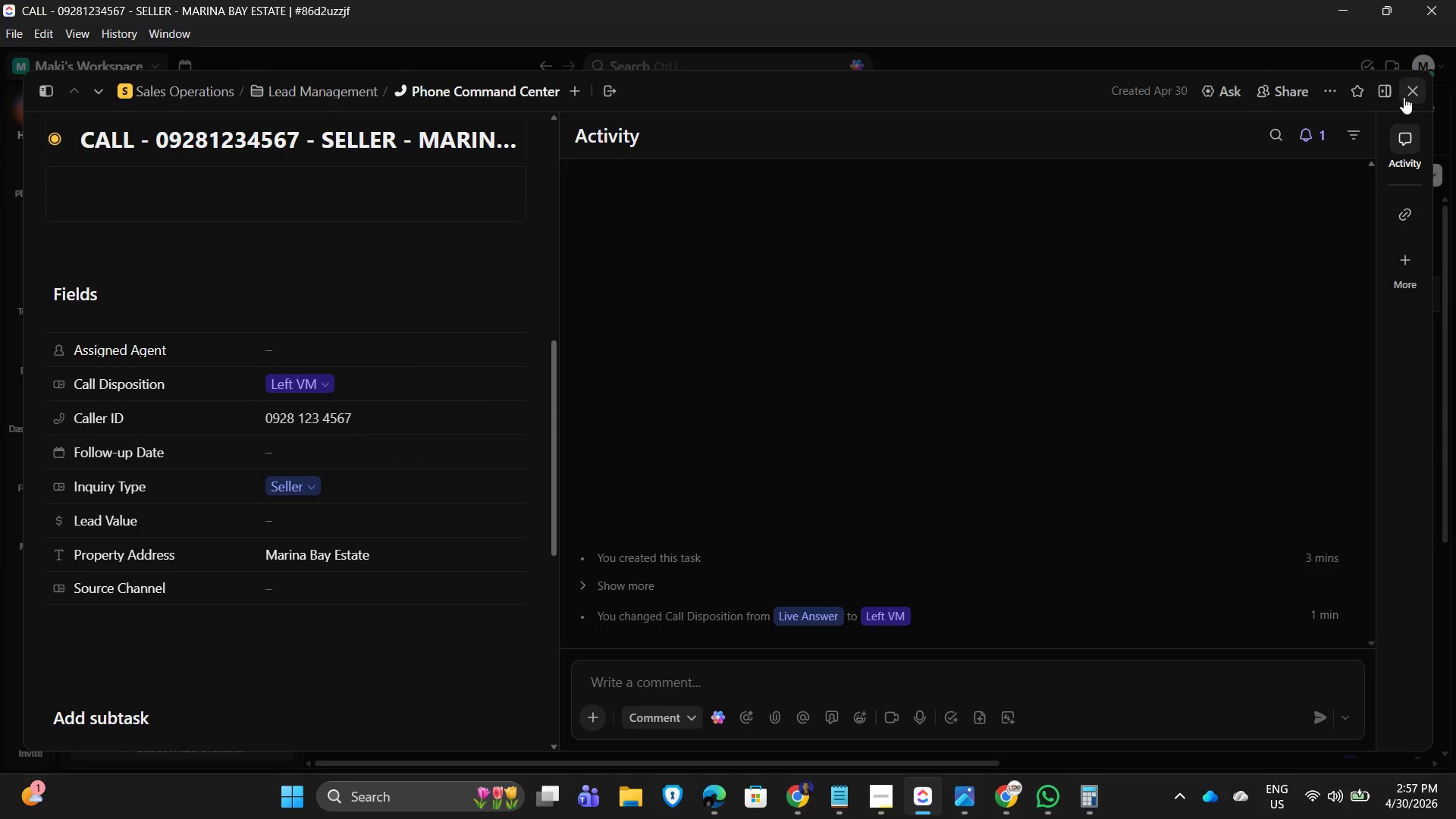 
left_click([1406, 96])
 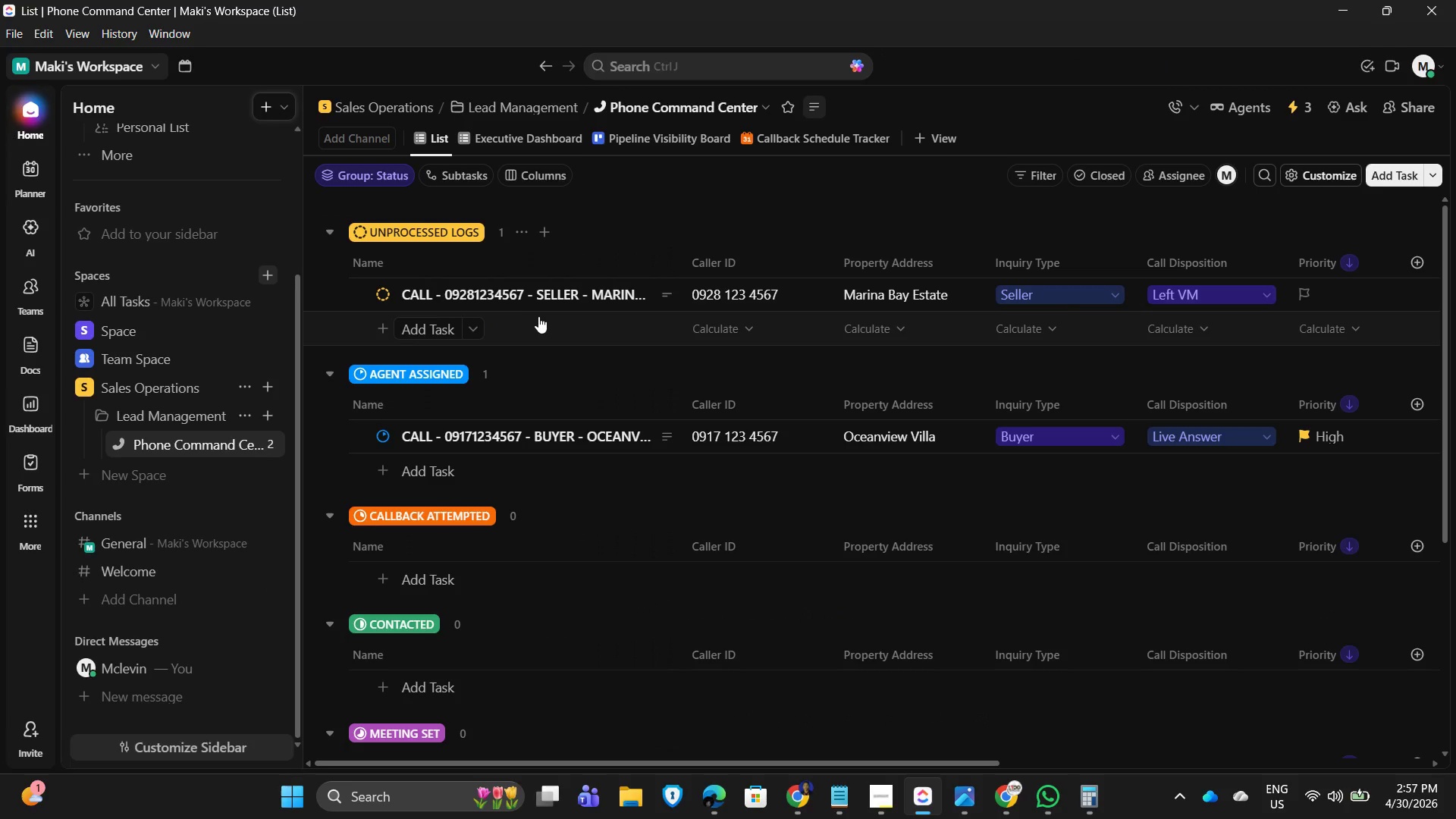 
left_click([472, 299])
 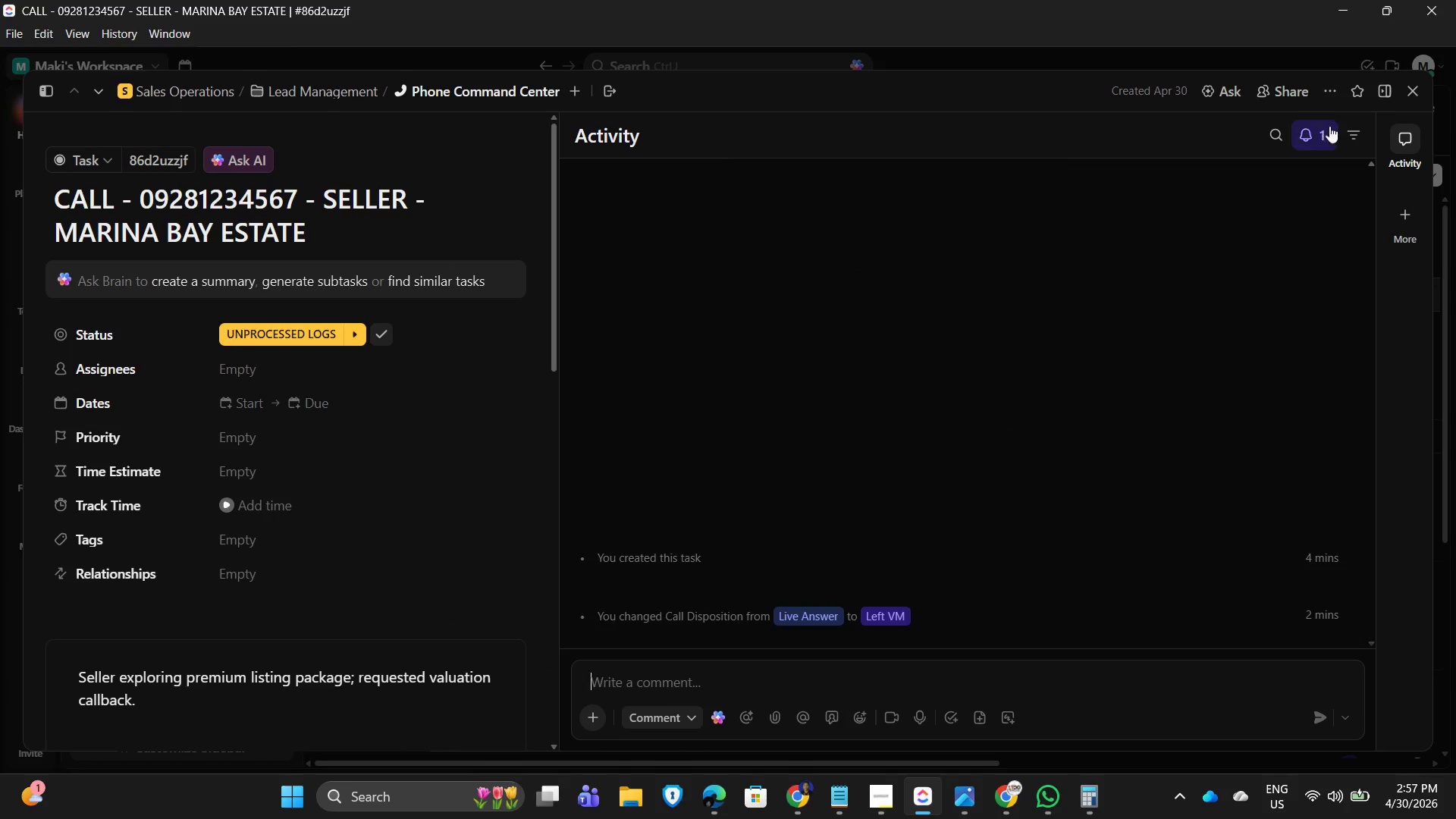 
left_click([1416, 94])
 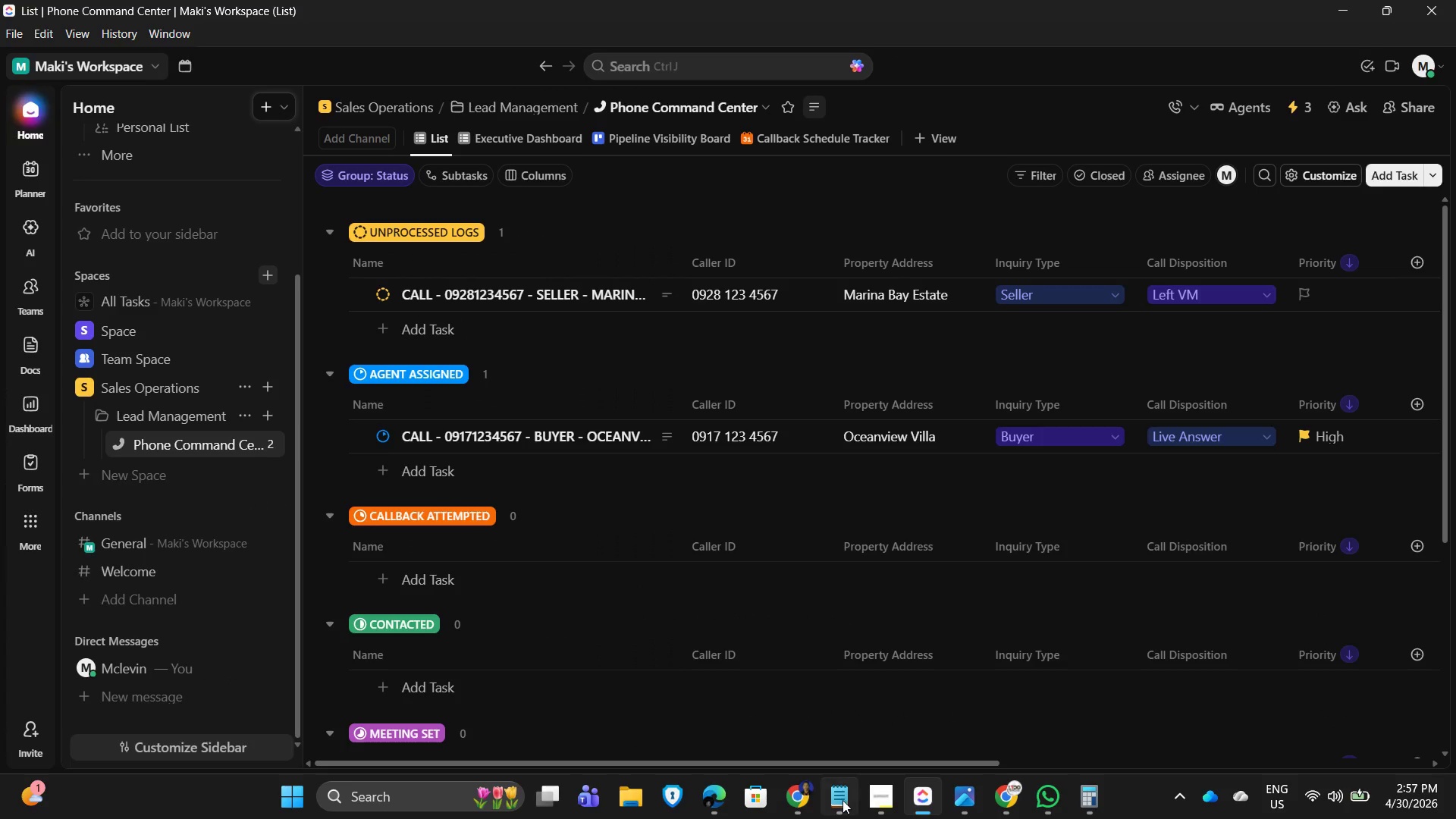 
left_click_drag(start_coordinate=[803, 761], to_coordinate=[711, 773])
 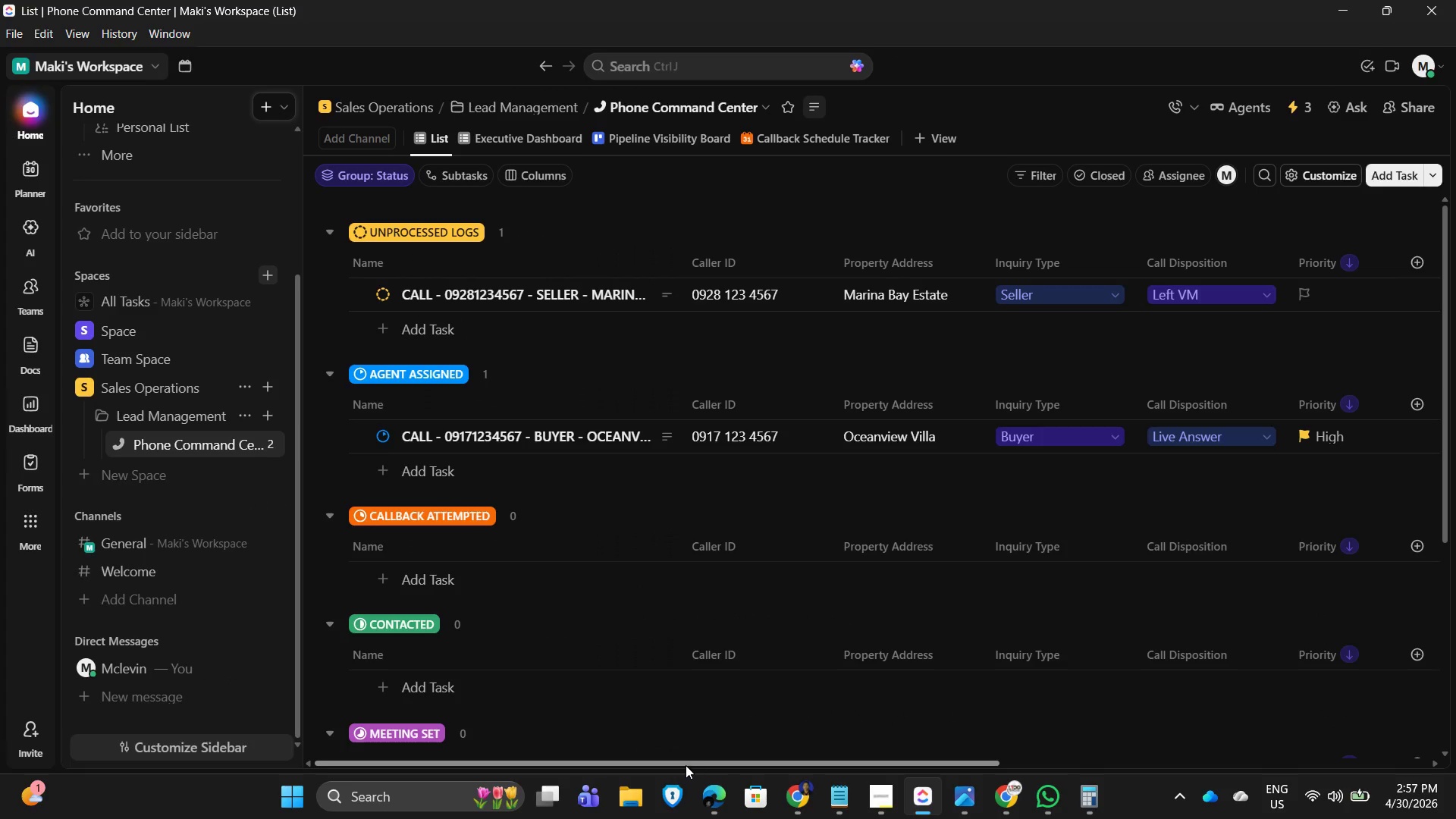 
left_click_drag(start_coordinate=[679, 761], to_coordinate=[1012, 759])
 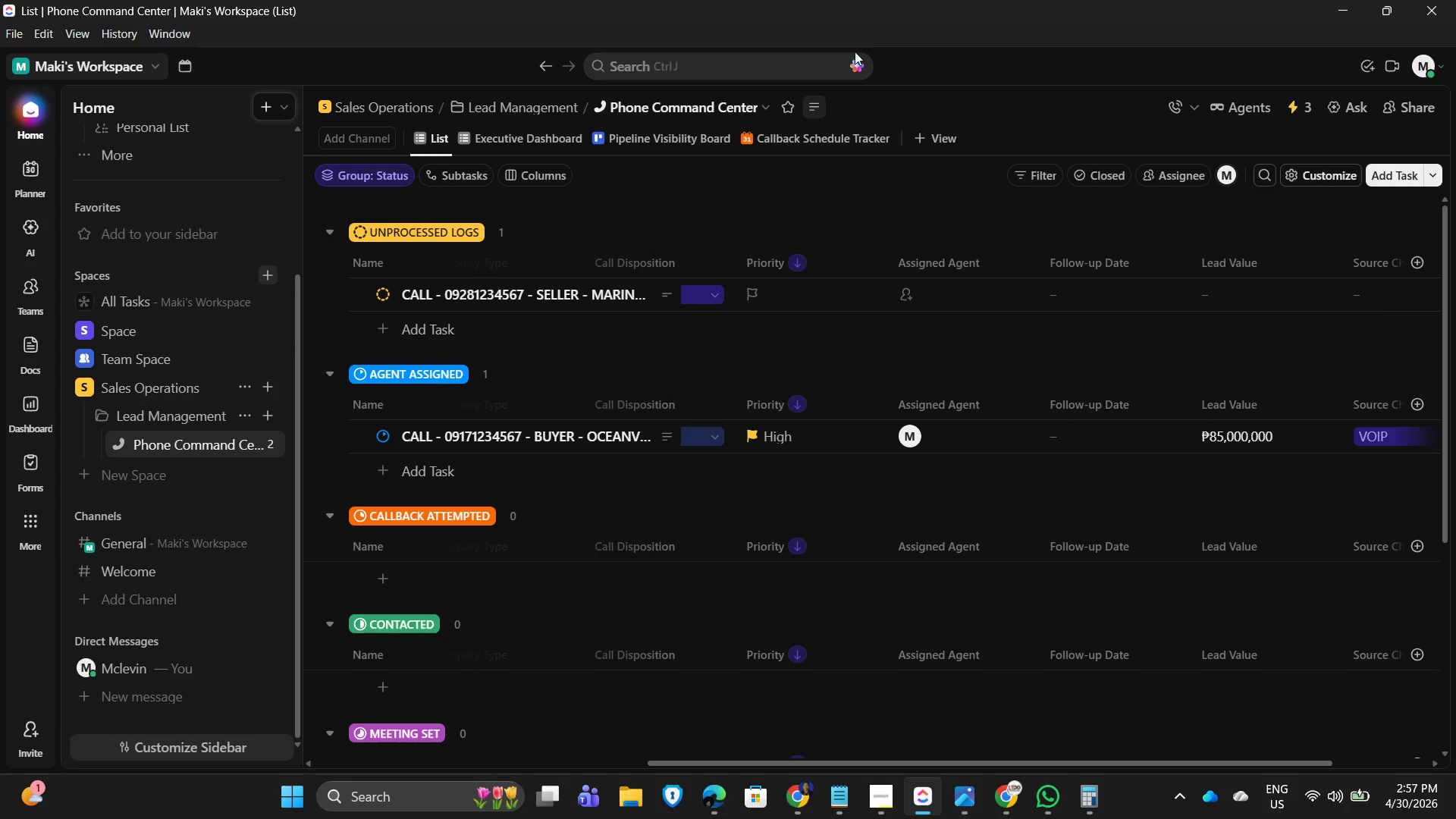 
left_click([755, 297])
 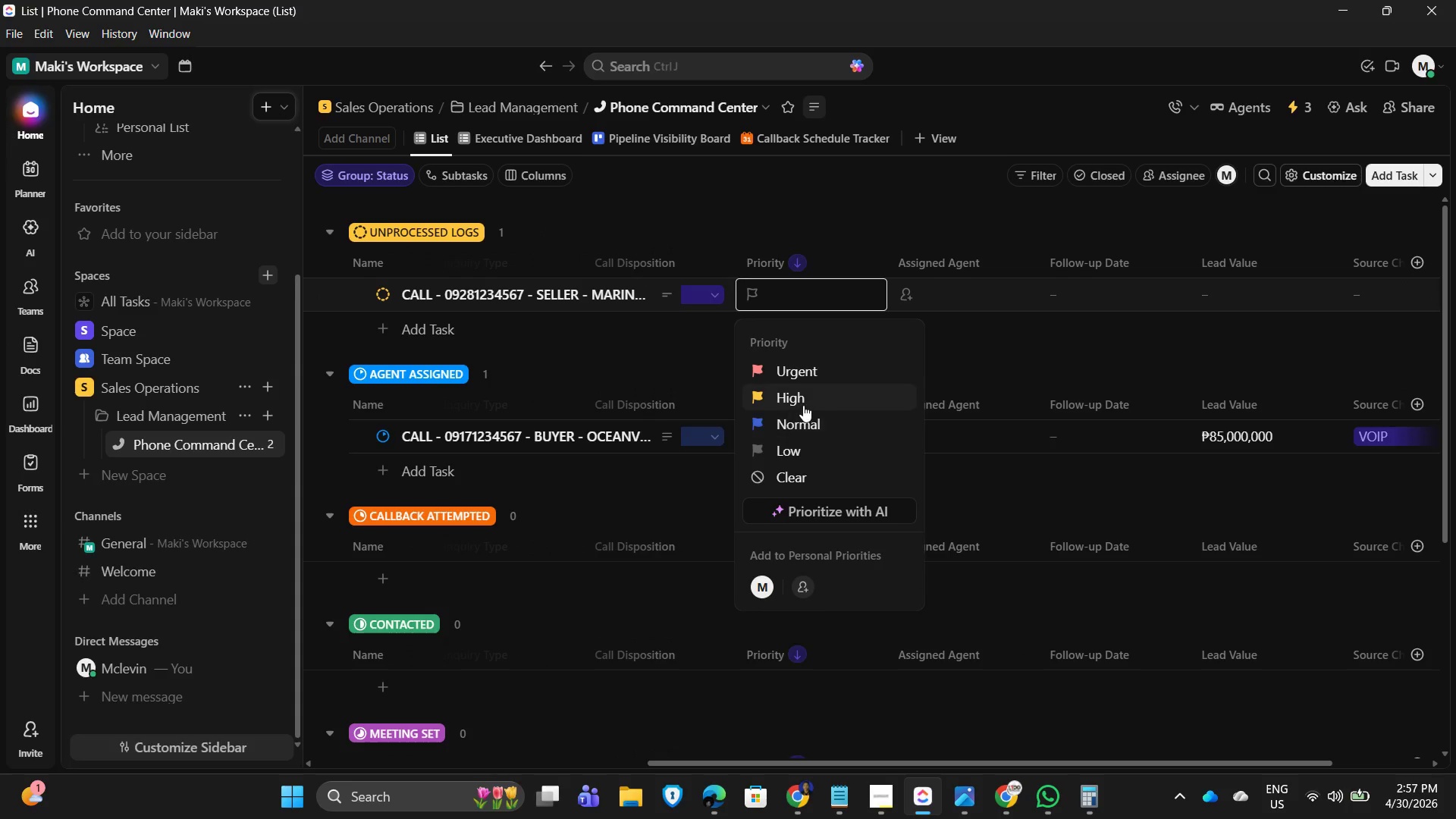 
mouse_move([999, 311])
 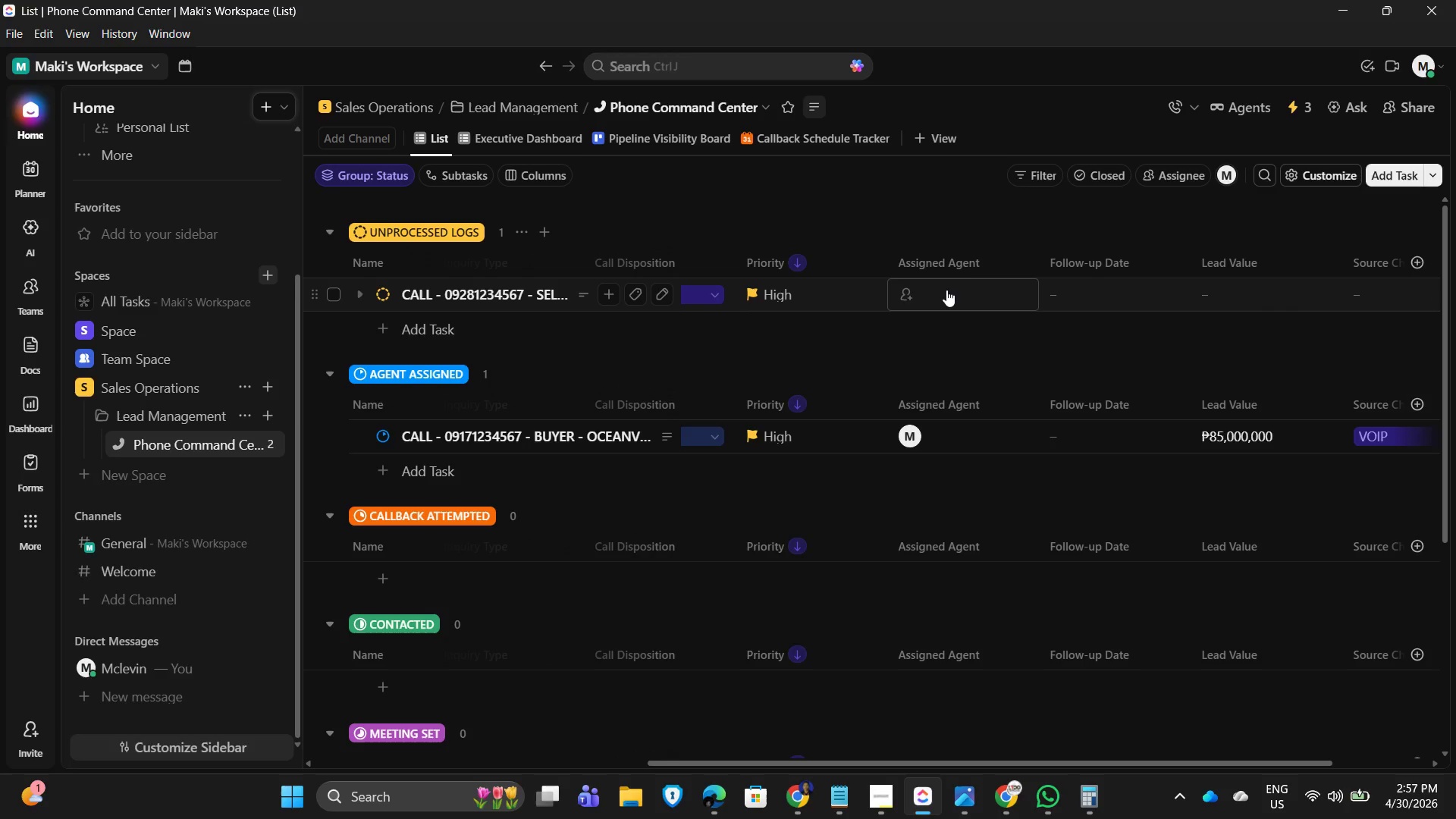 
left_click([946, 290])
 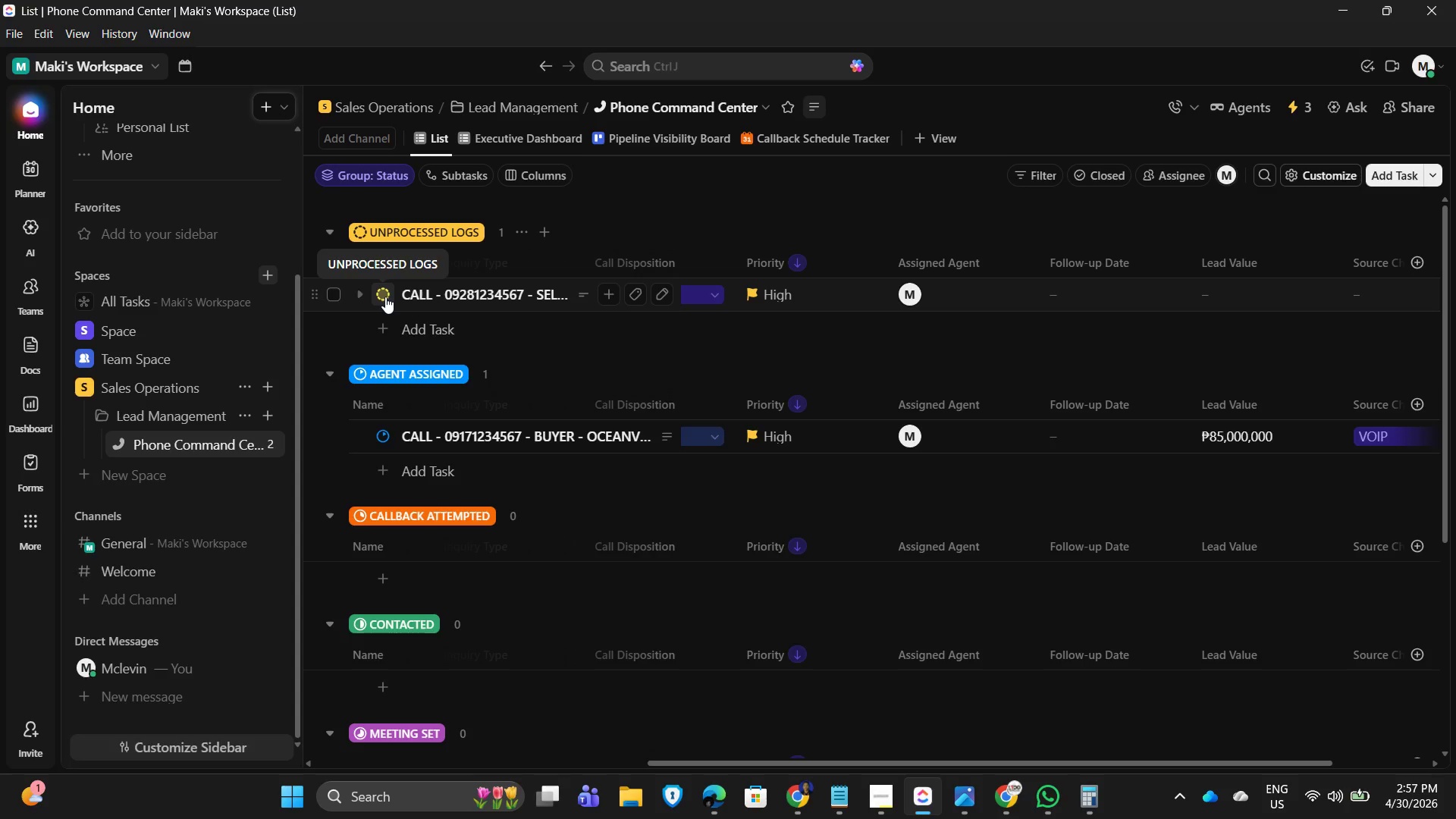 
wait(24.5)
 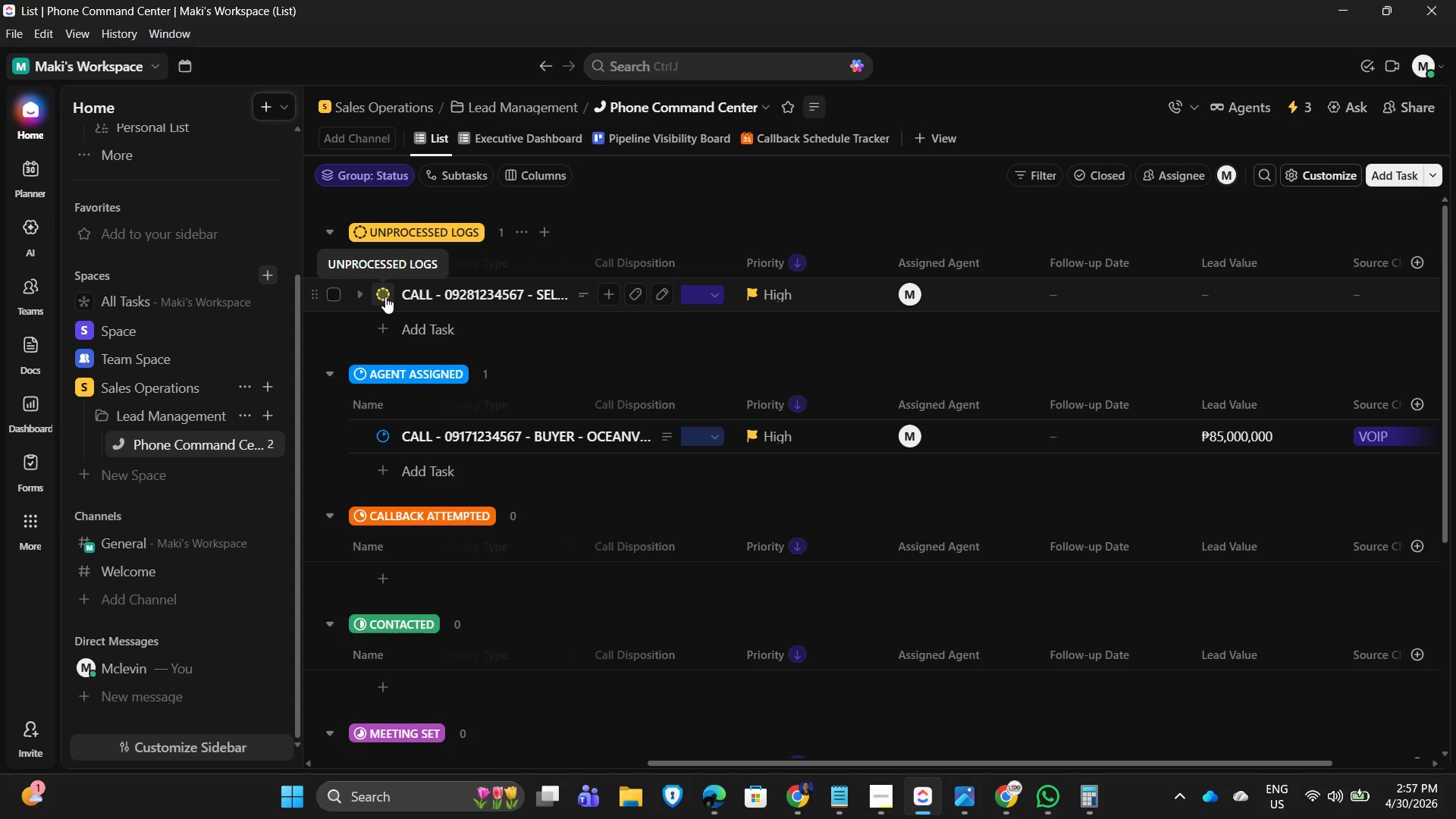 
left_click([385, 296])
 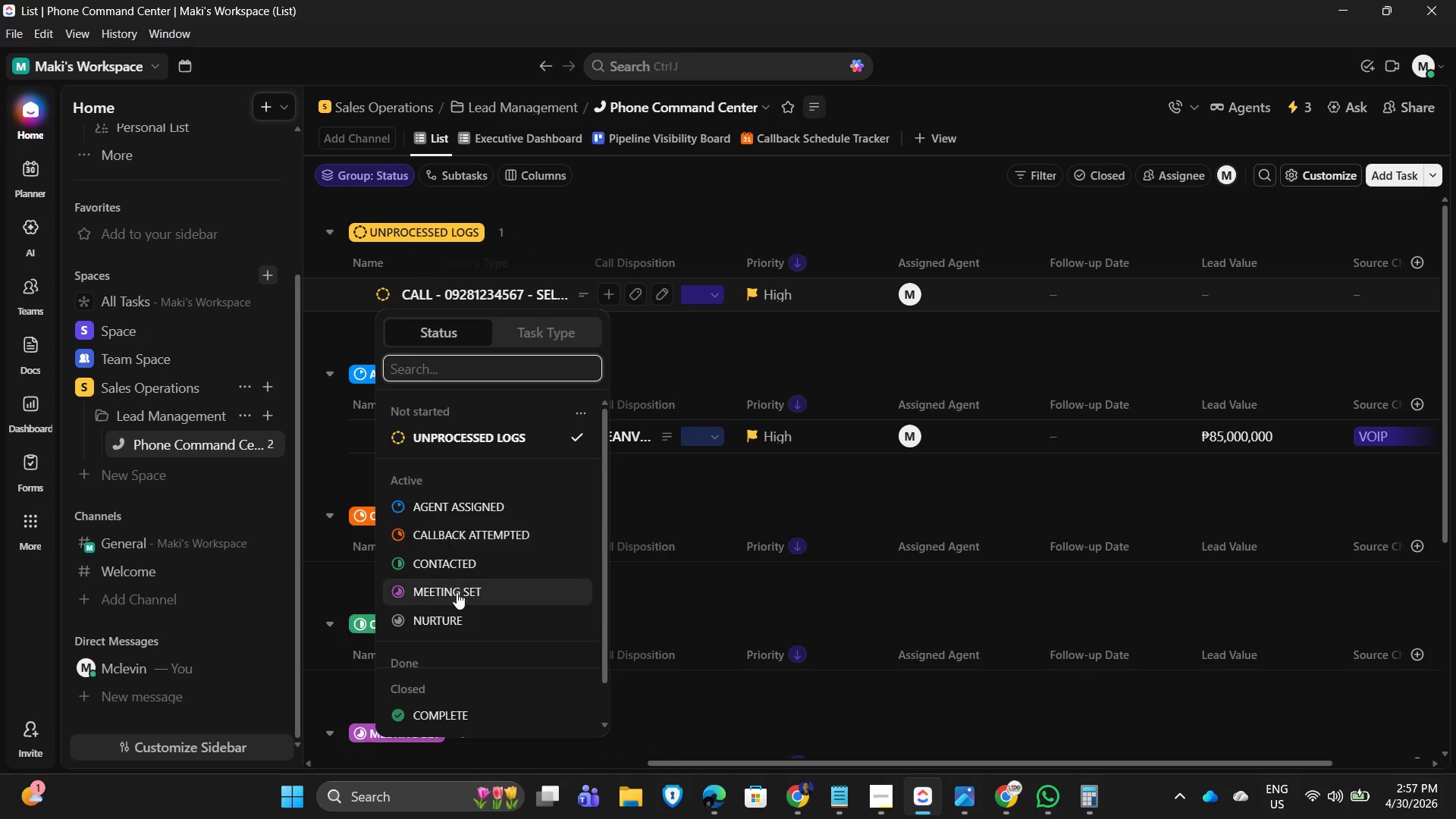 
left_click([465, 529])
 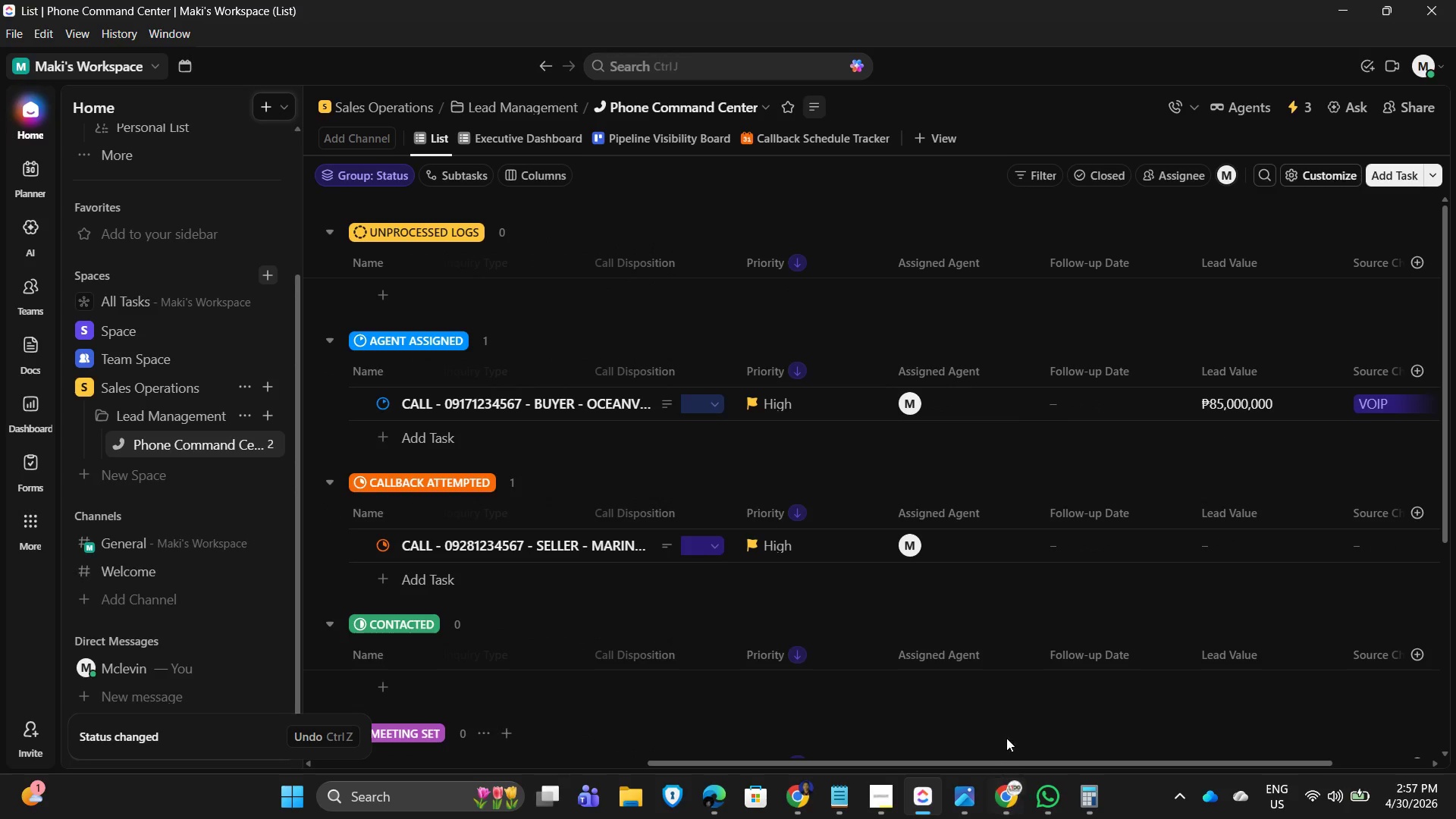 
left_click_drag(start_coordinate=[956, 762], to_coordinate=[1158, 769])
 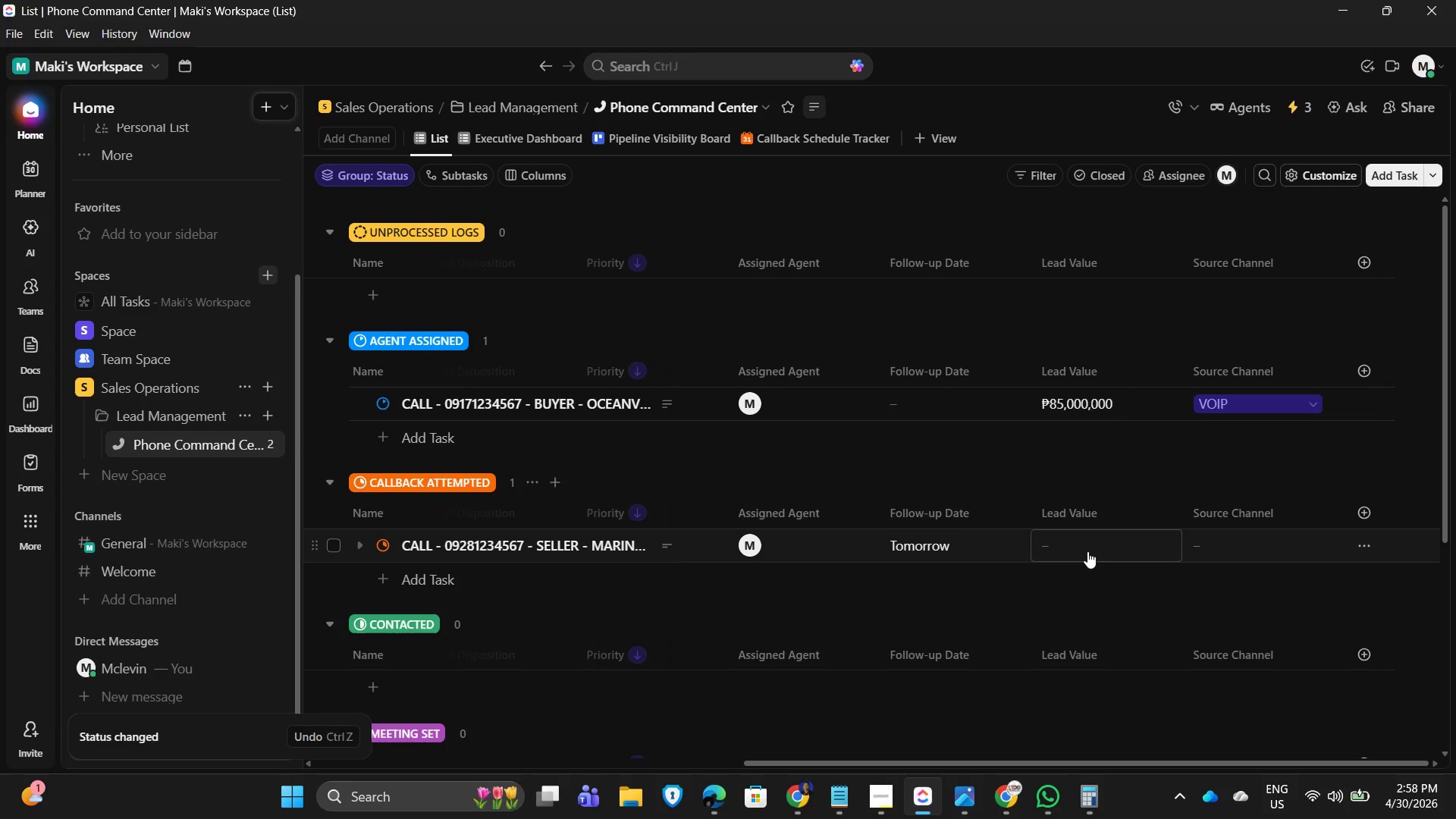 
wait(6.22)
 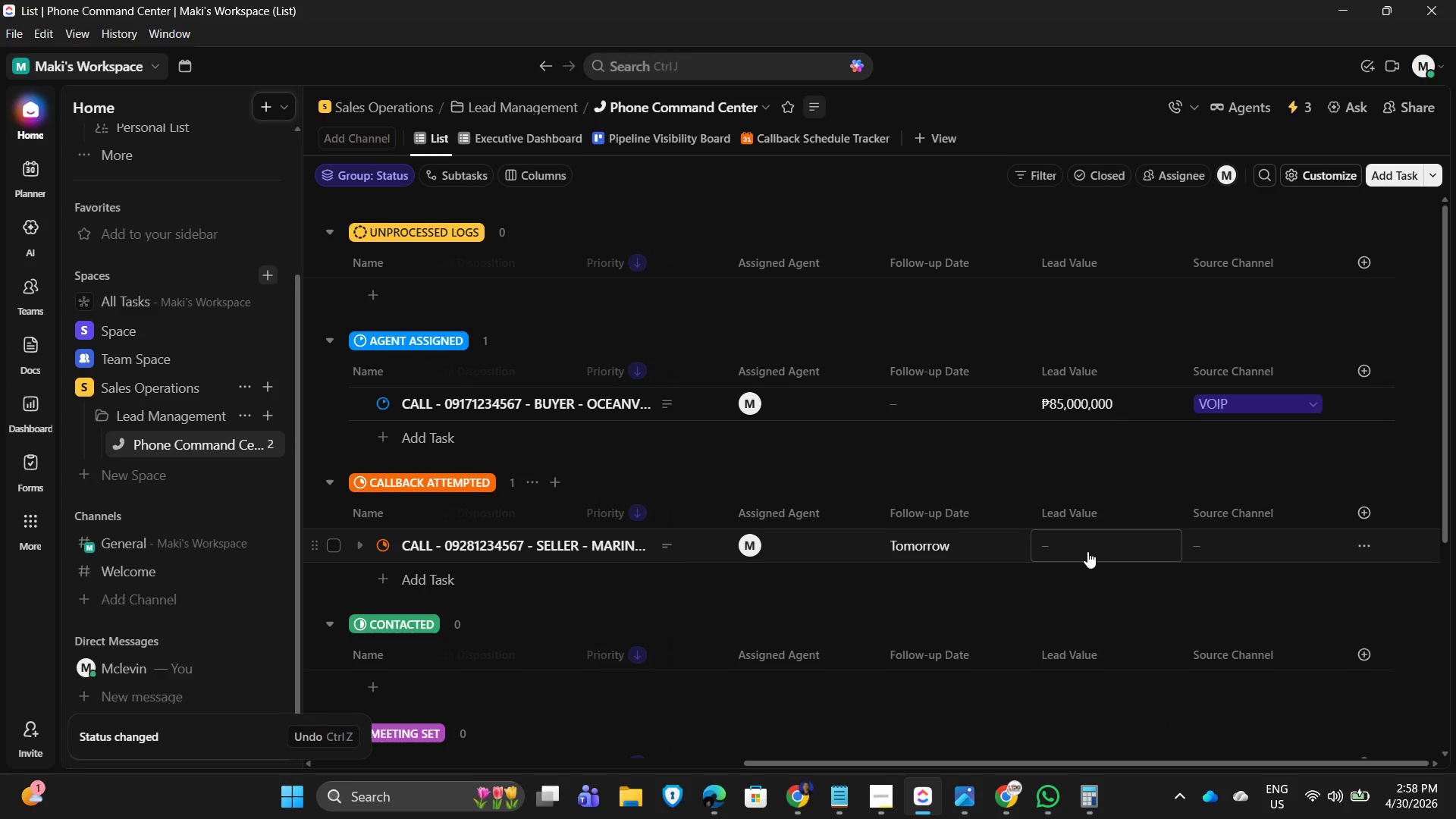 
left_click([1087, 551])
 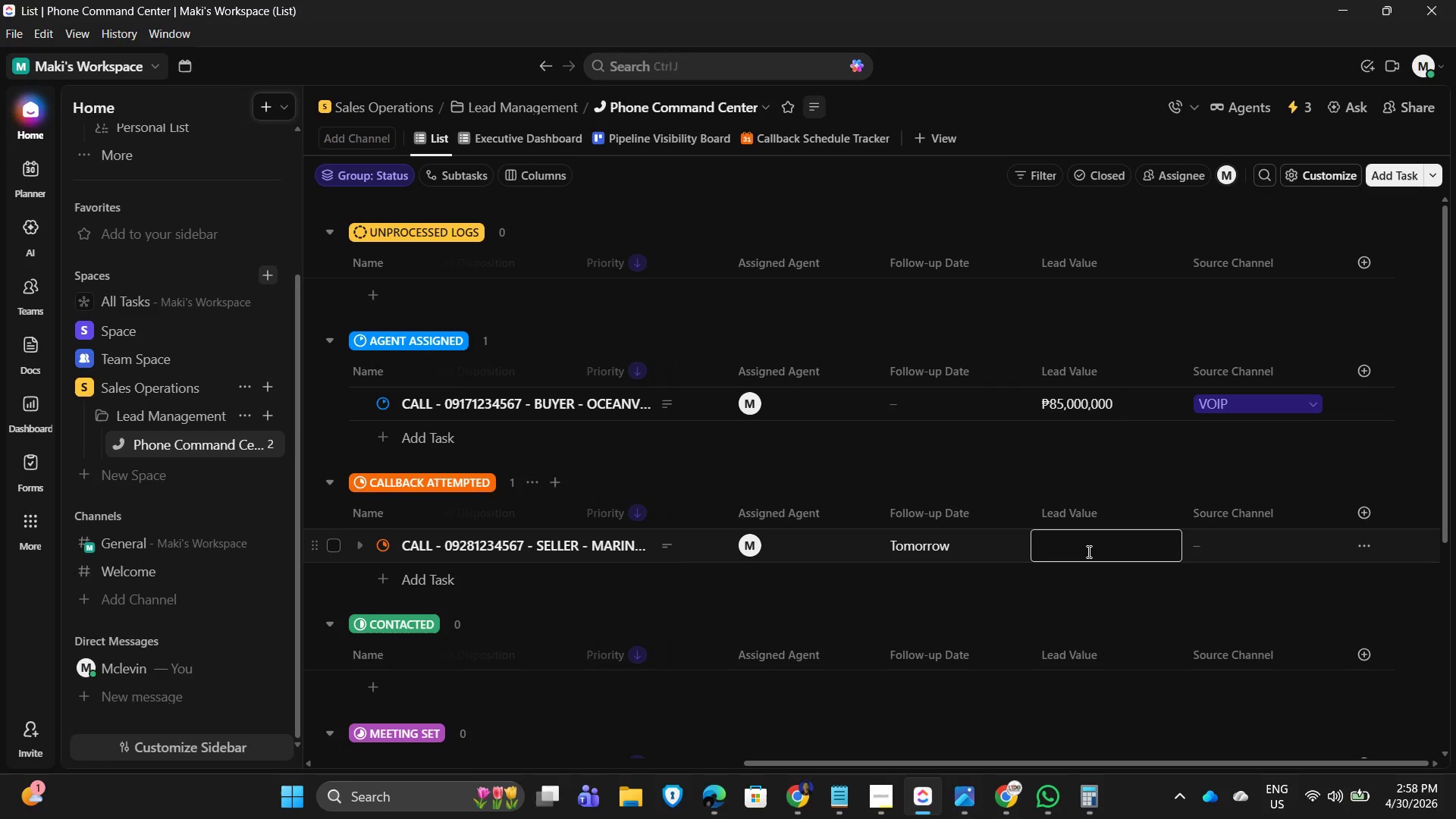 
key(Numpad1)
 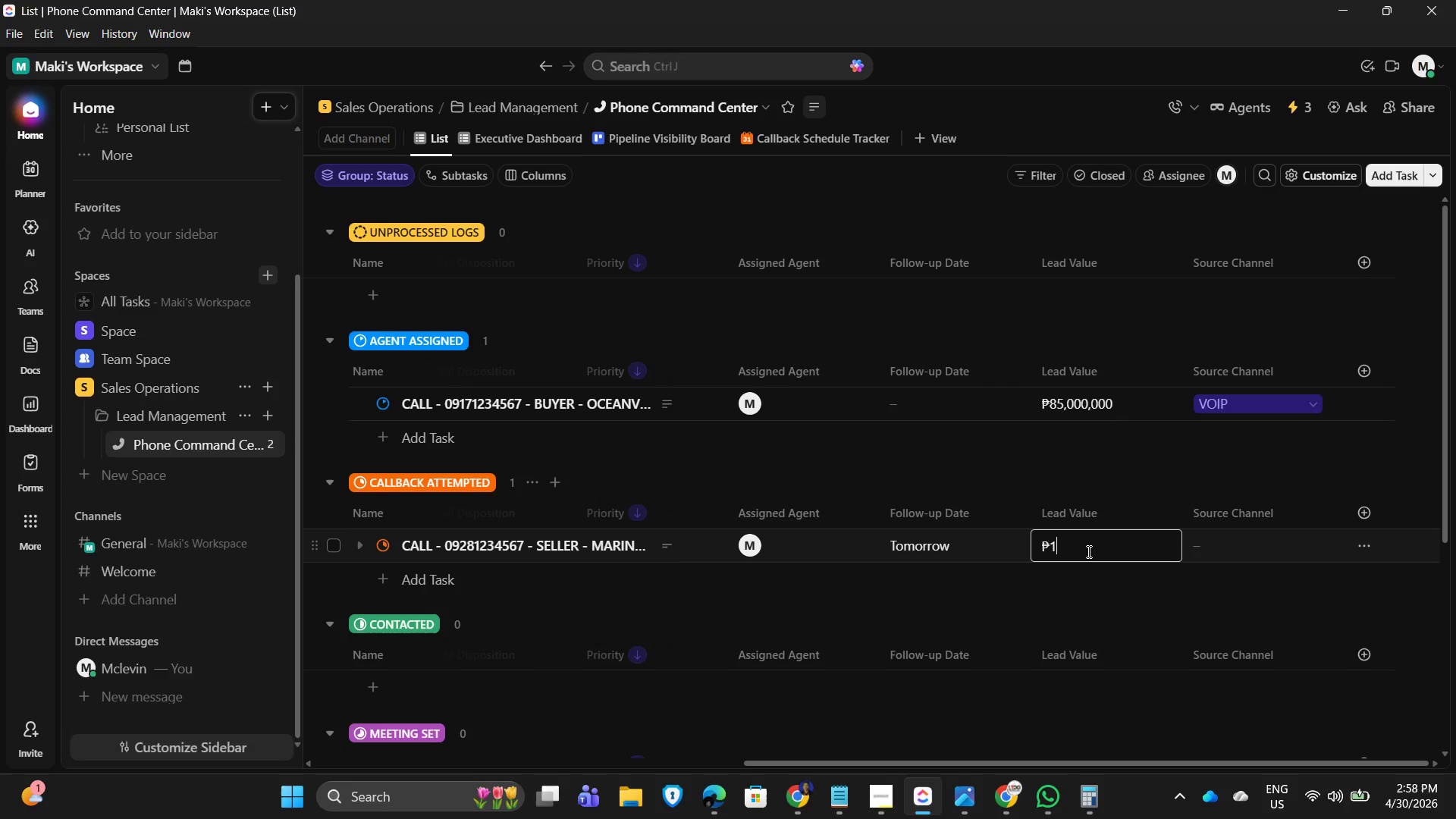 
key(Numpad2)
 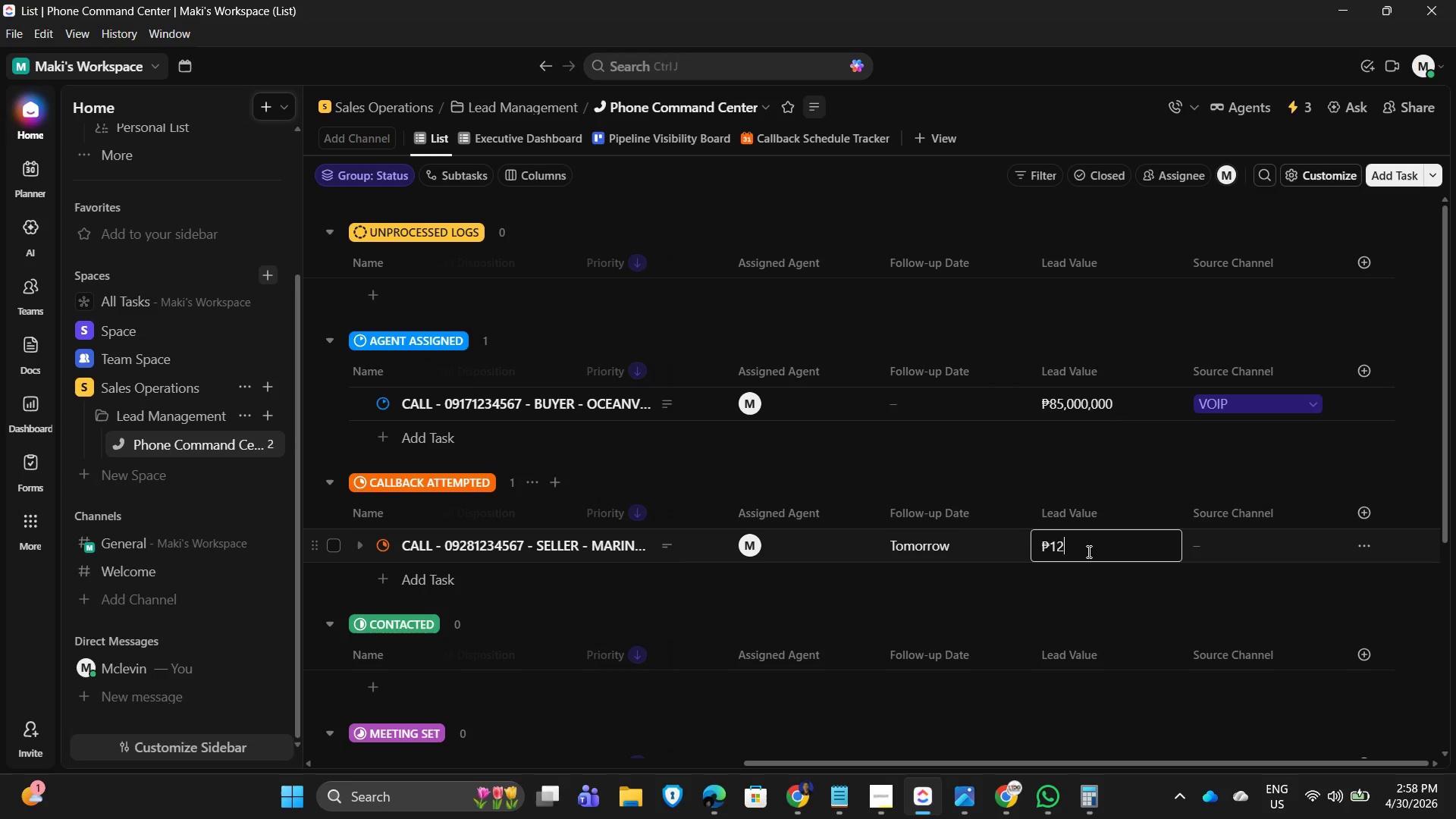 
key(Numpad0)
 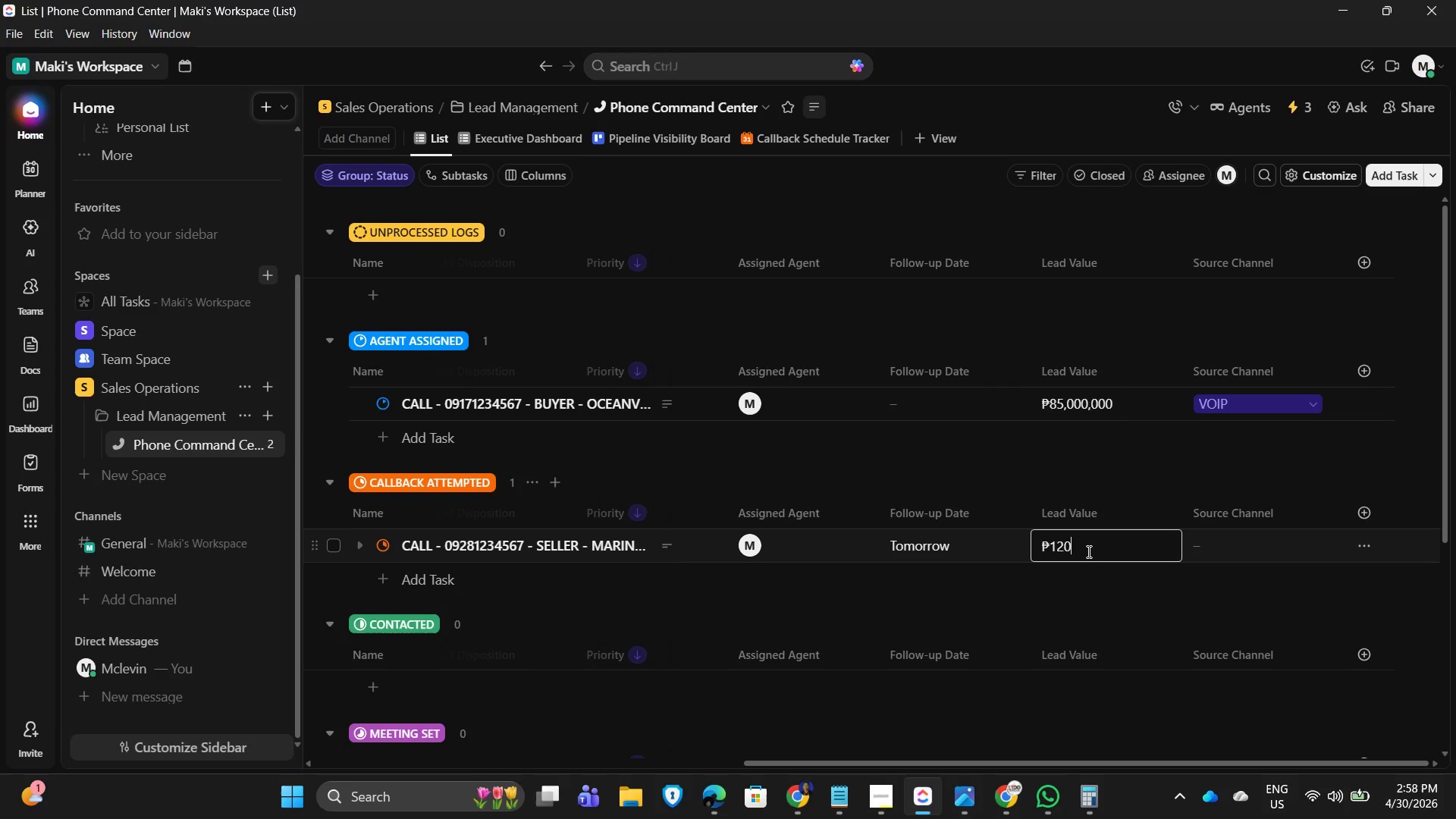 
key(Numpad0)
 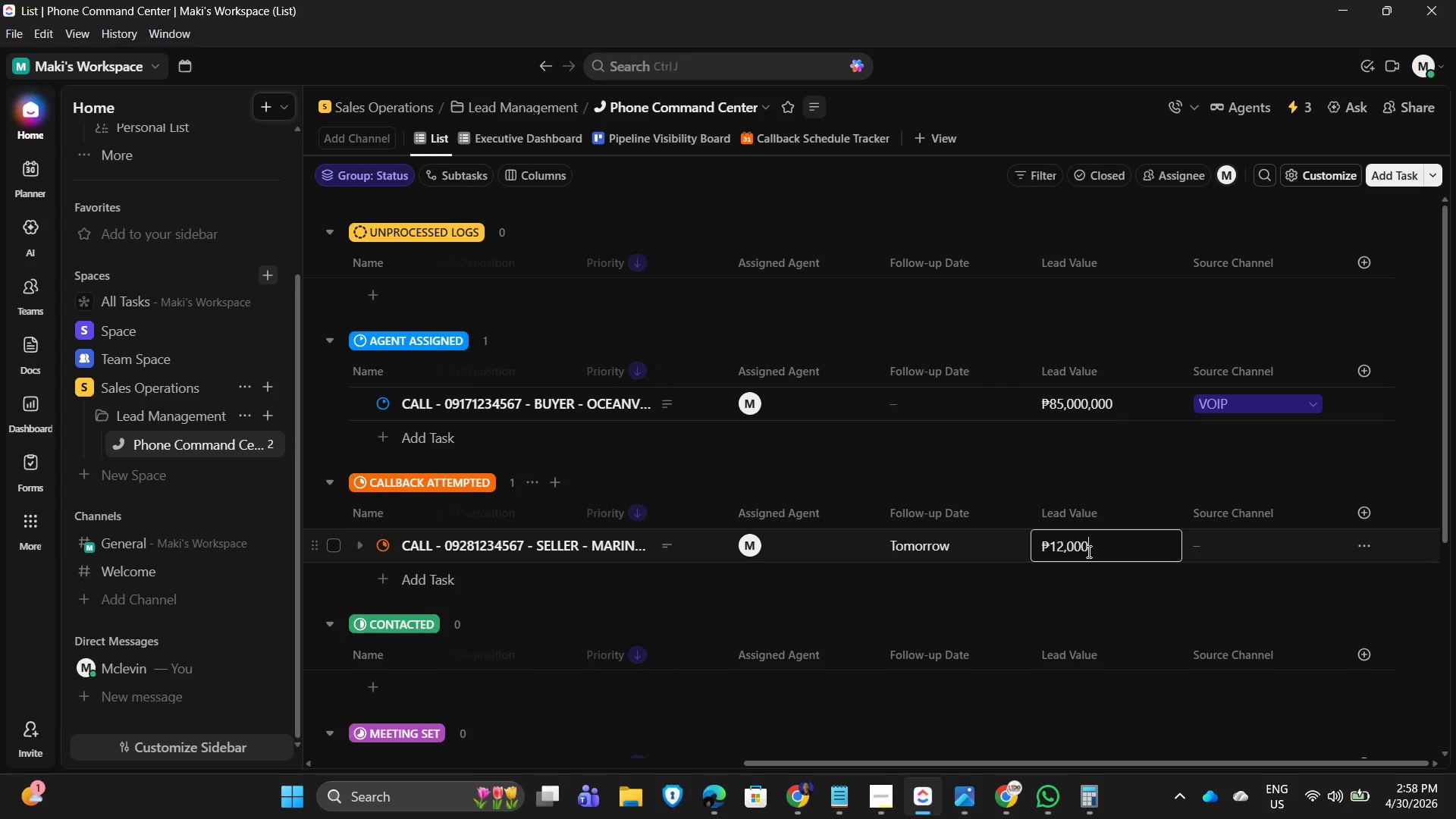 
key(Numpad0)
 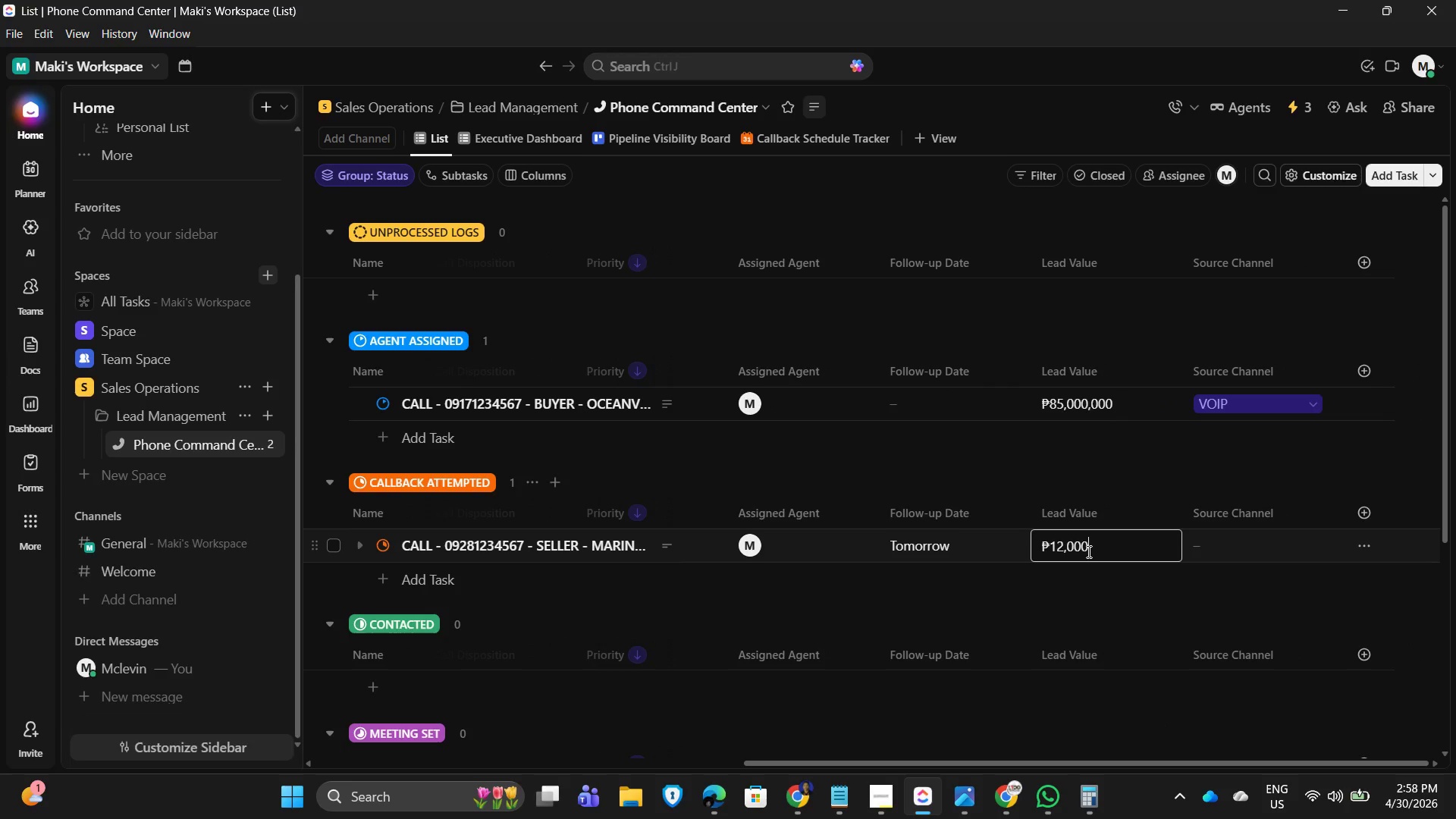 
key(Numpad0)
 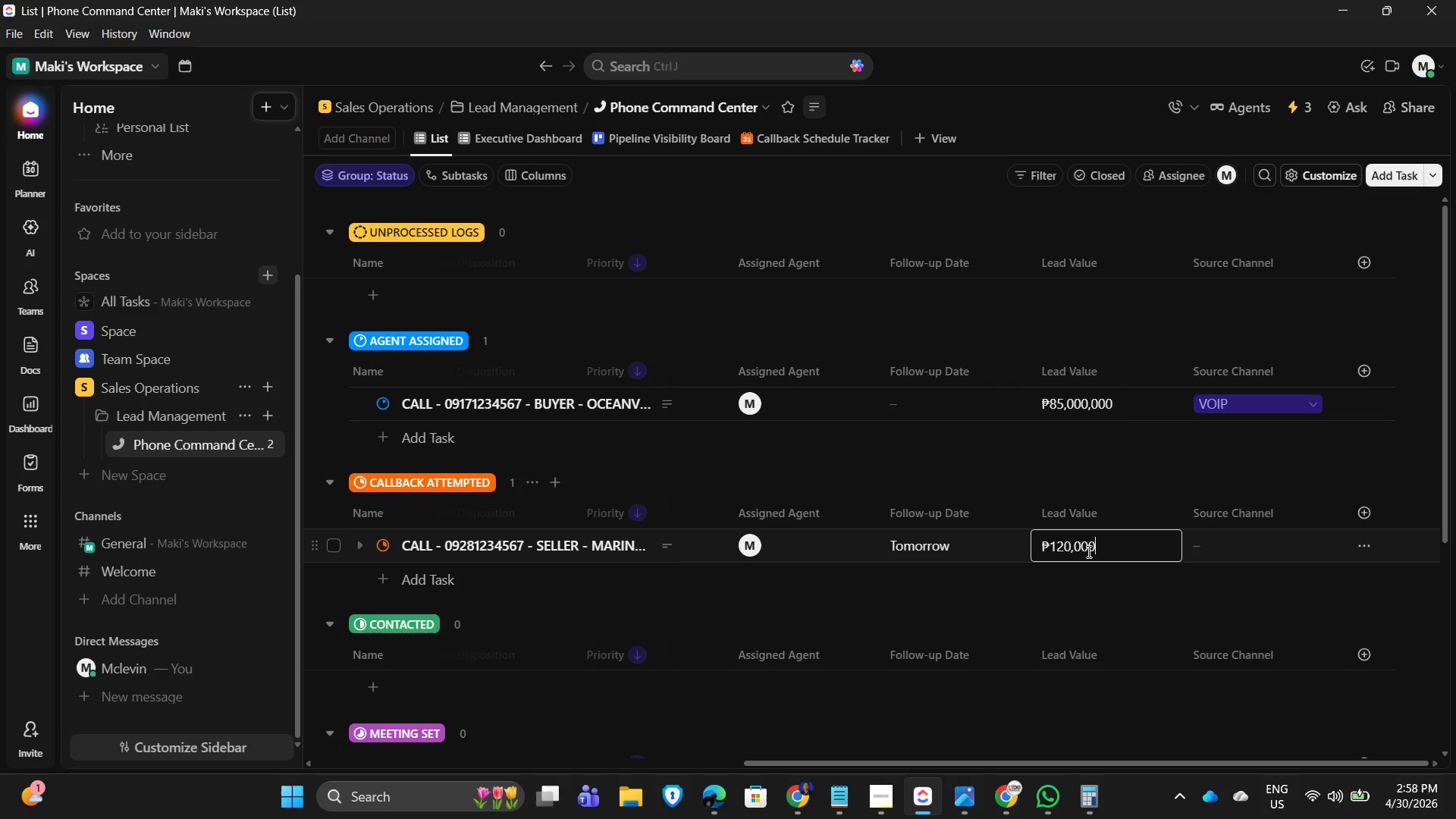 
key(Numpad0)
 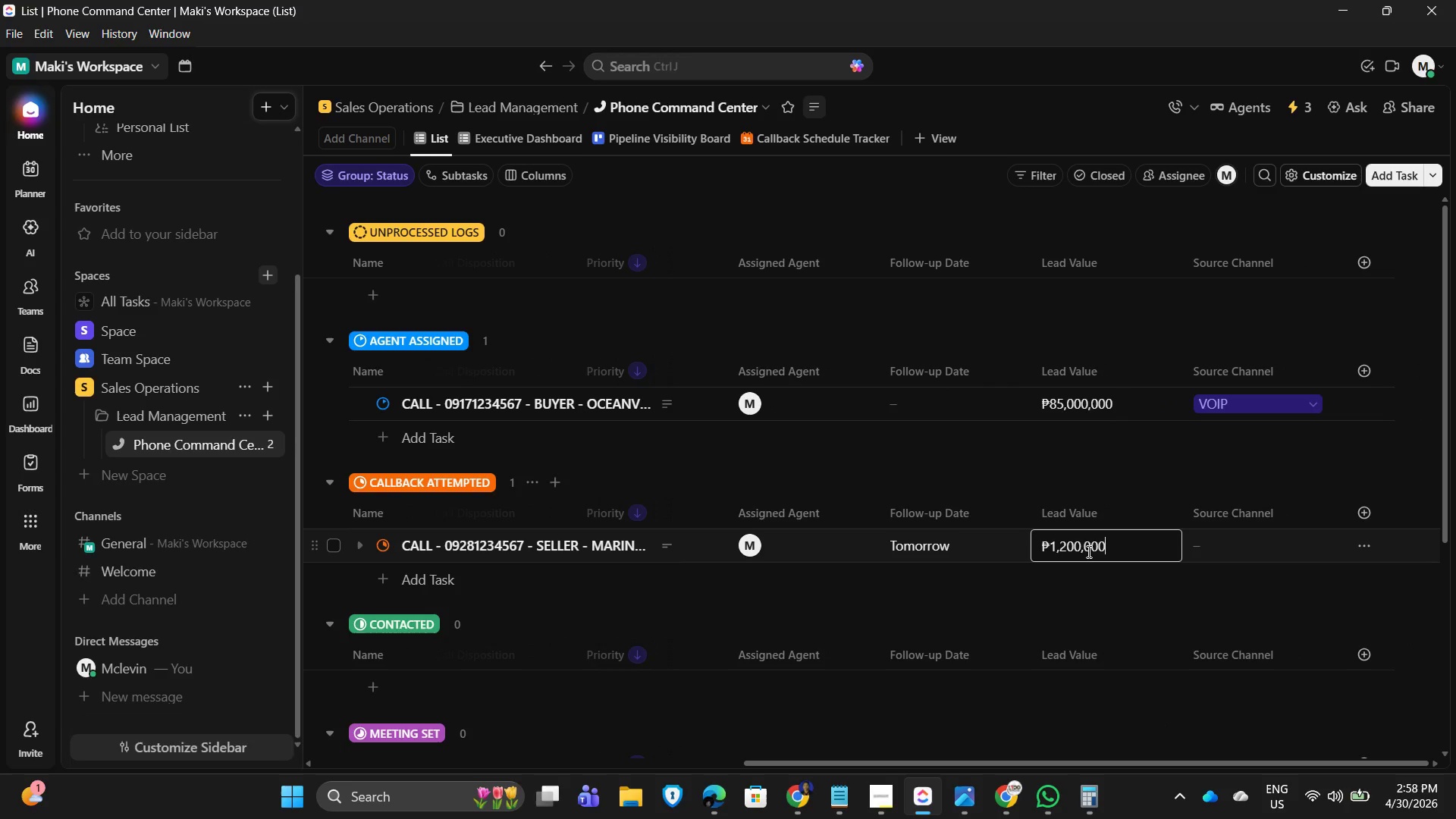 
key(Numpad0)
 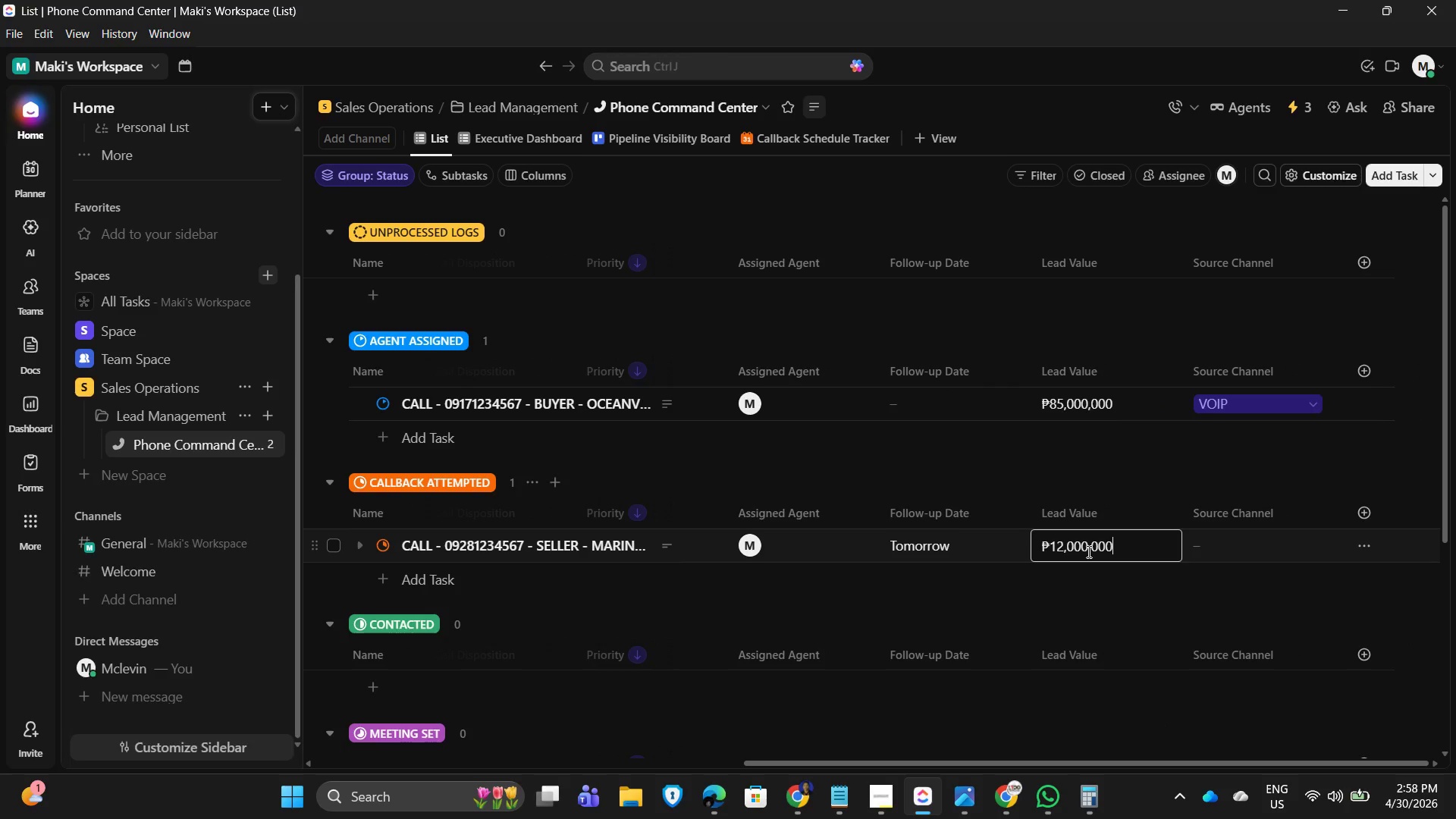 
key(Numpad0)
 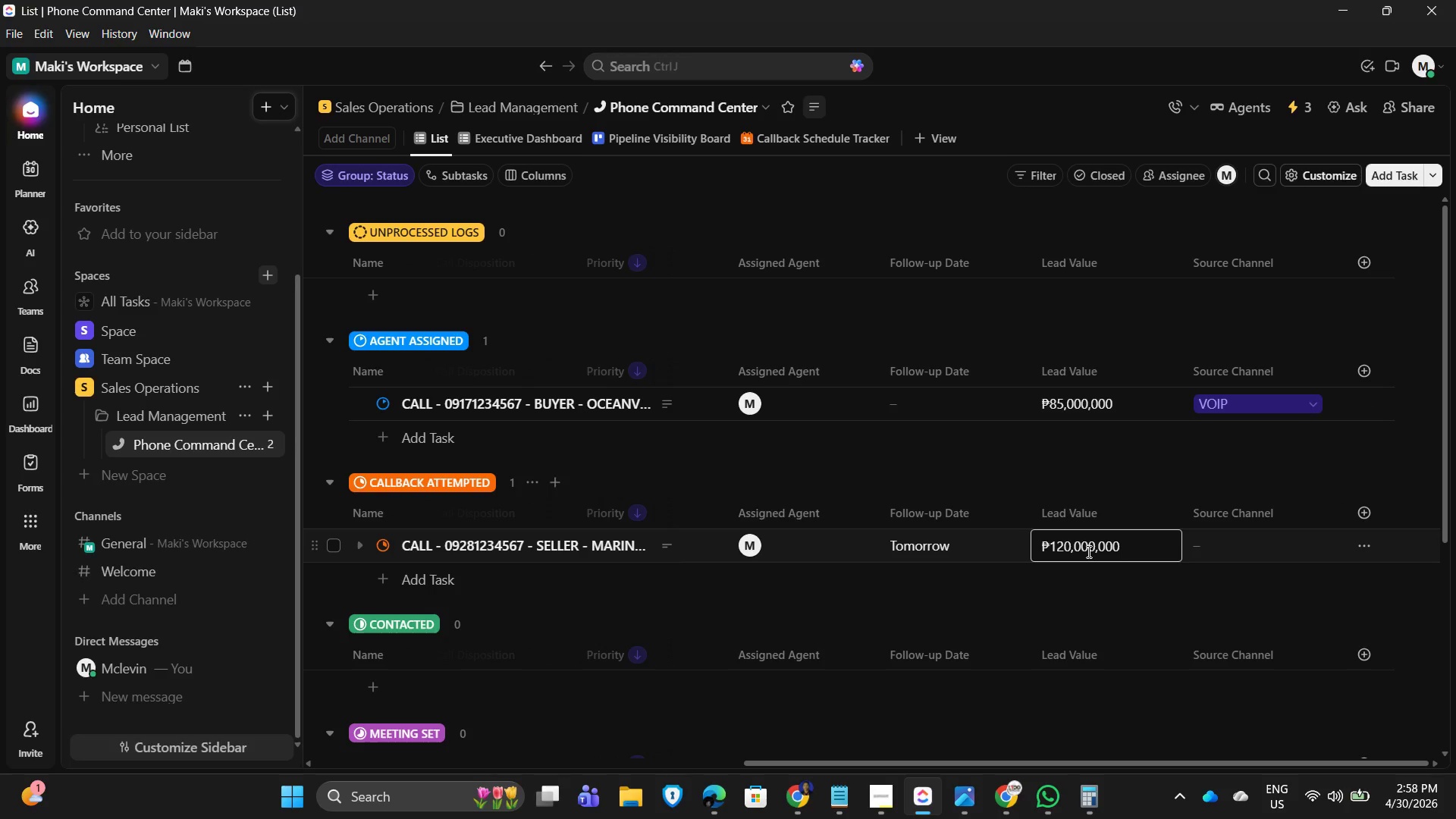 
key(NumpadEnter)
 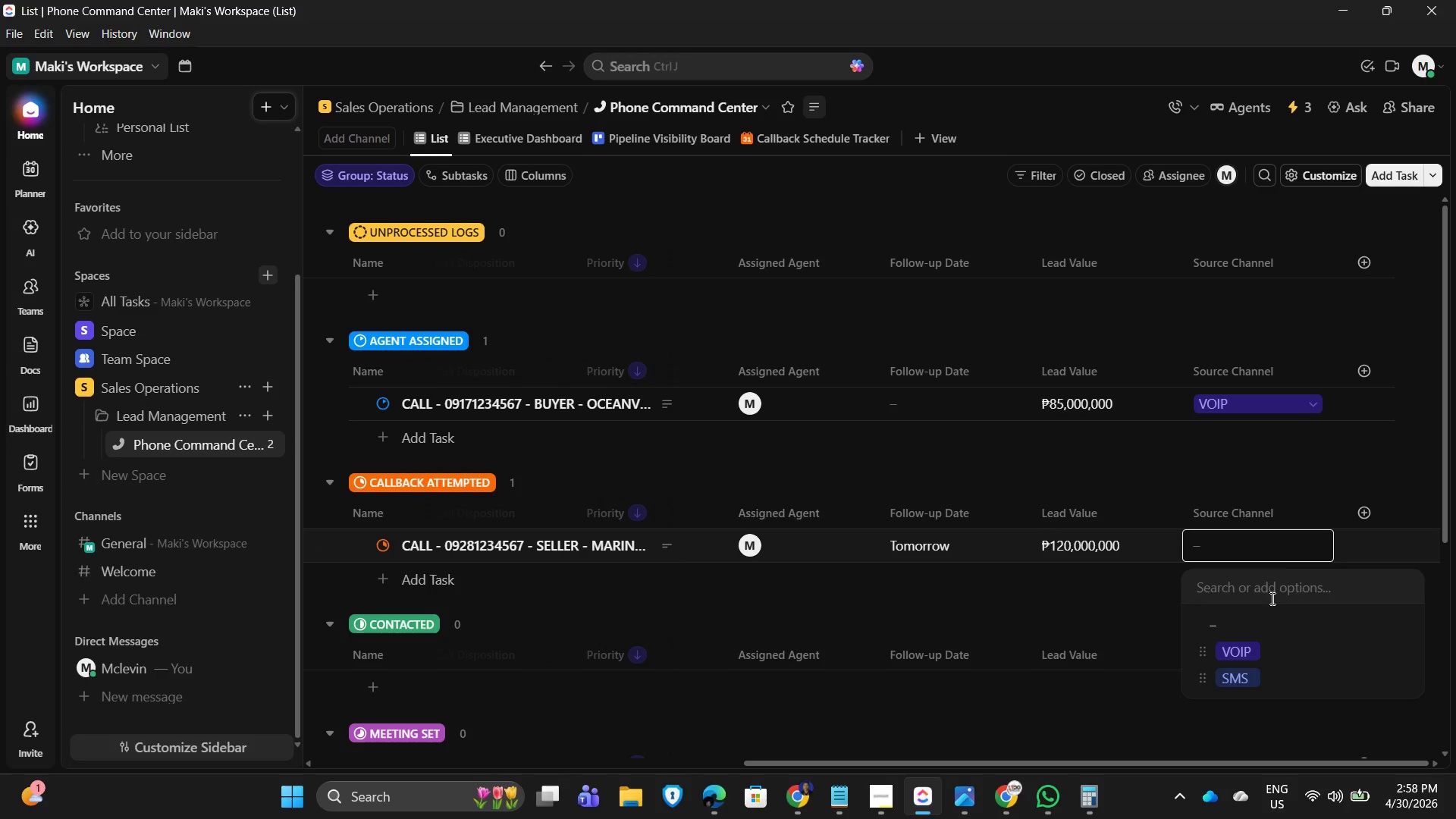 
left_click([1255, 653])
 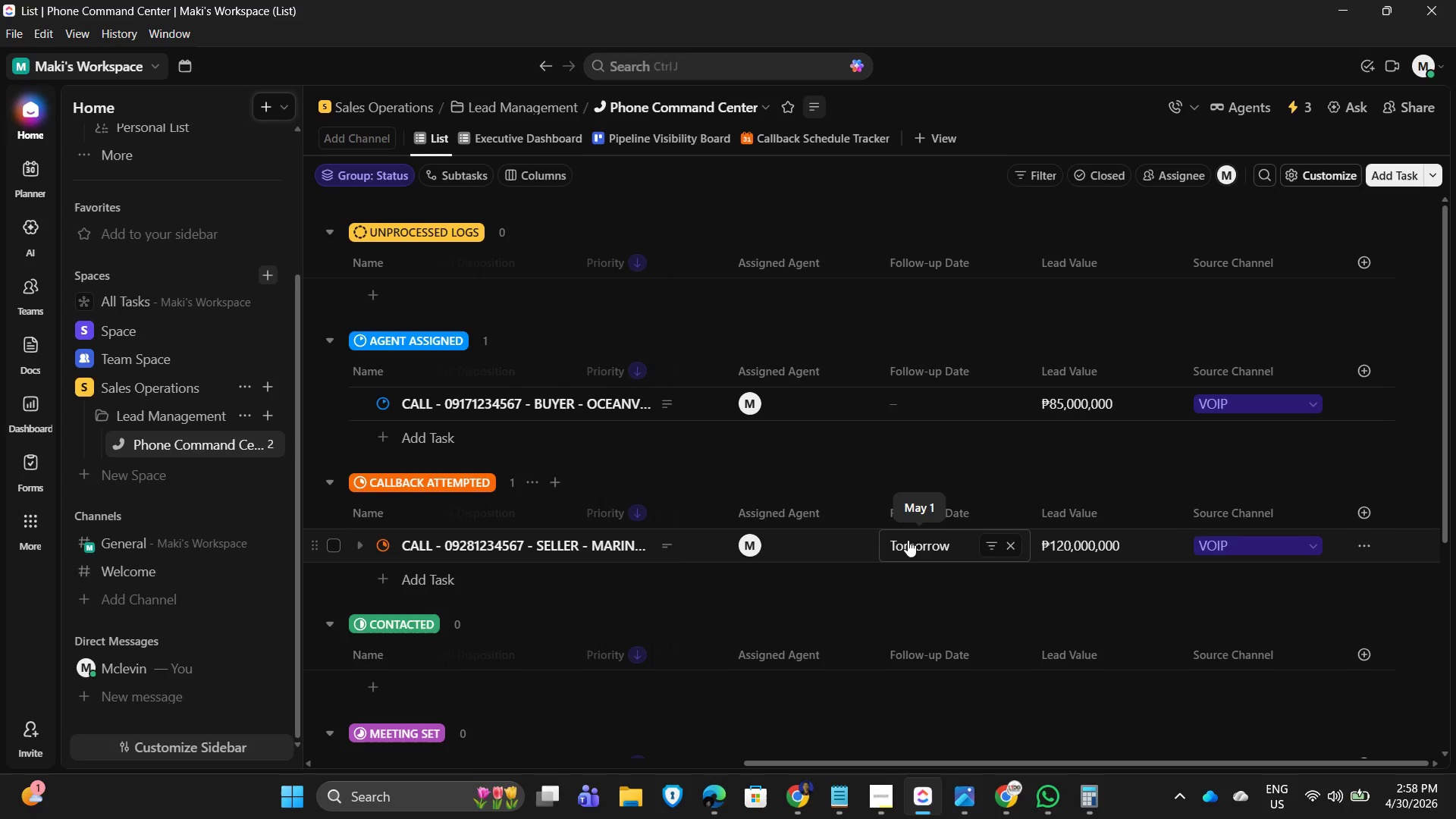 
wait(11.86)
 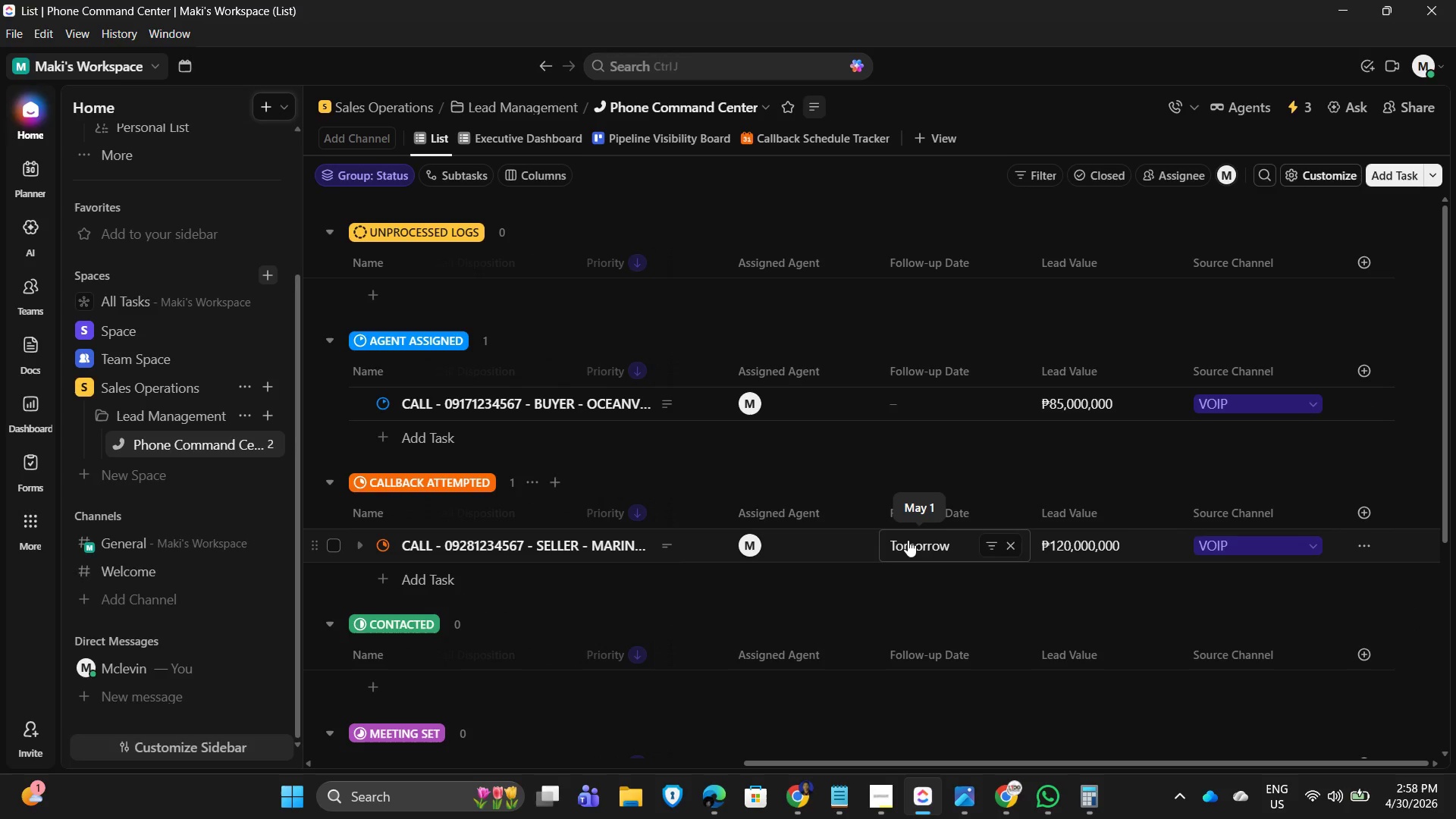 
left_click([479, 540])
 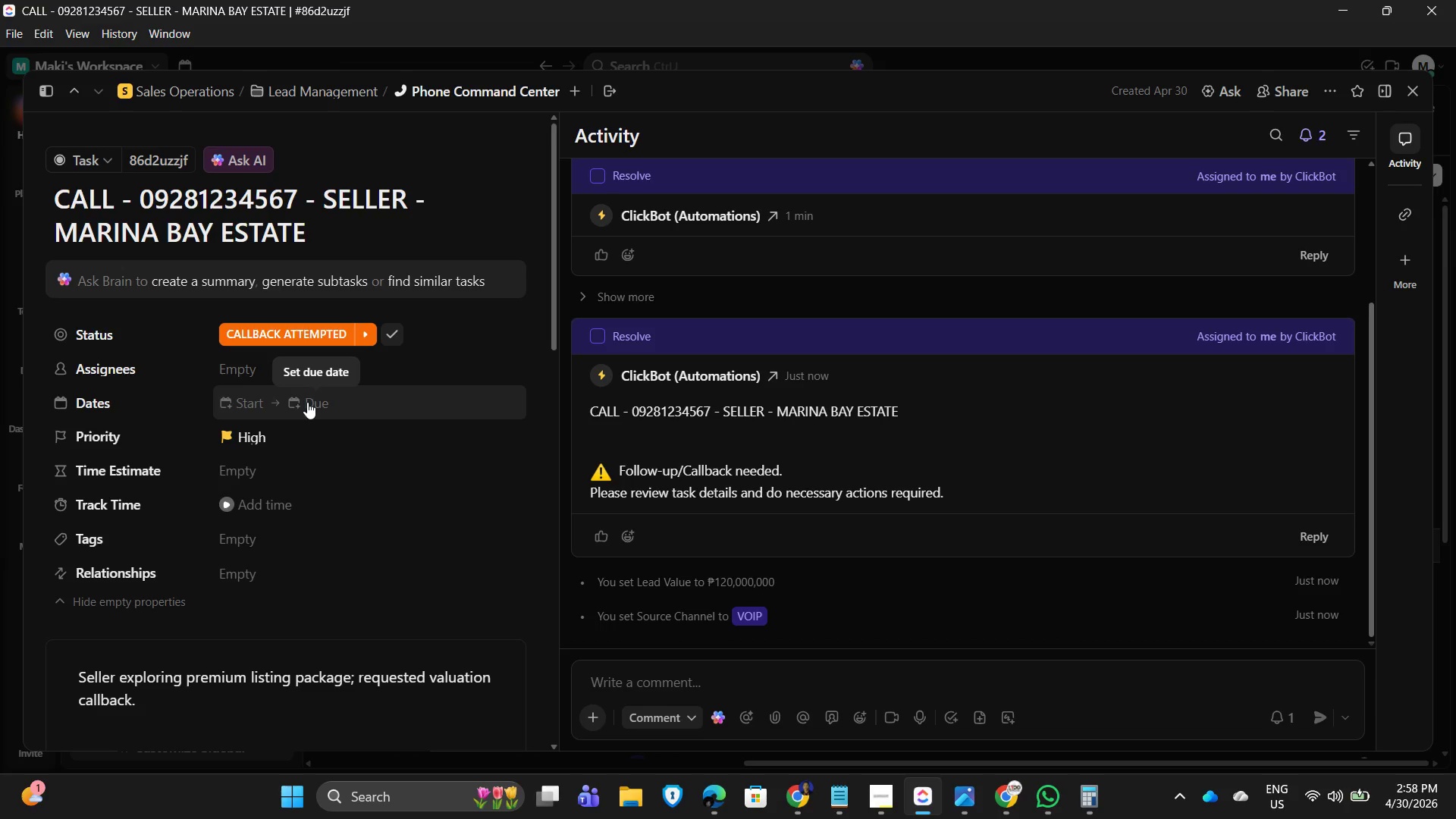 
wait(7.11)
 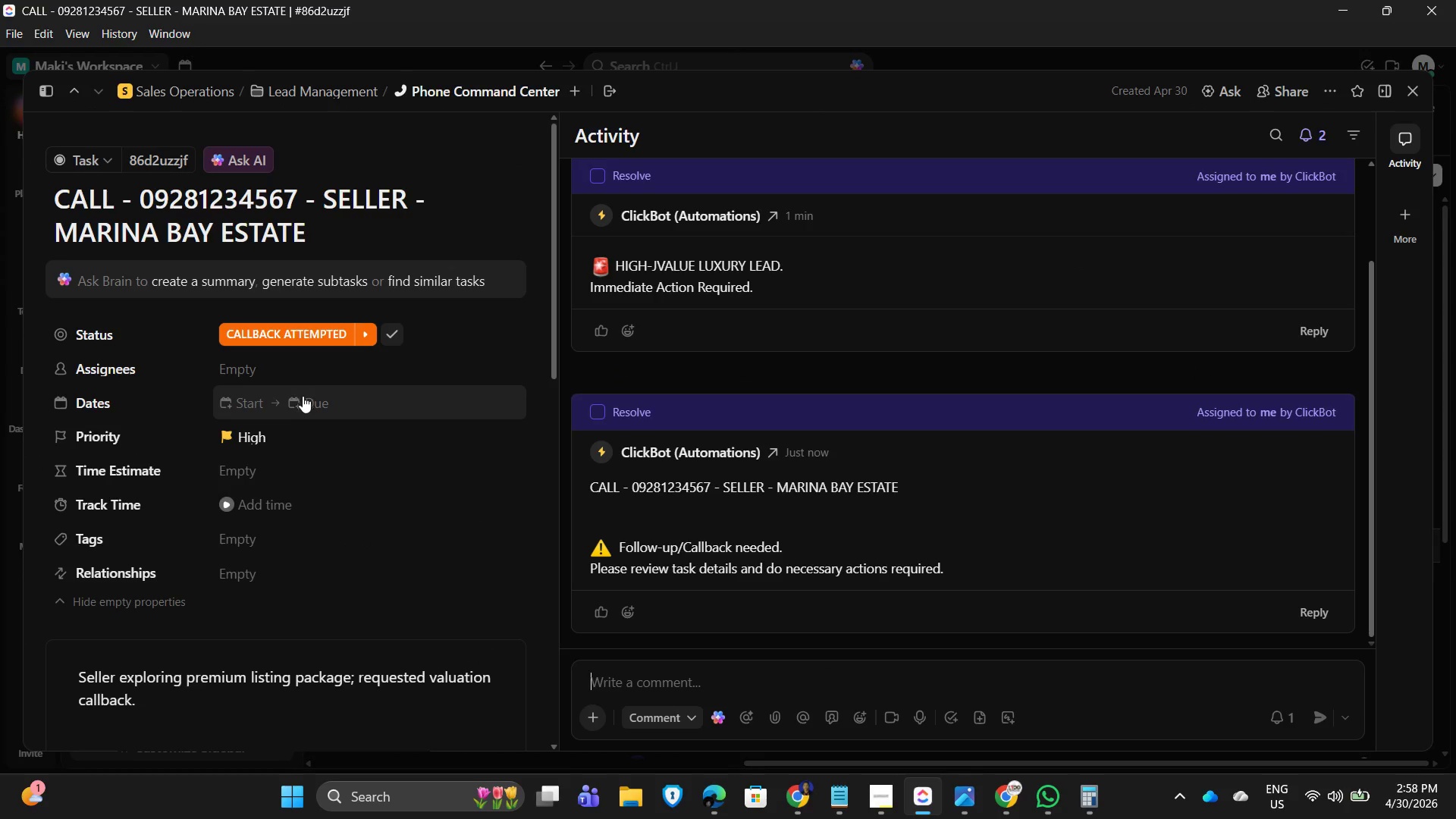 
left_click([307, 402])
 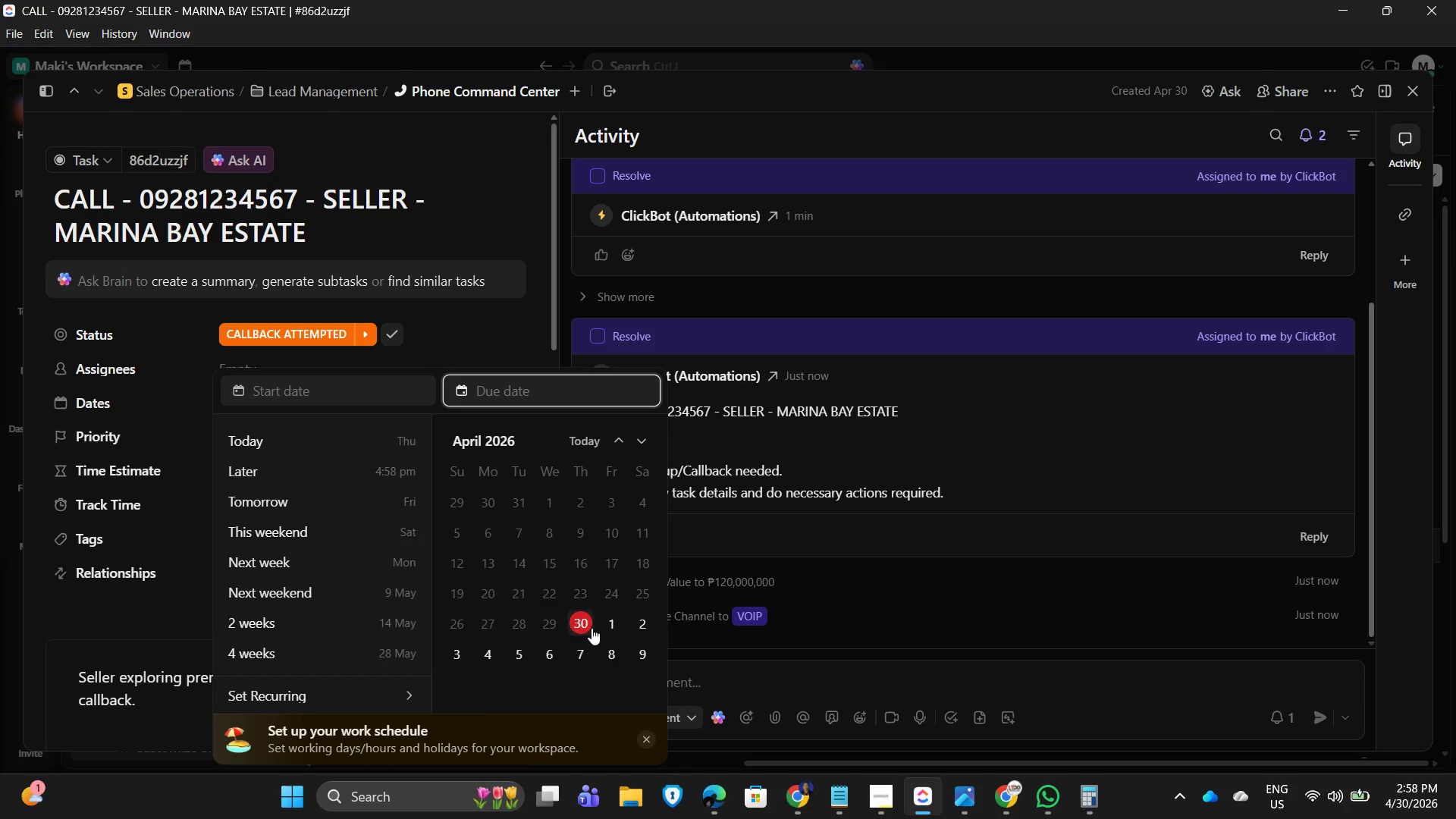 
left_click([609, 628])
 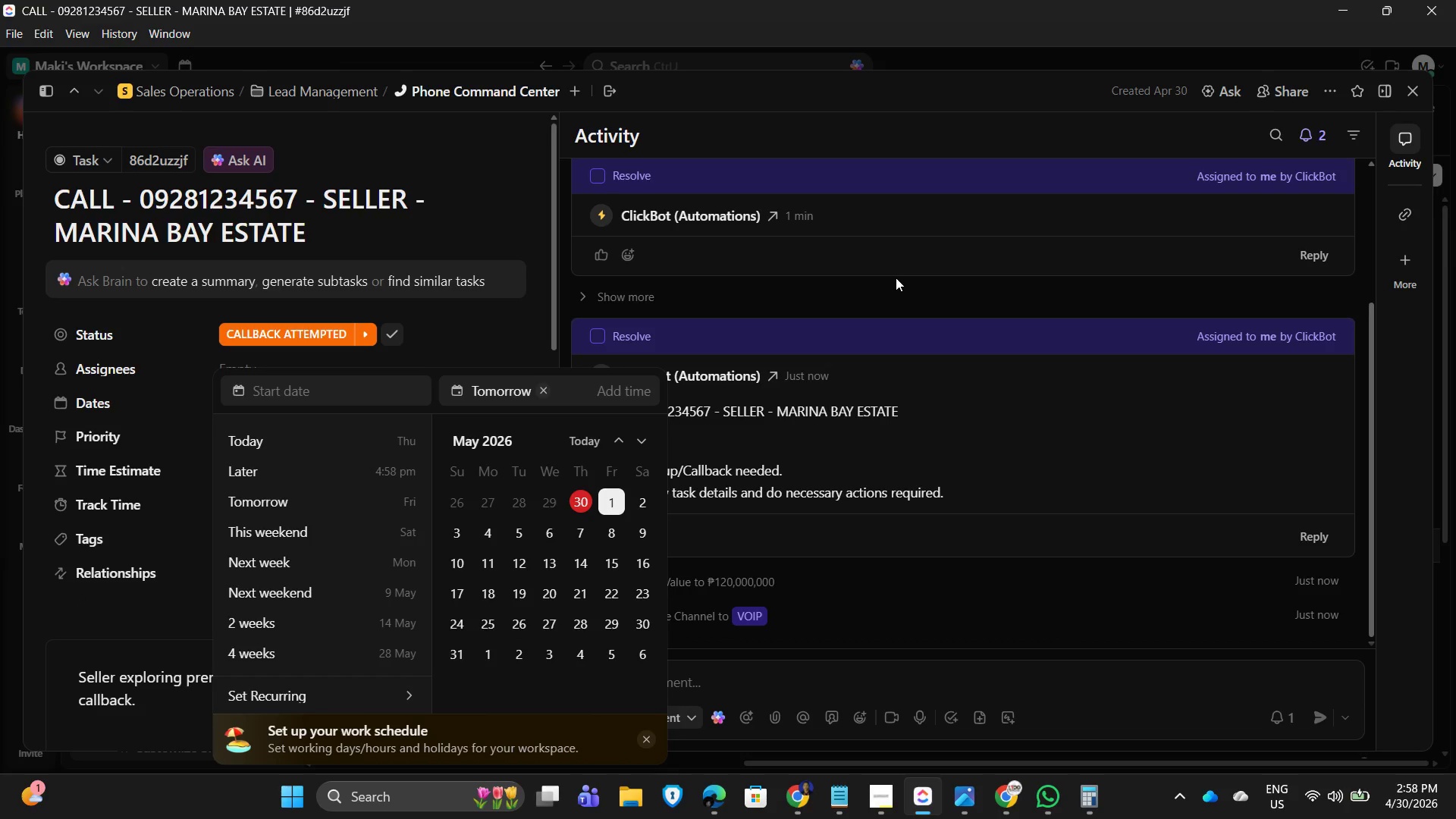 
left_click([896, 278])
 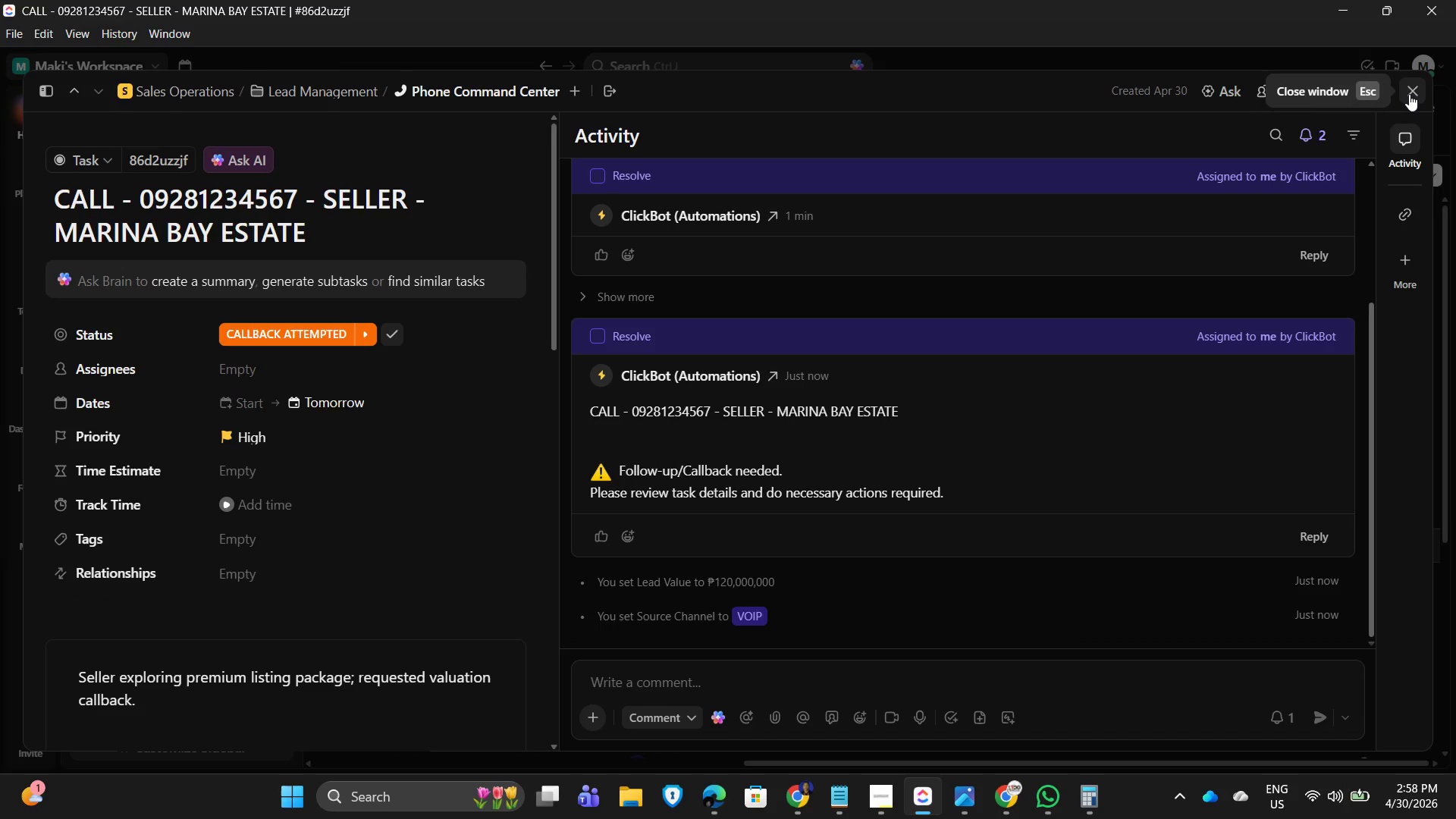 
left_click([1409, 94])
 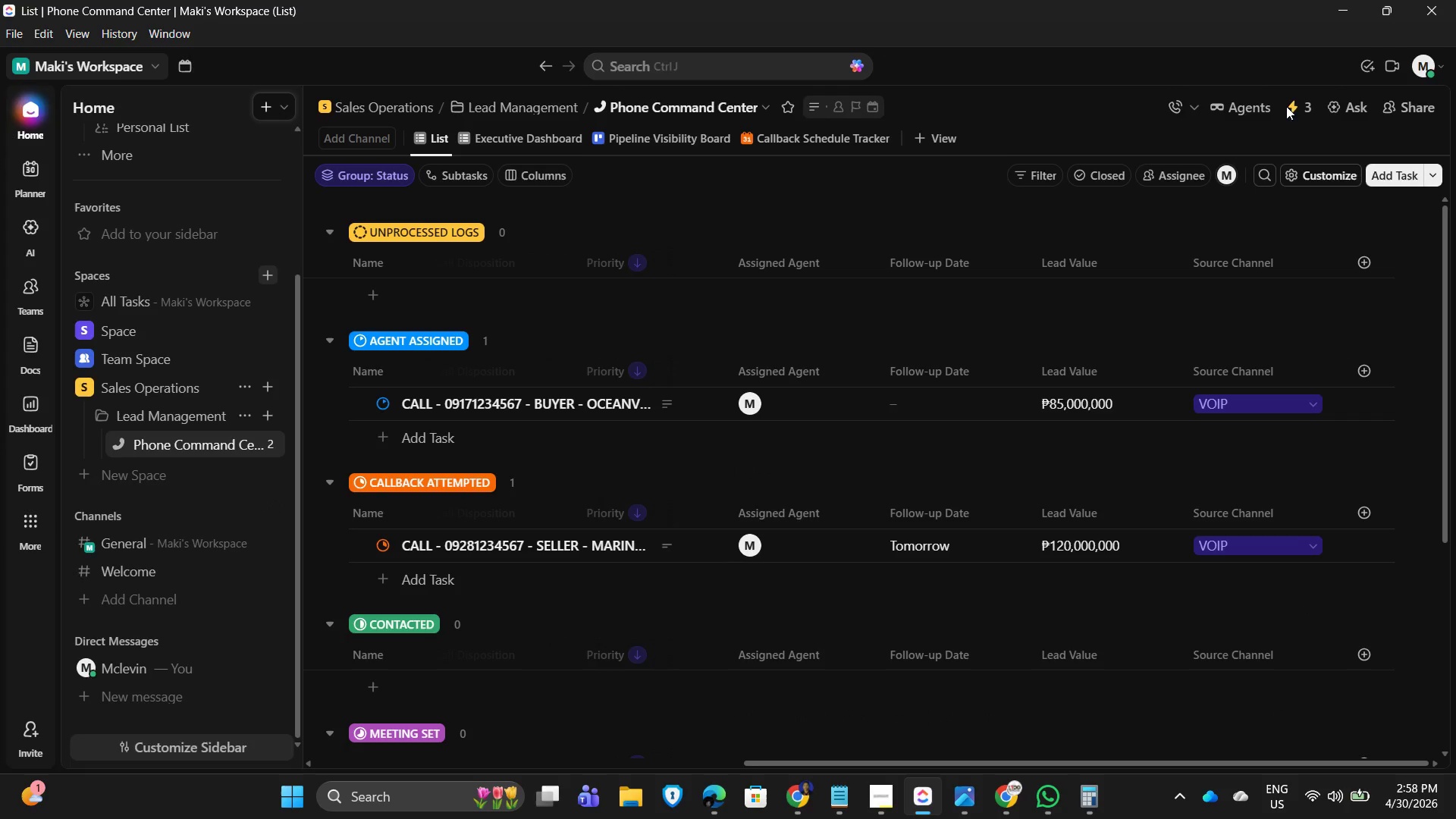 
left_click([1286, 106])
 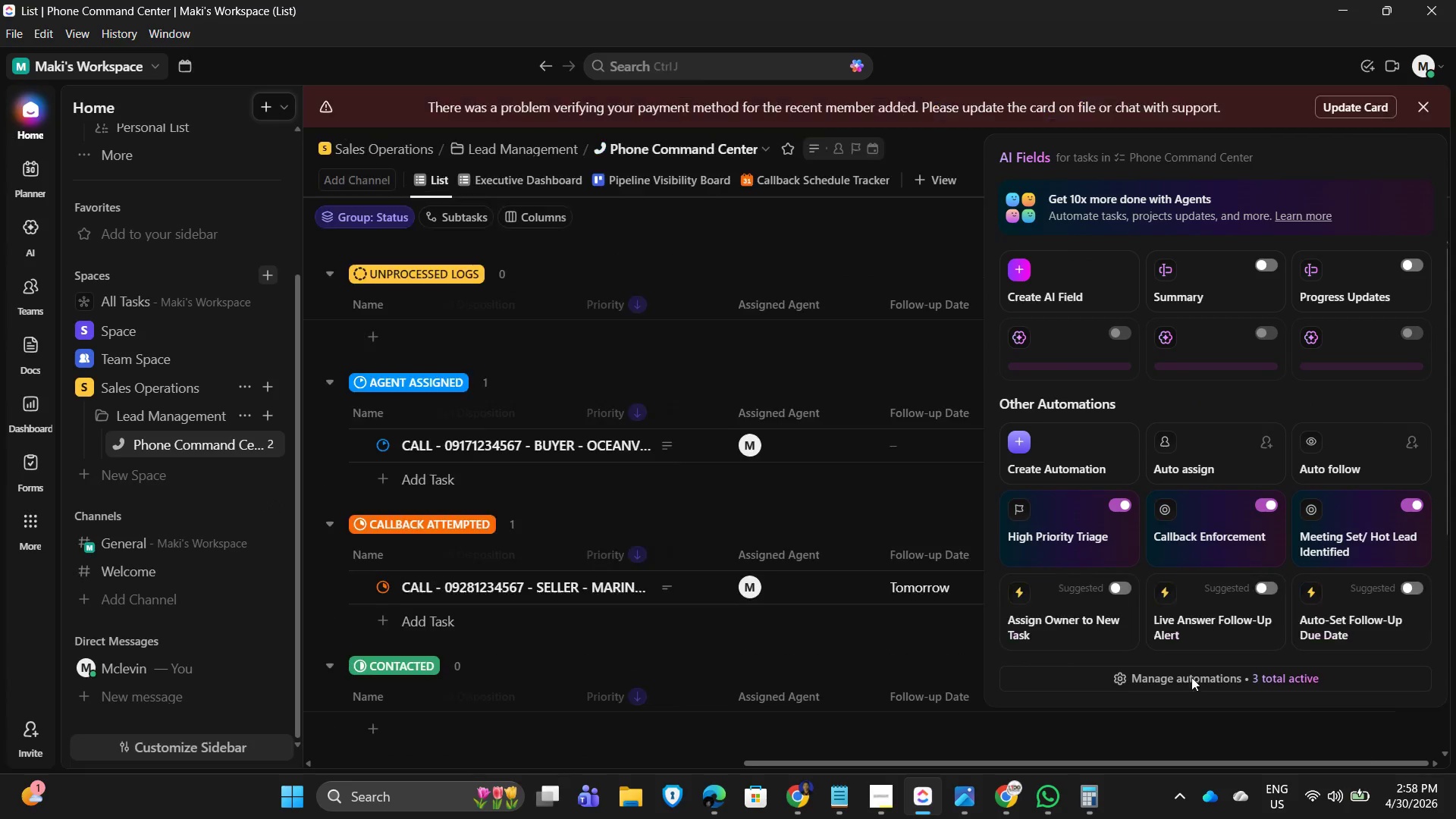 
left_click([1191, 677])
 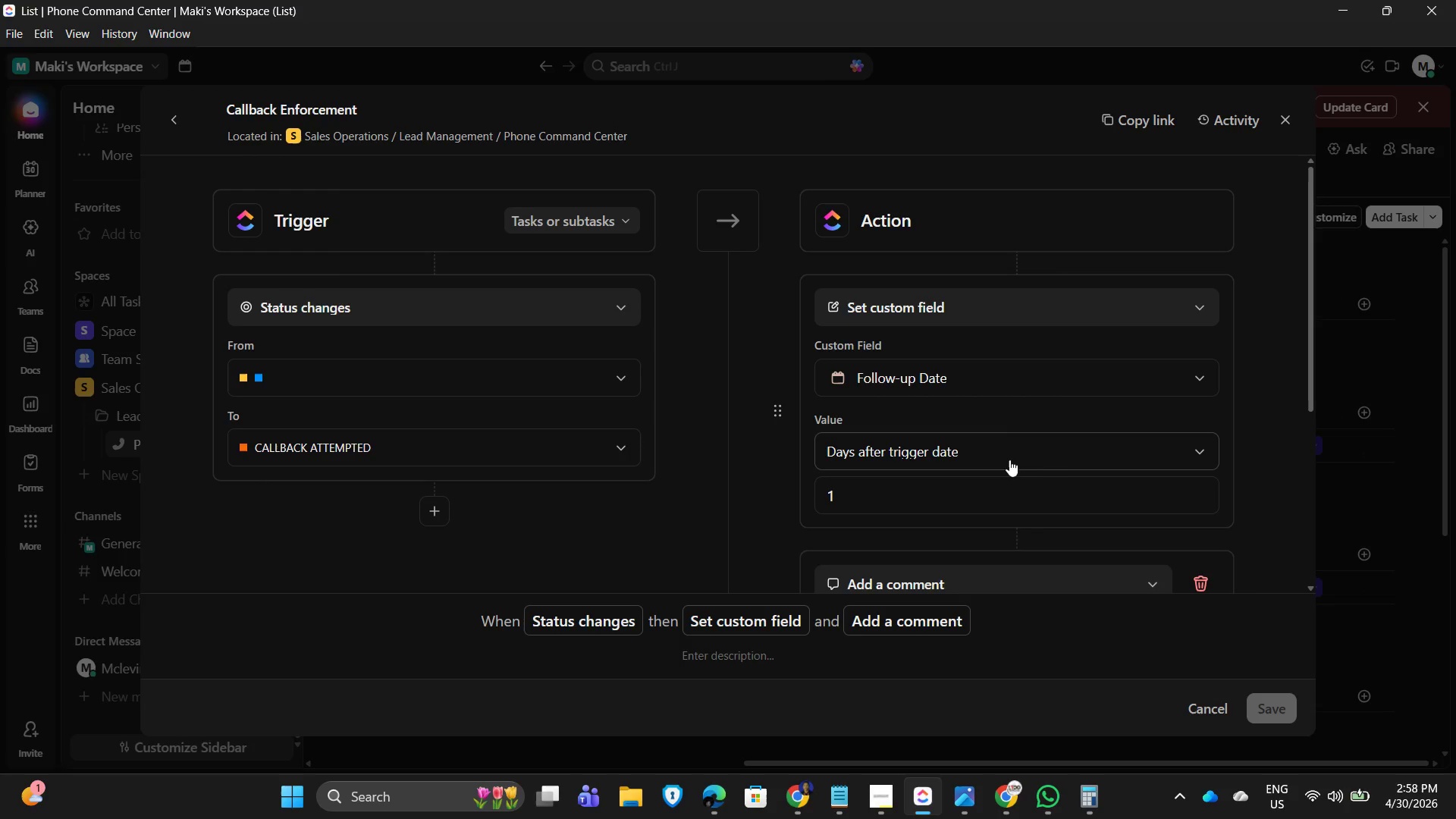 
wait(6.72)
 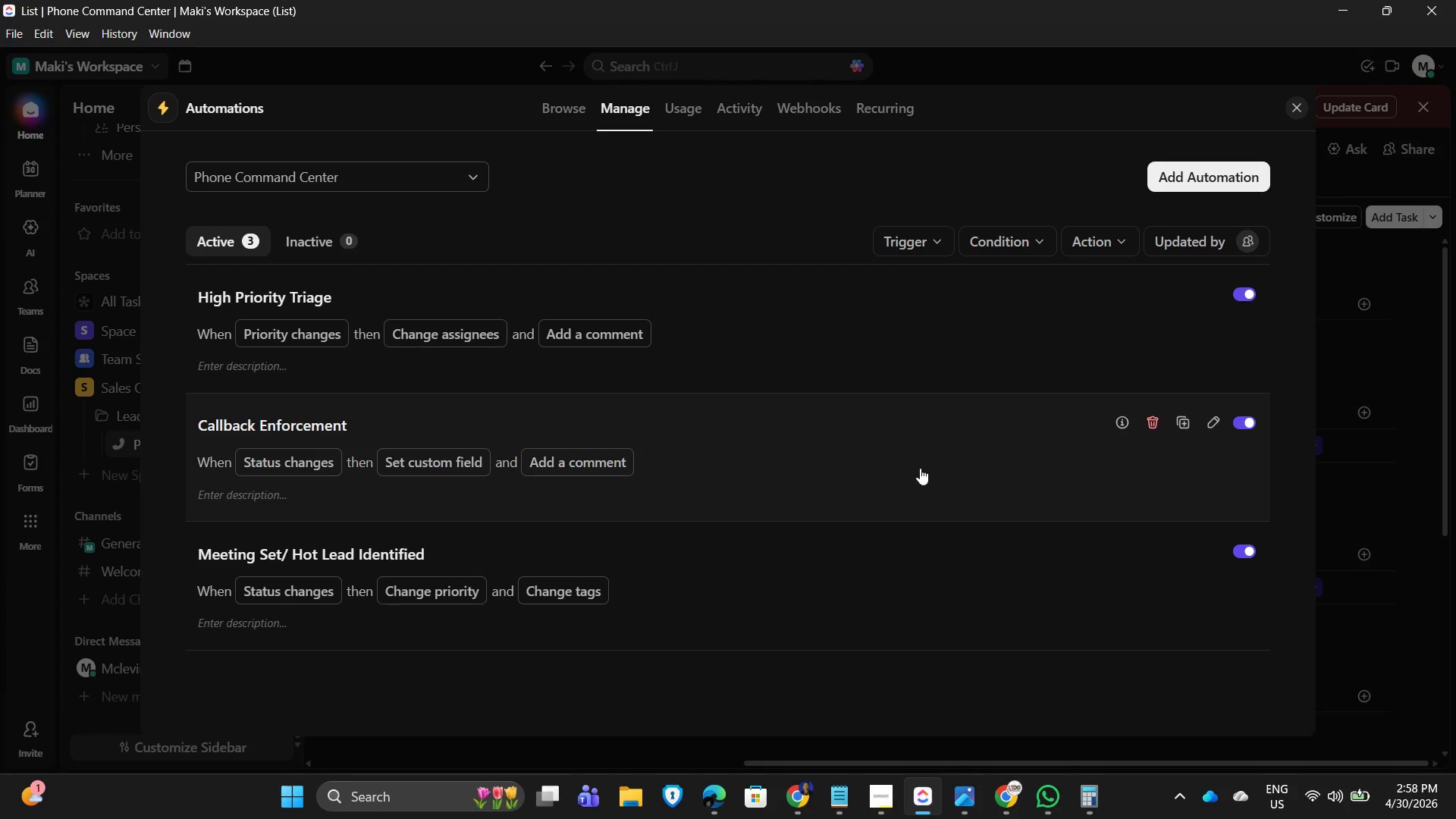 
left_click([1081, 459])
 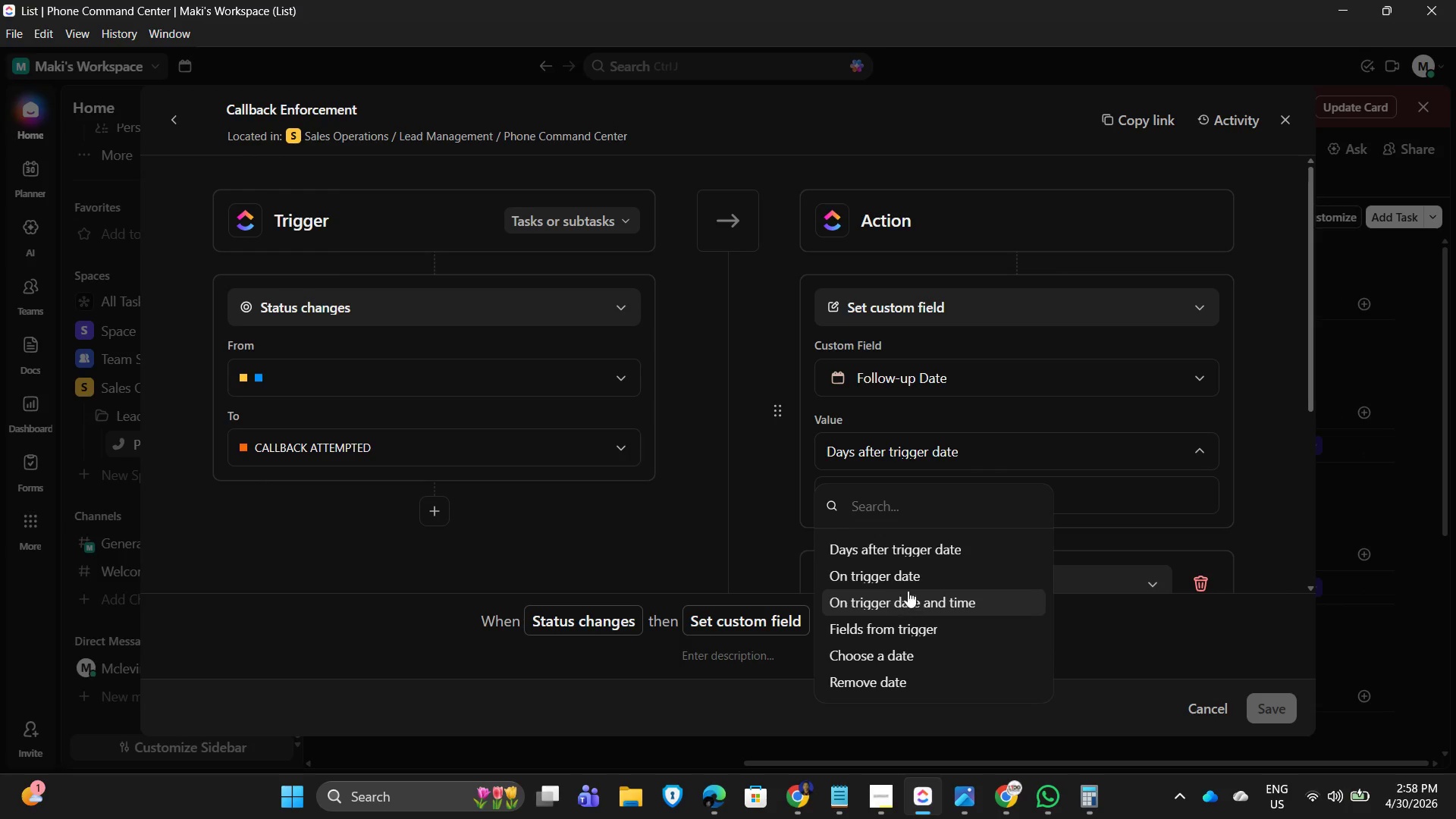 
wait(9.22)
 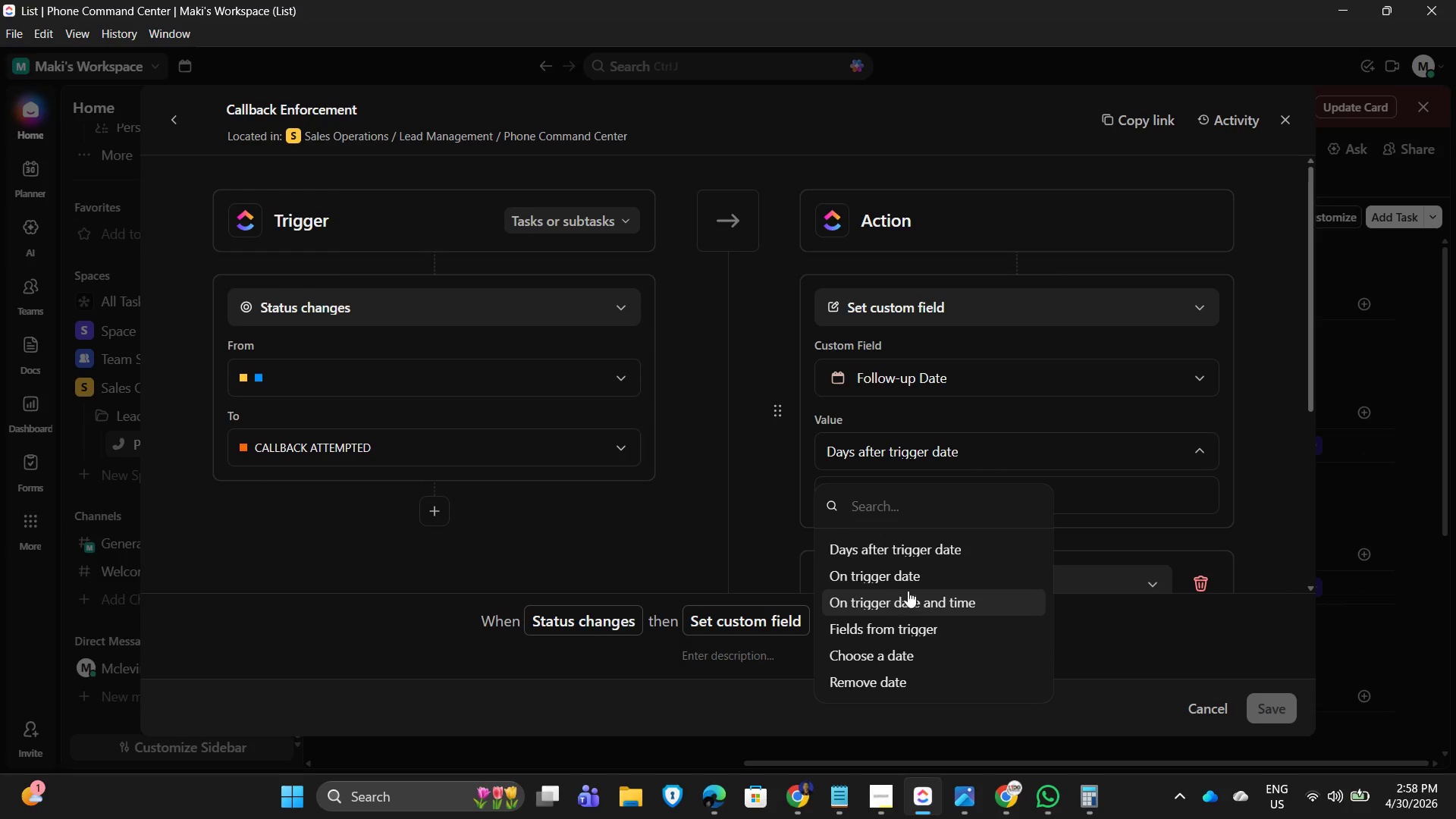 
left_click([917, 635])
 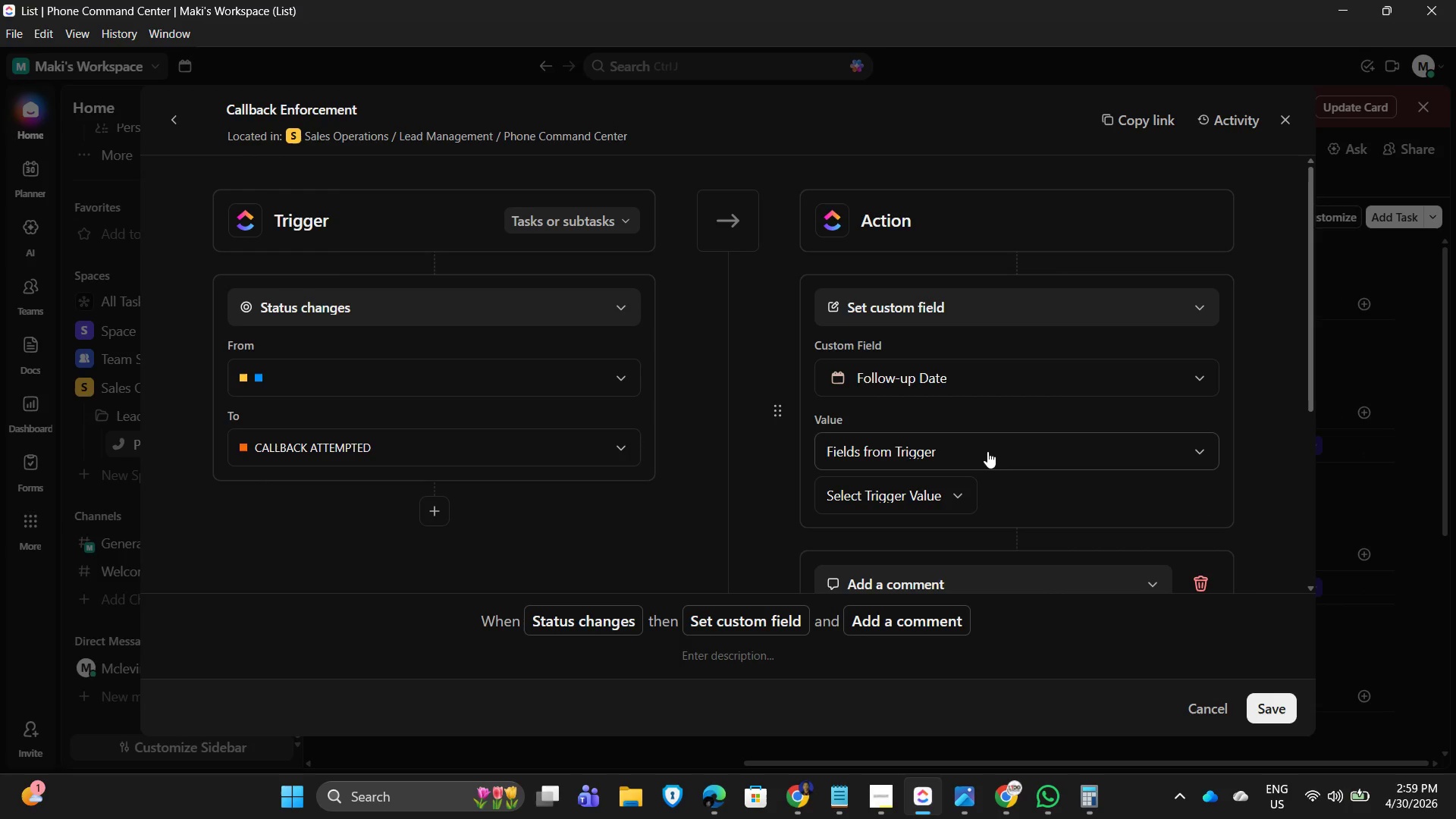 
left_click([987, 451])
 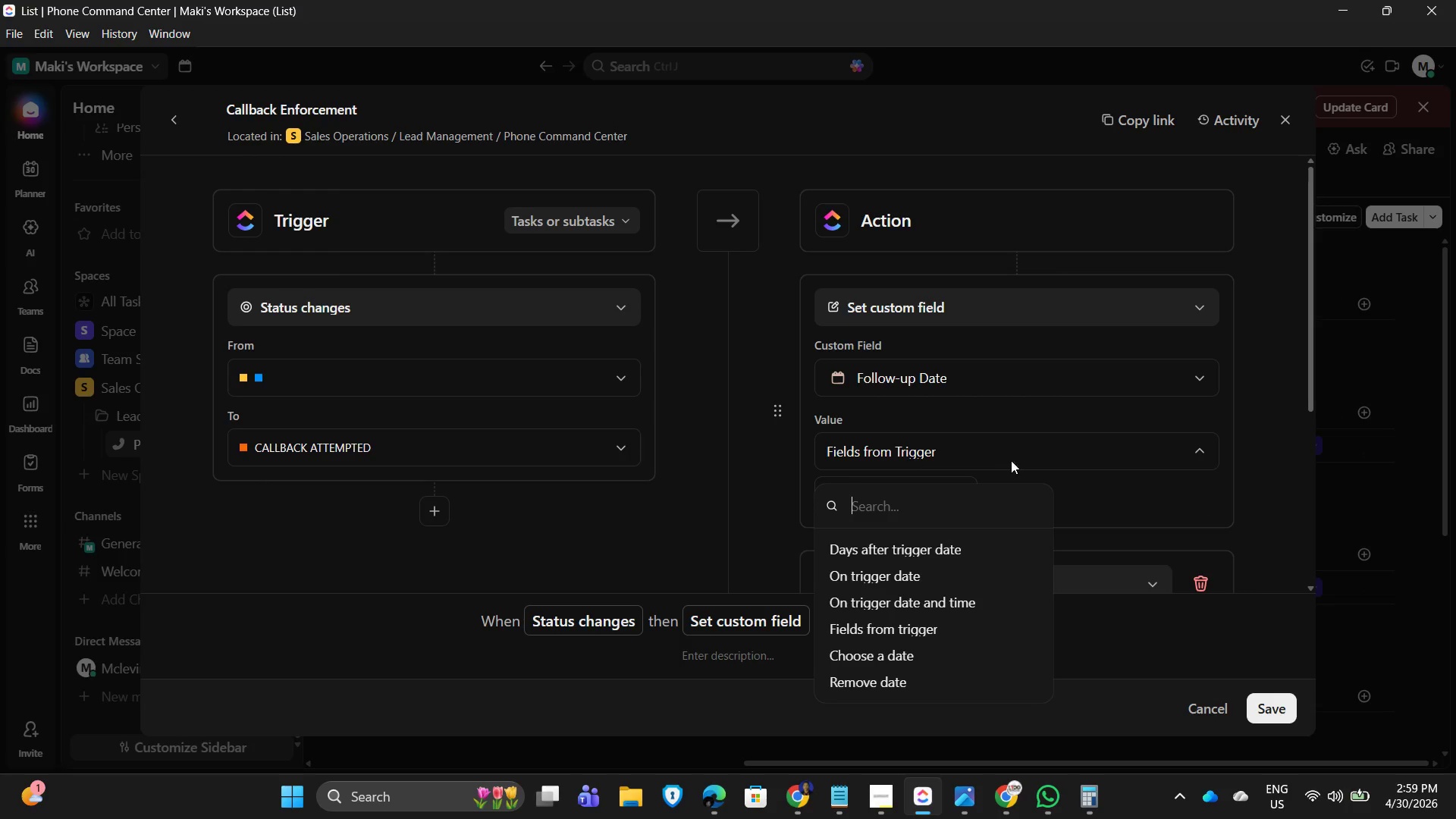 
left_click([1095, 507])
 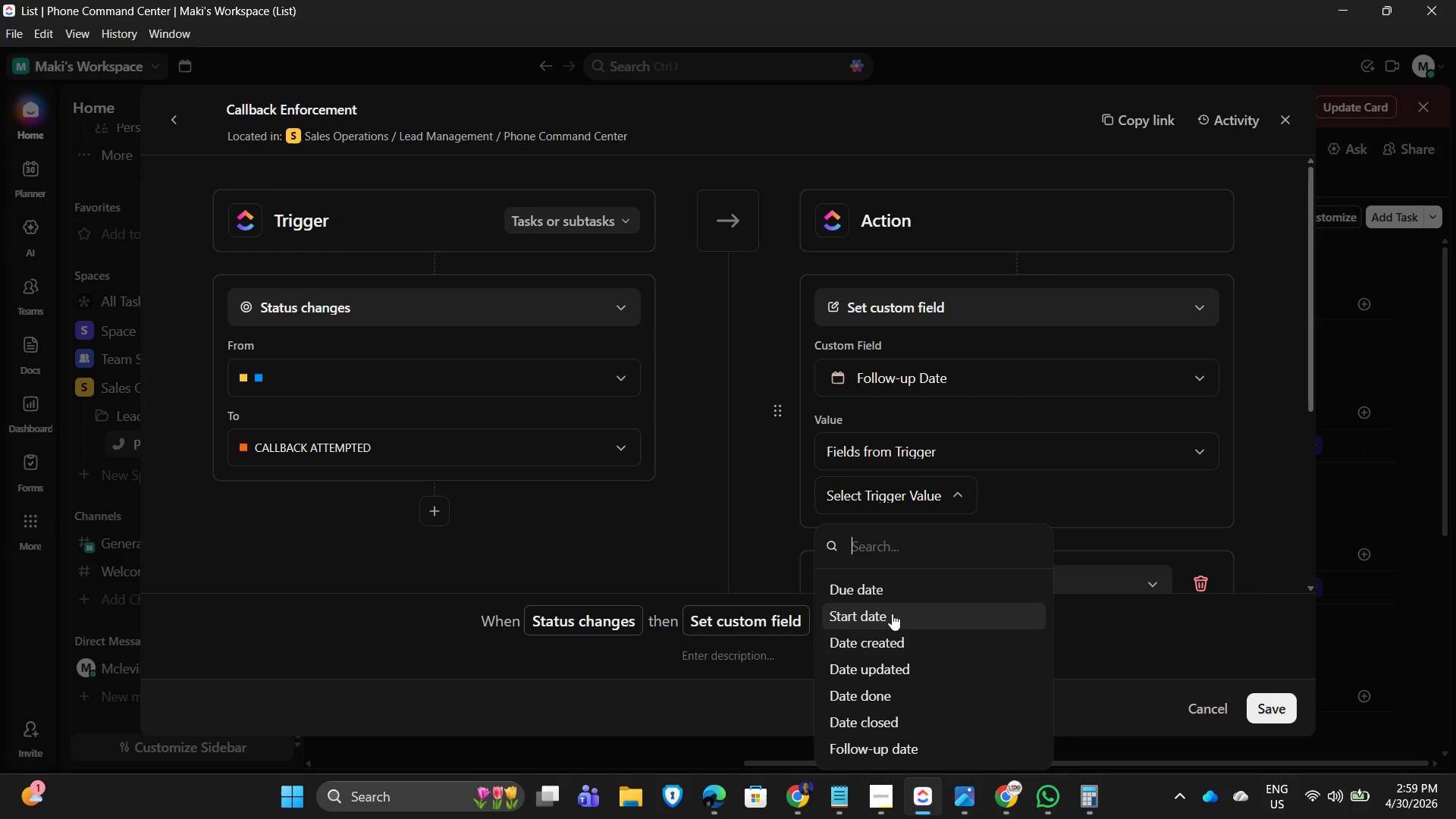 
left_click_drag(start_coordinate=[884, 594], to_coordinate=[889, 592])
 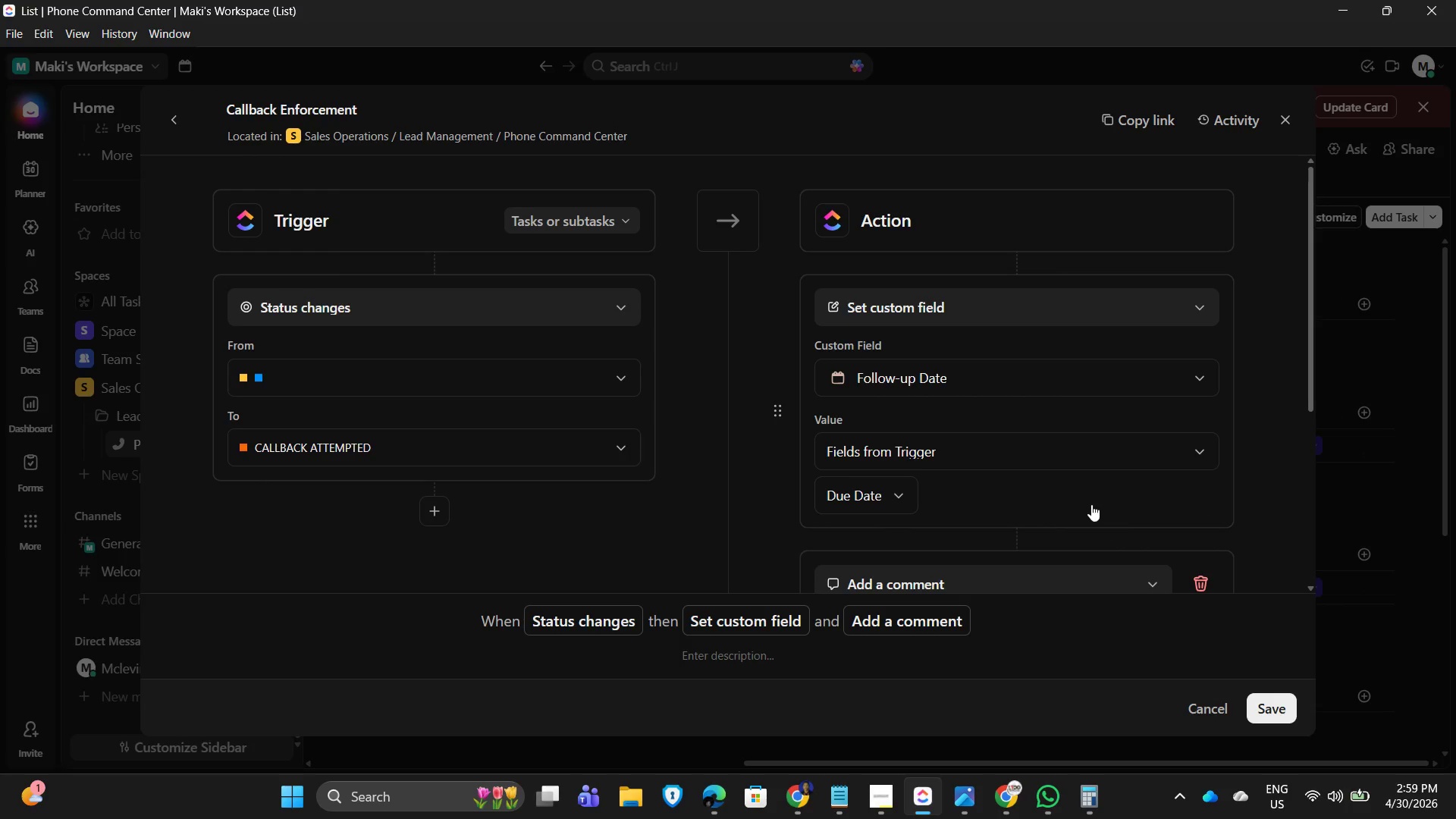 
scroll: coordinate [1097, 500], scroll_direction: down, amount: 1.0
 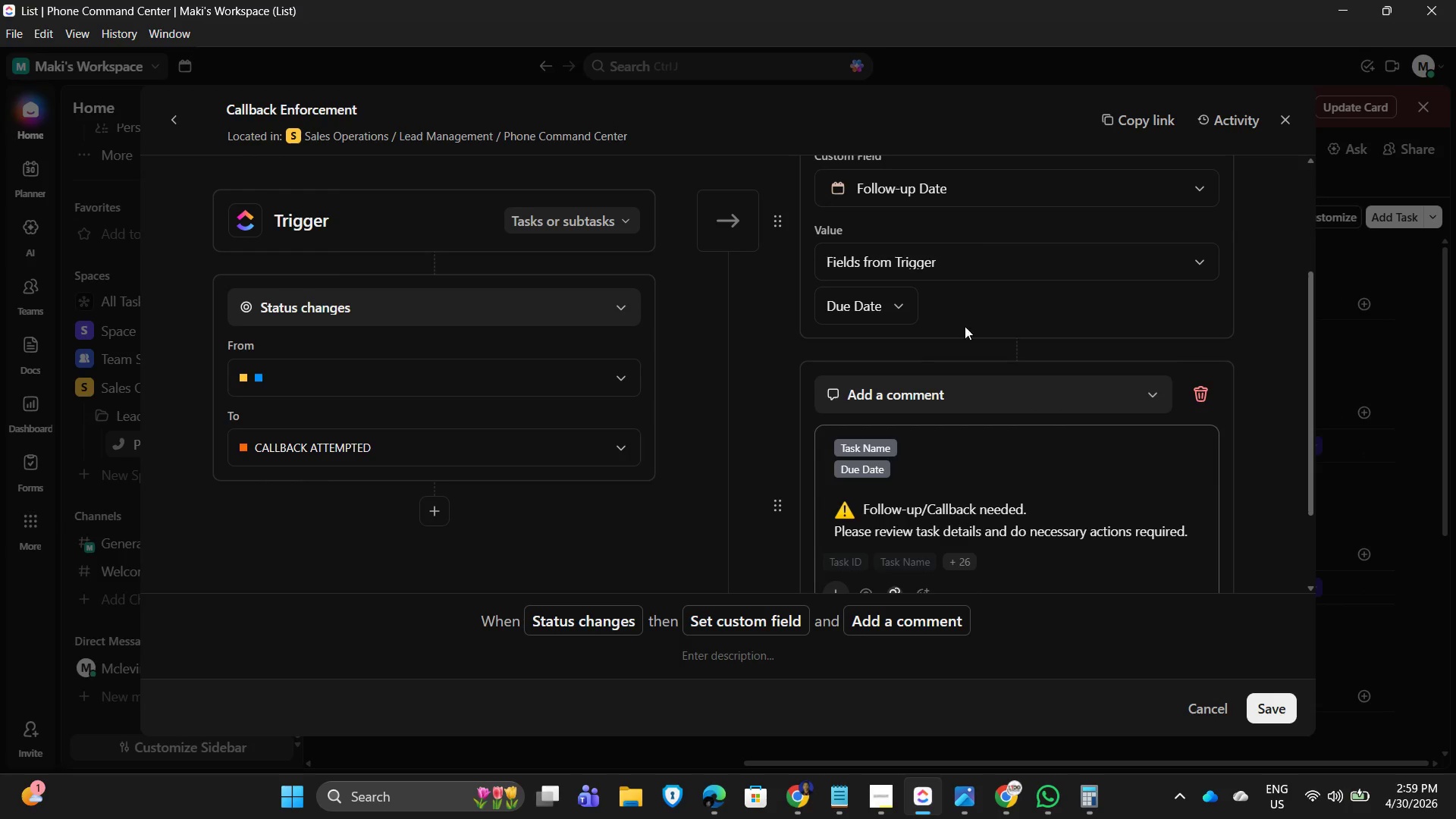 
scroll: coordinate [1034, 375], scroll_direction: none, amount: 0.0
 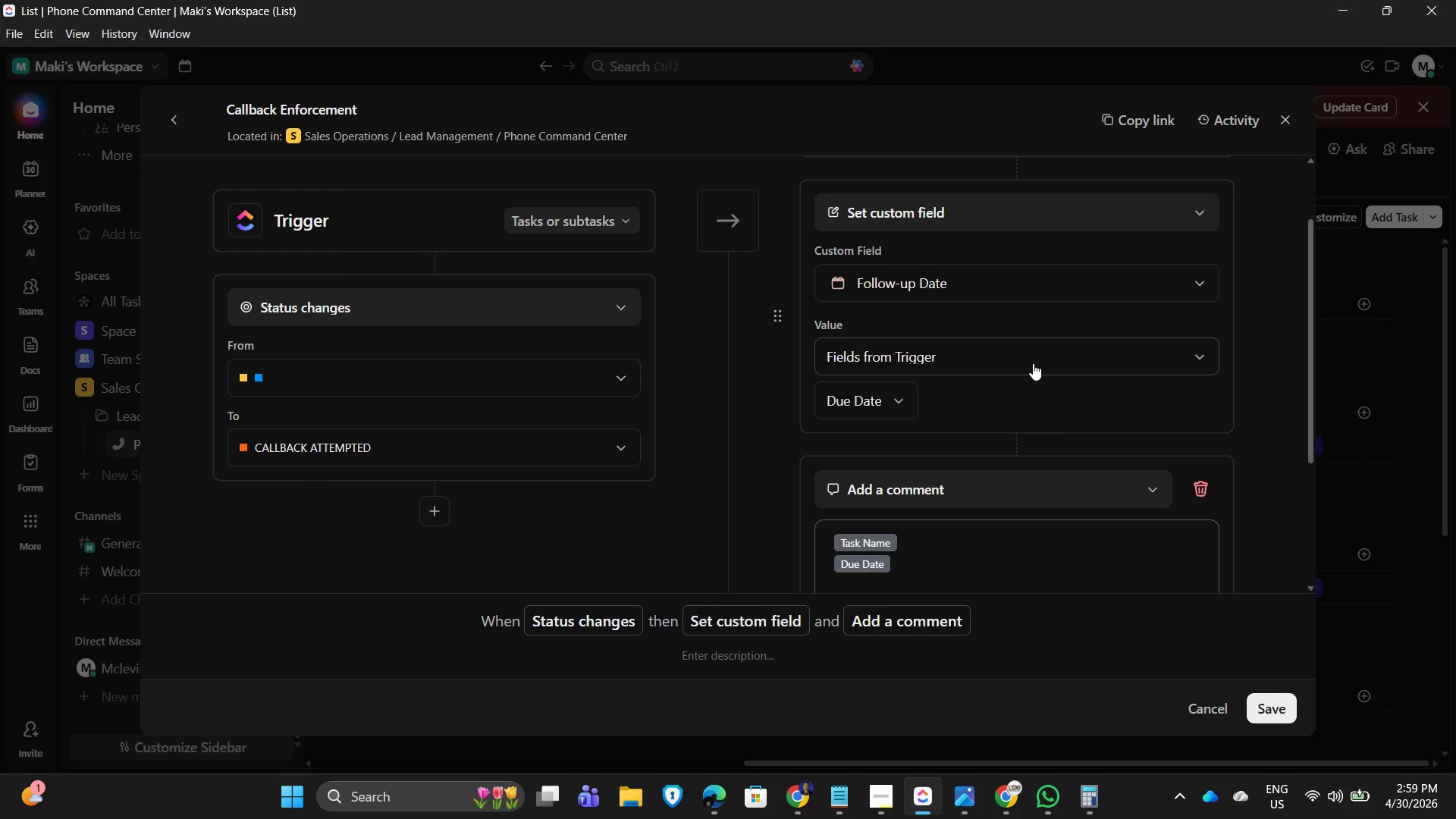 
left_click([1033, 363])
 